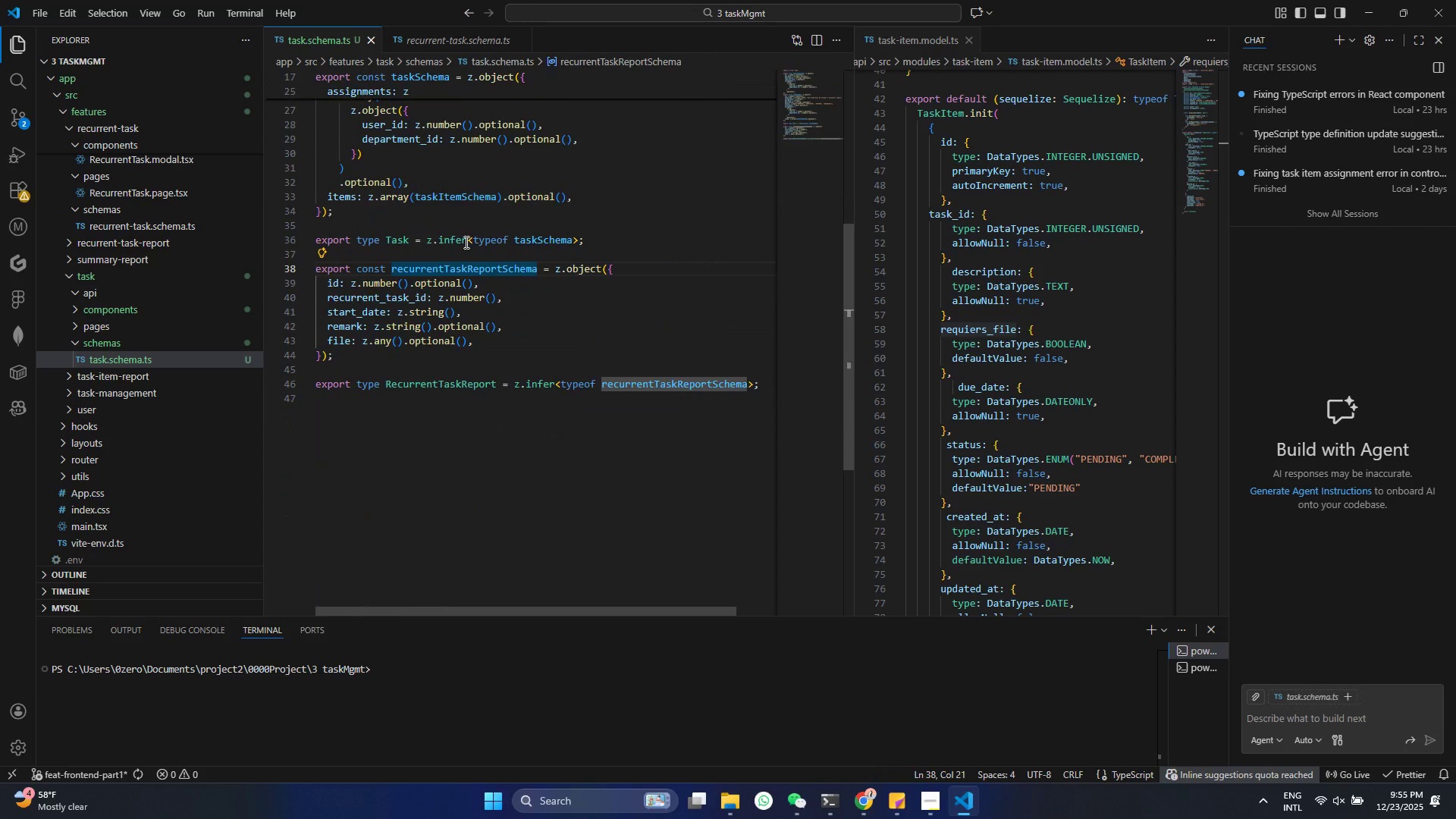 
left_click([466, 247])
 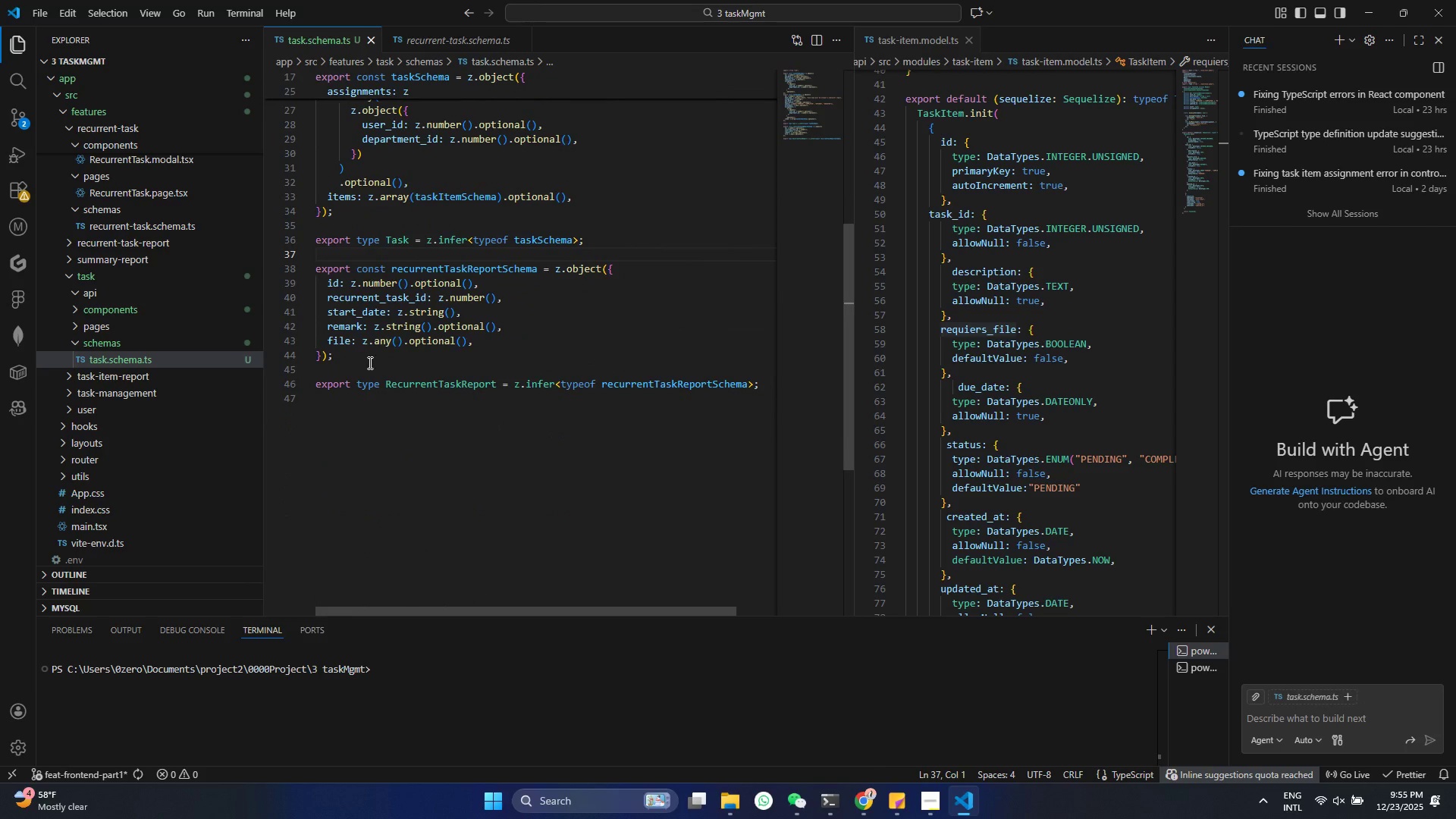 
left_click_drag(start_coordinate=[366, 362], to_coordinate=[293, 274])
 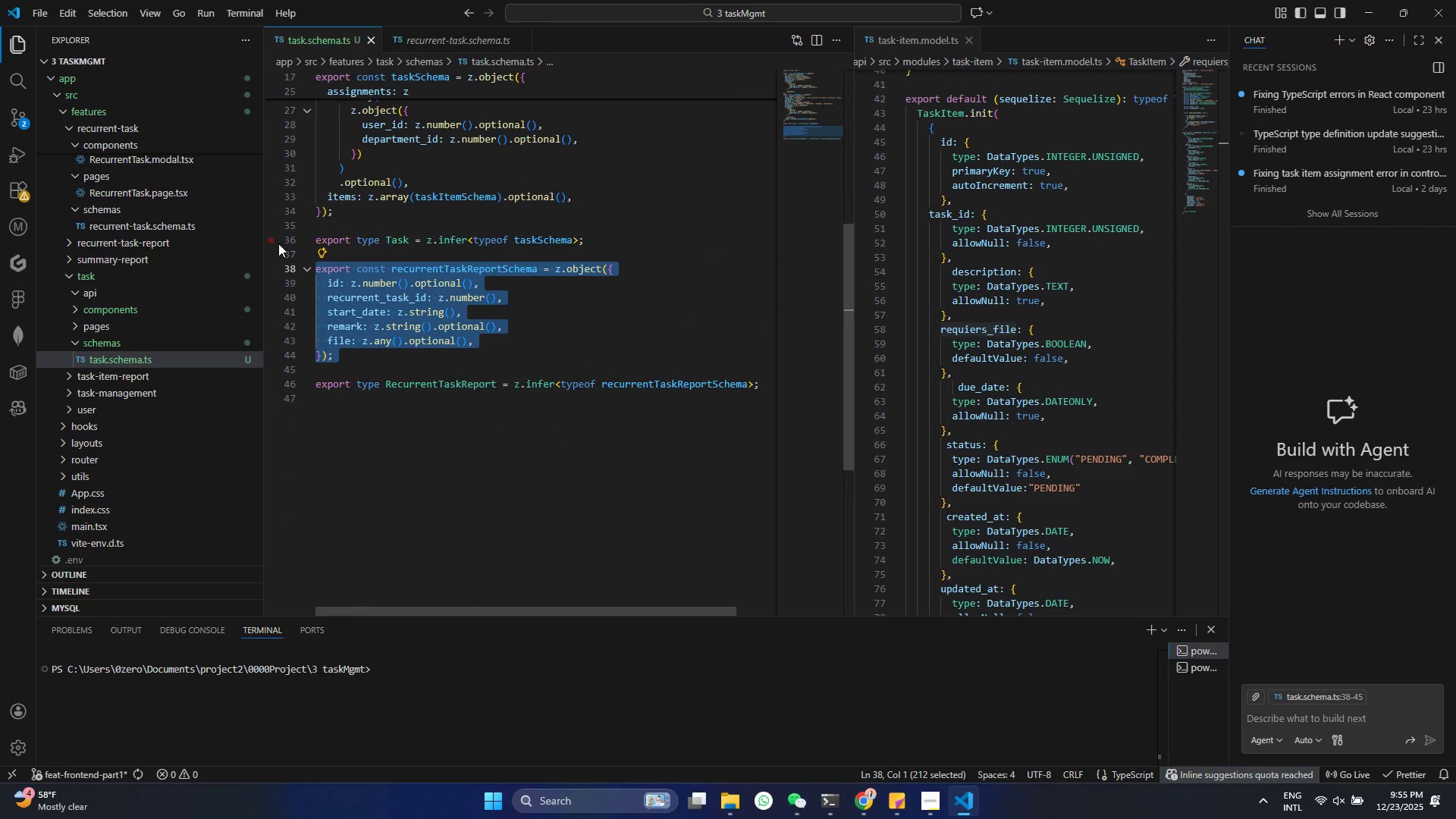 
key(Backspace)
 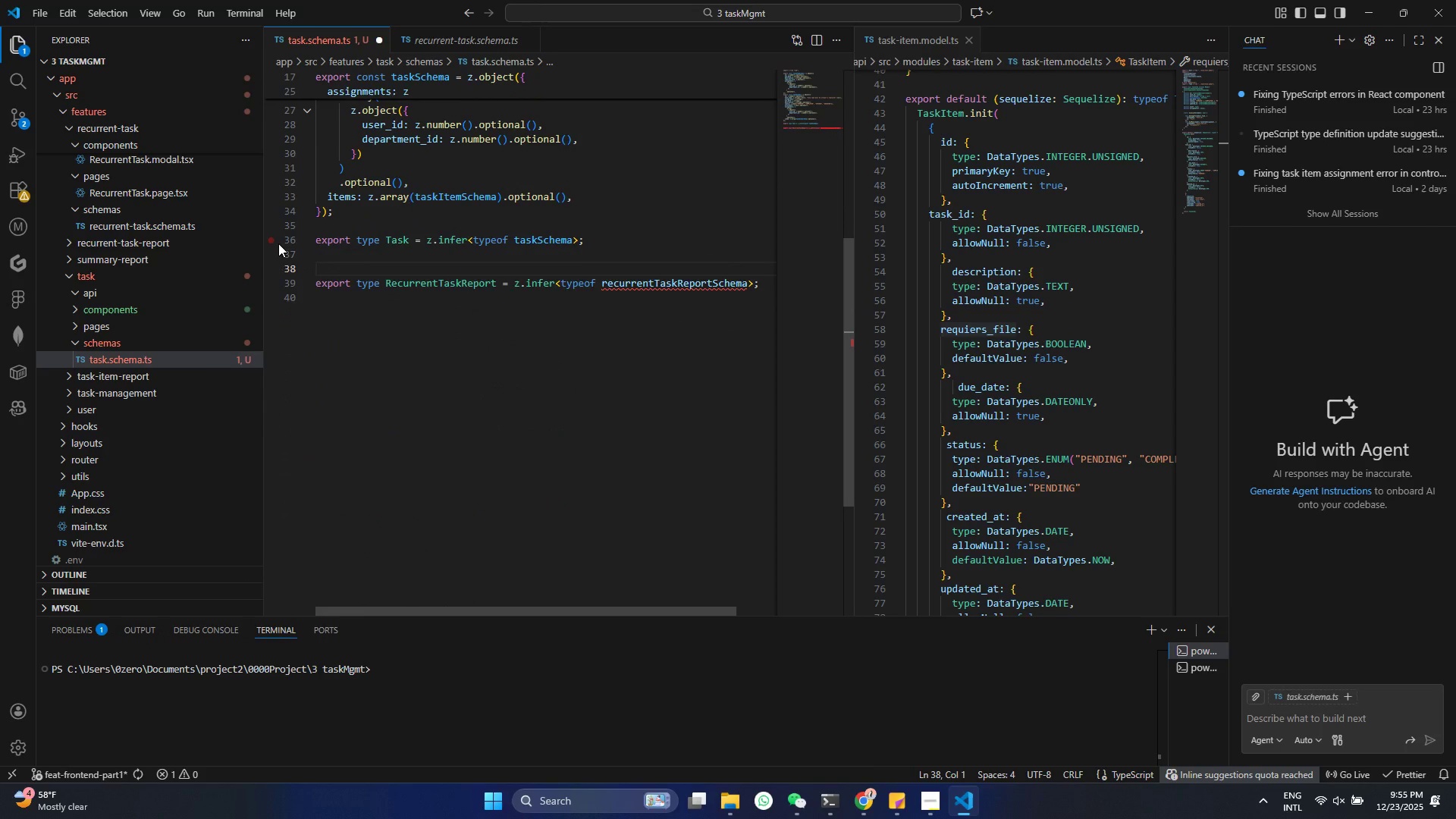 
key(Backspace)
 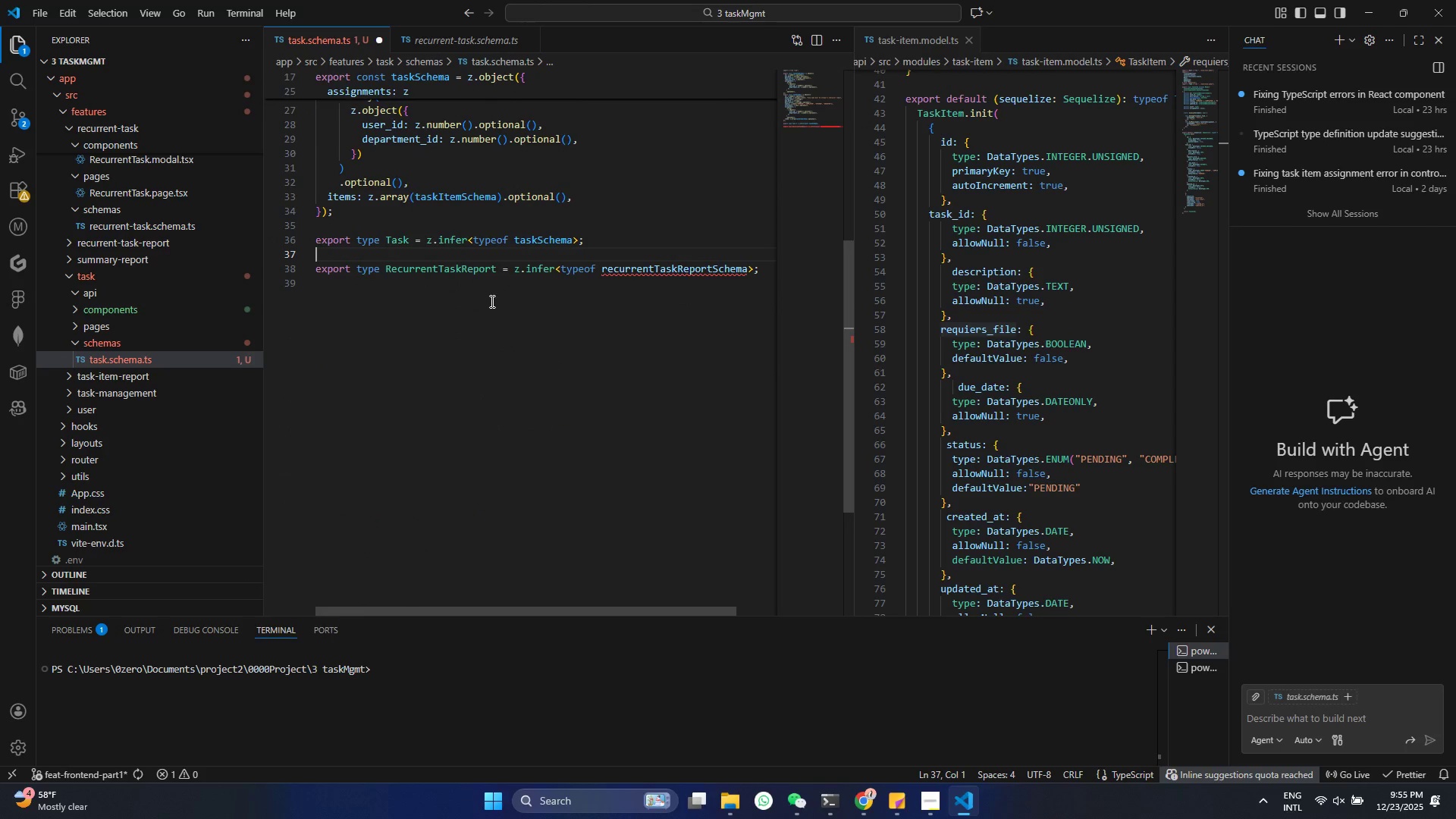 
scroll: coordinate [474, 292], scroll_direction: up, amount: 1.0
 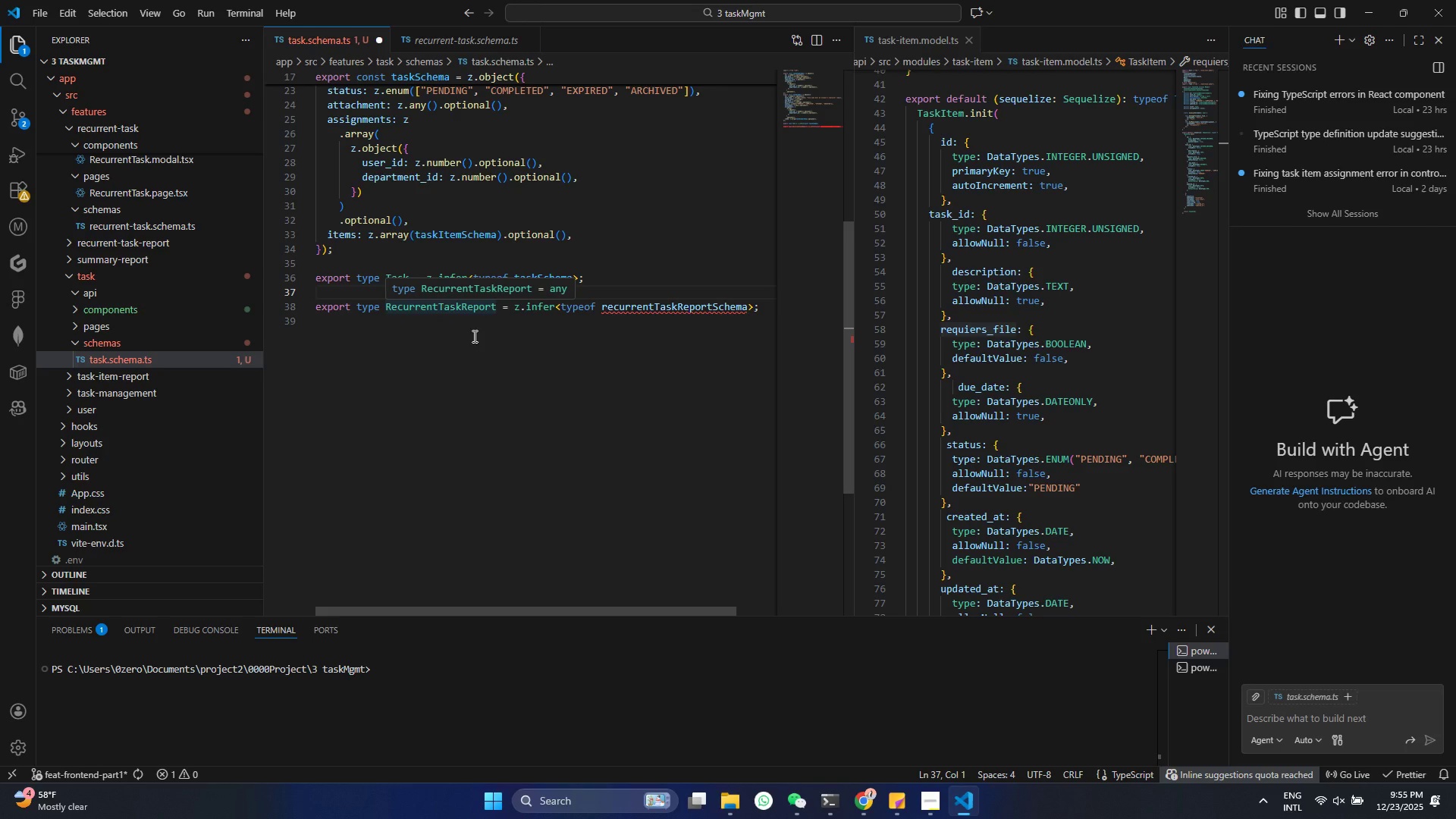 
left_click([422, 238])
 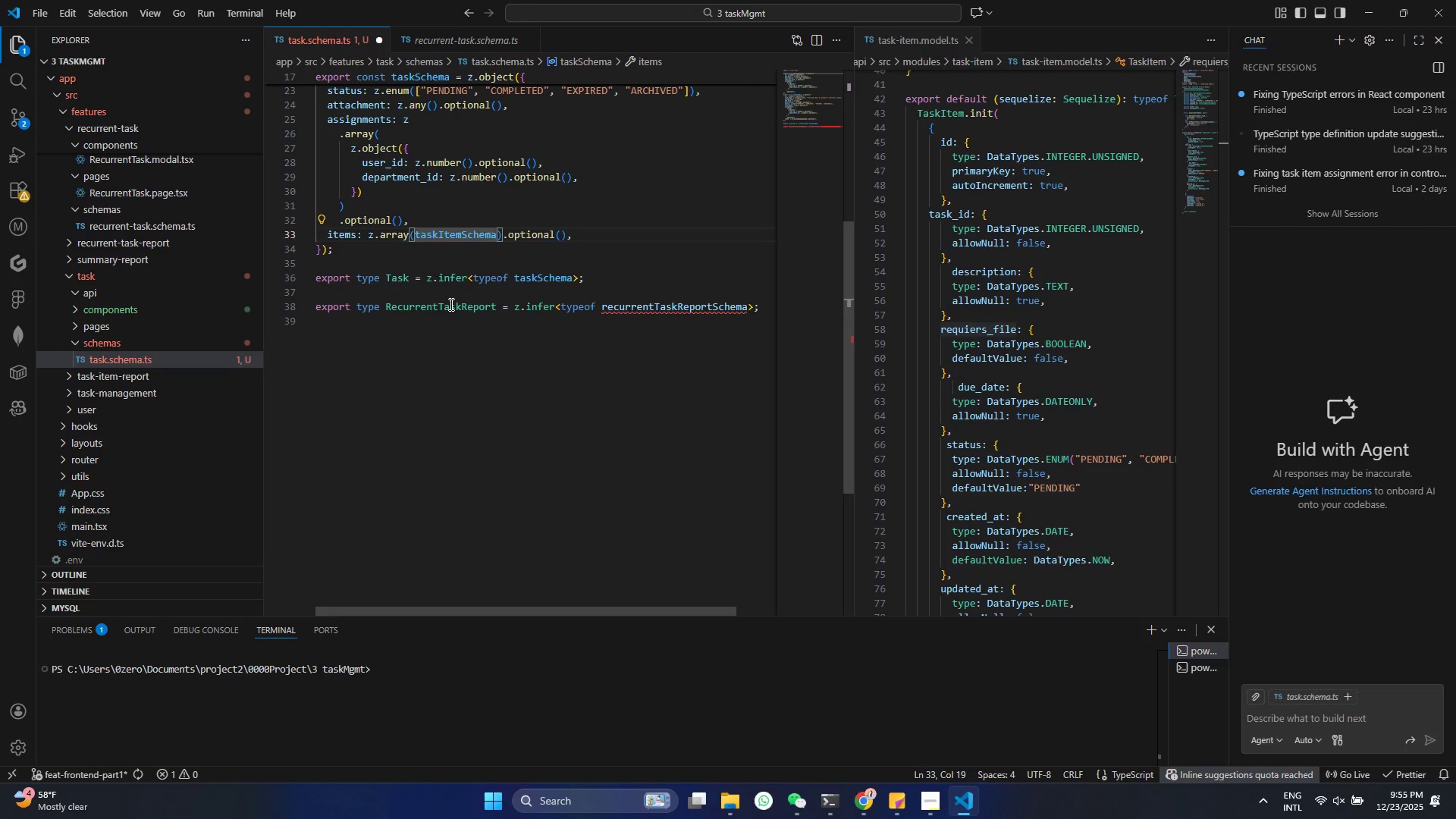 
double_click([450, 304])
 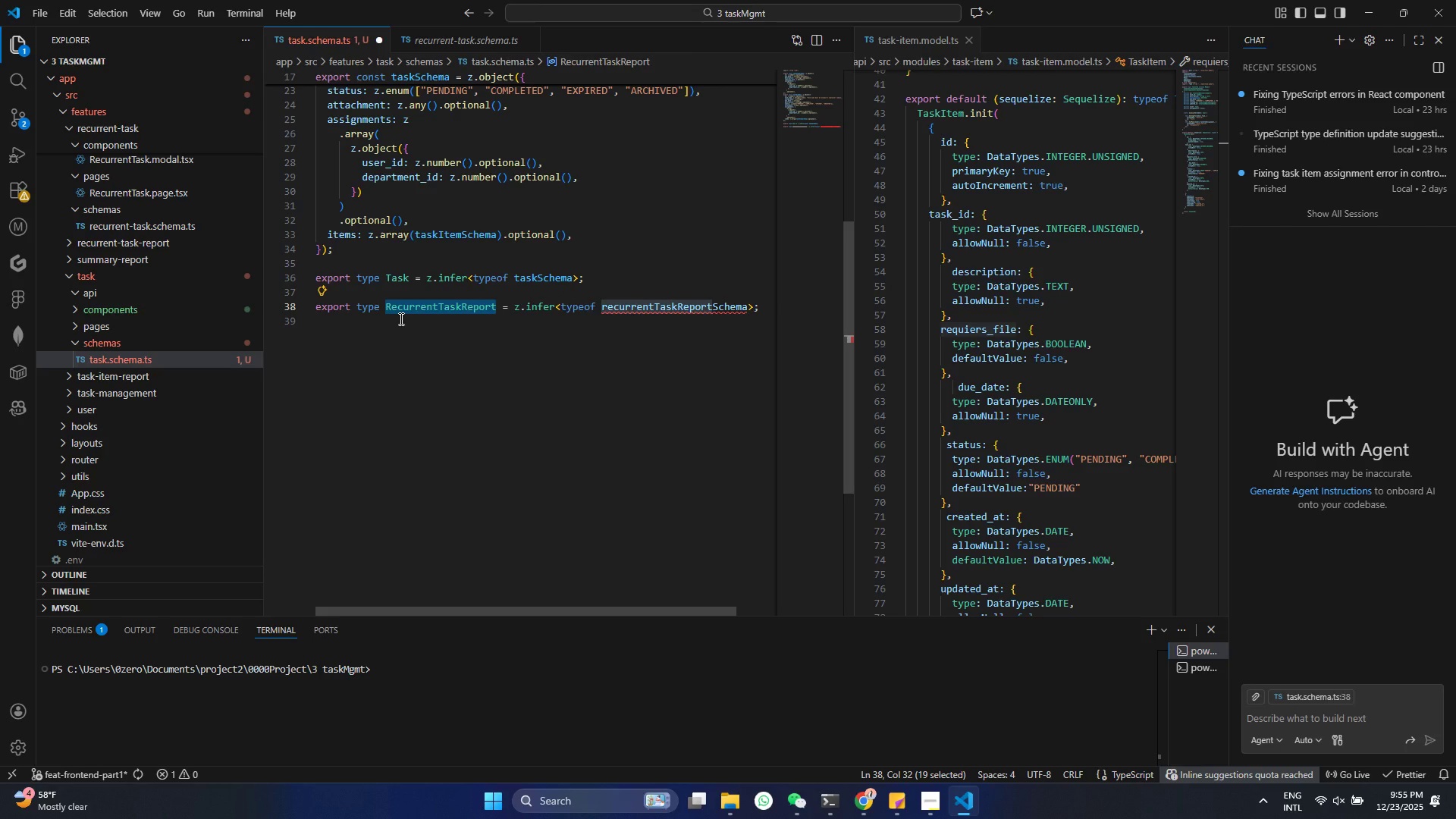 
type(TaskItem)
 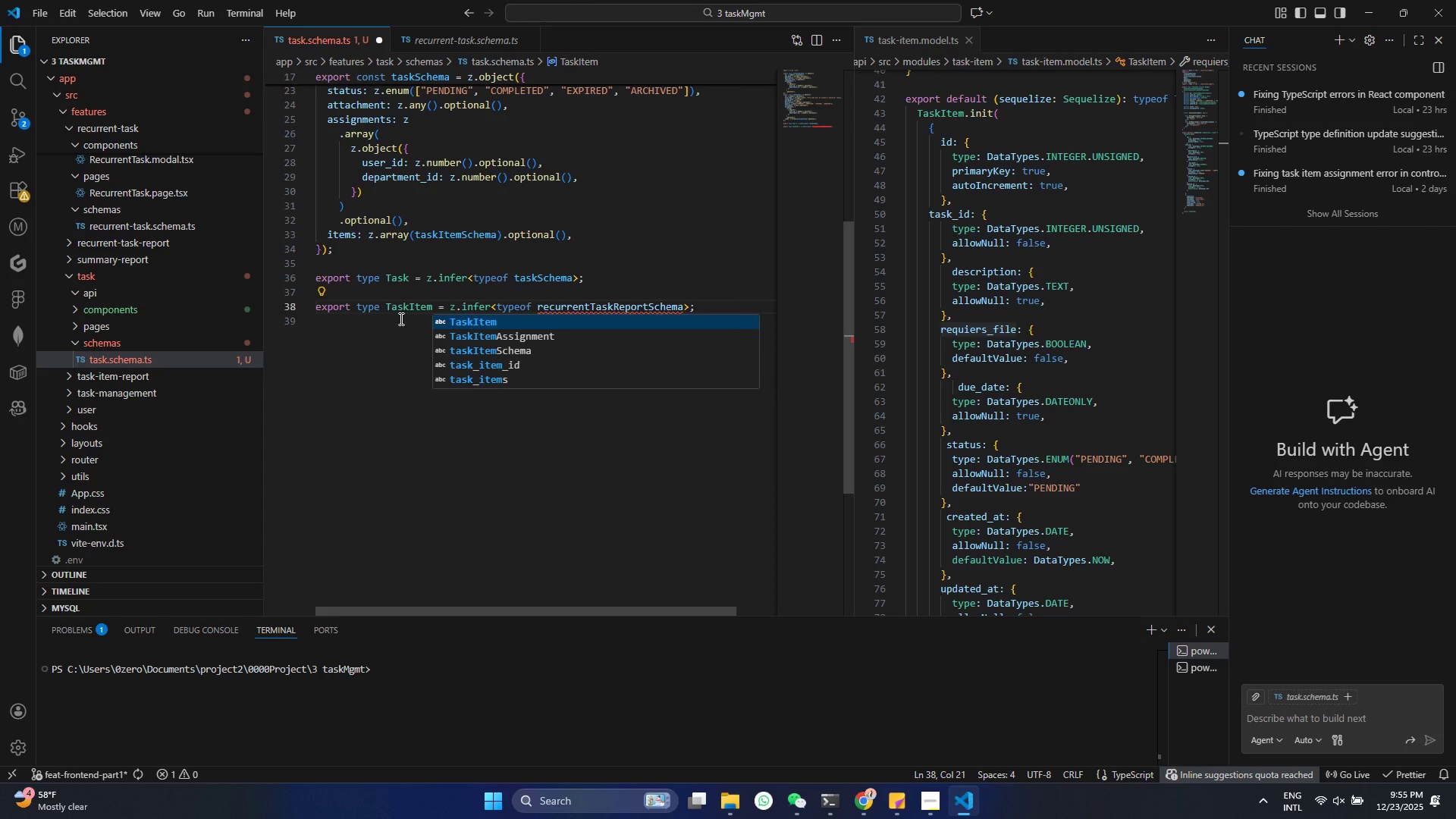 
key(Control+ControlLeft)
 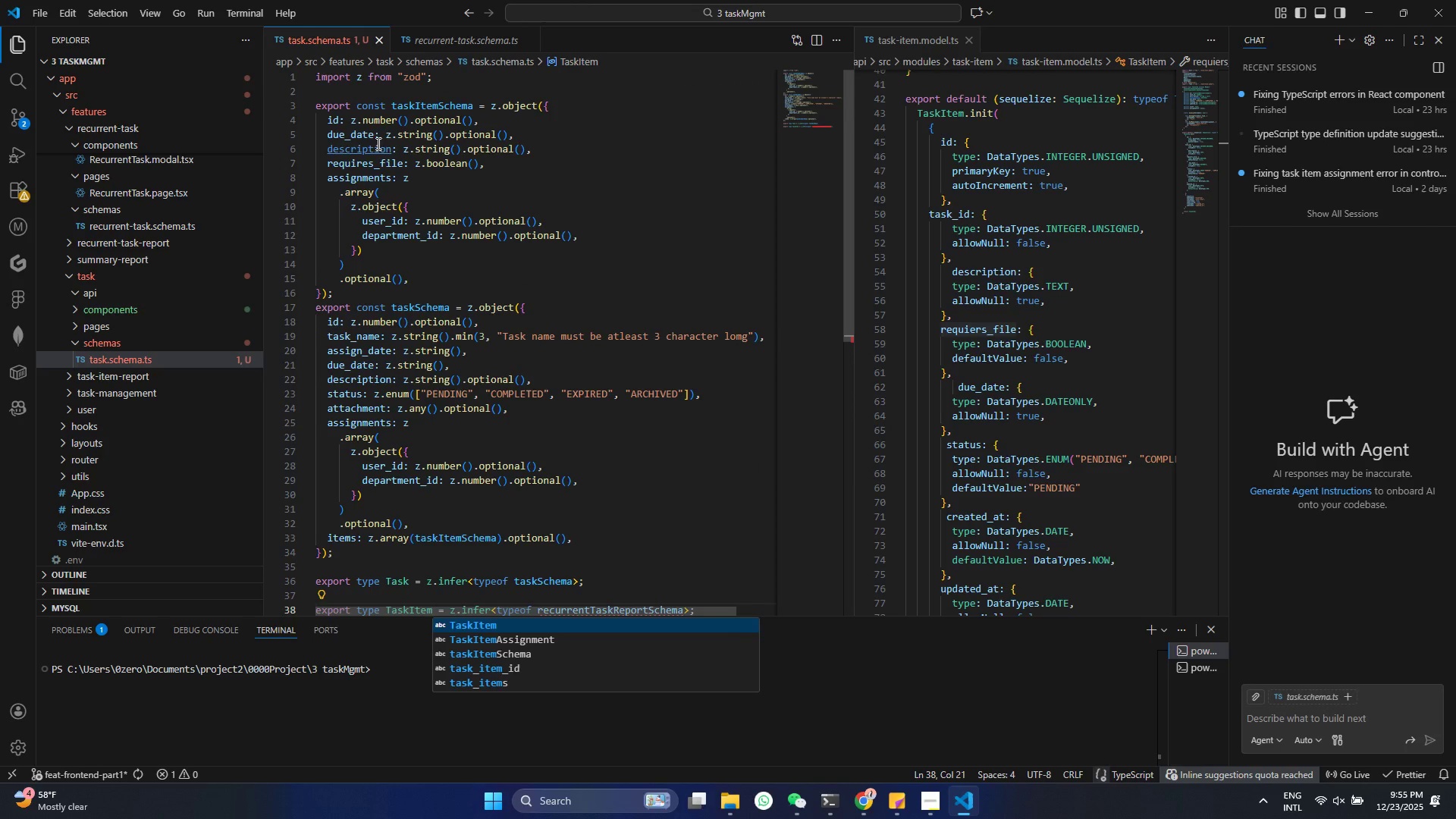 
key(Control+S)
 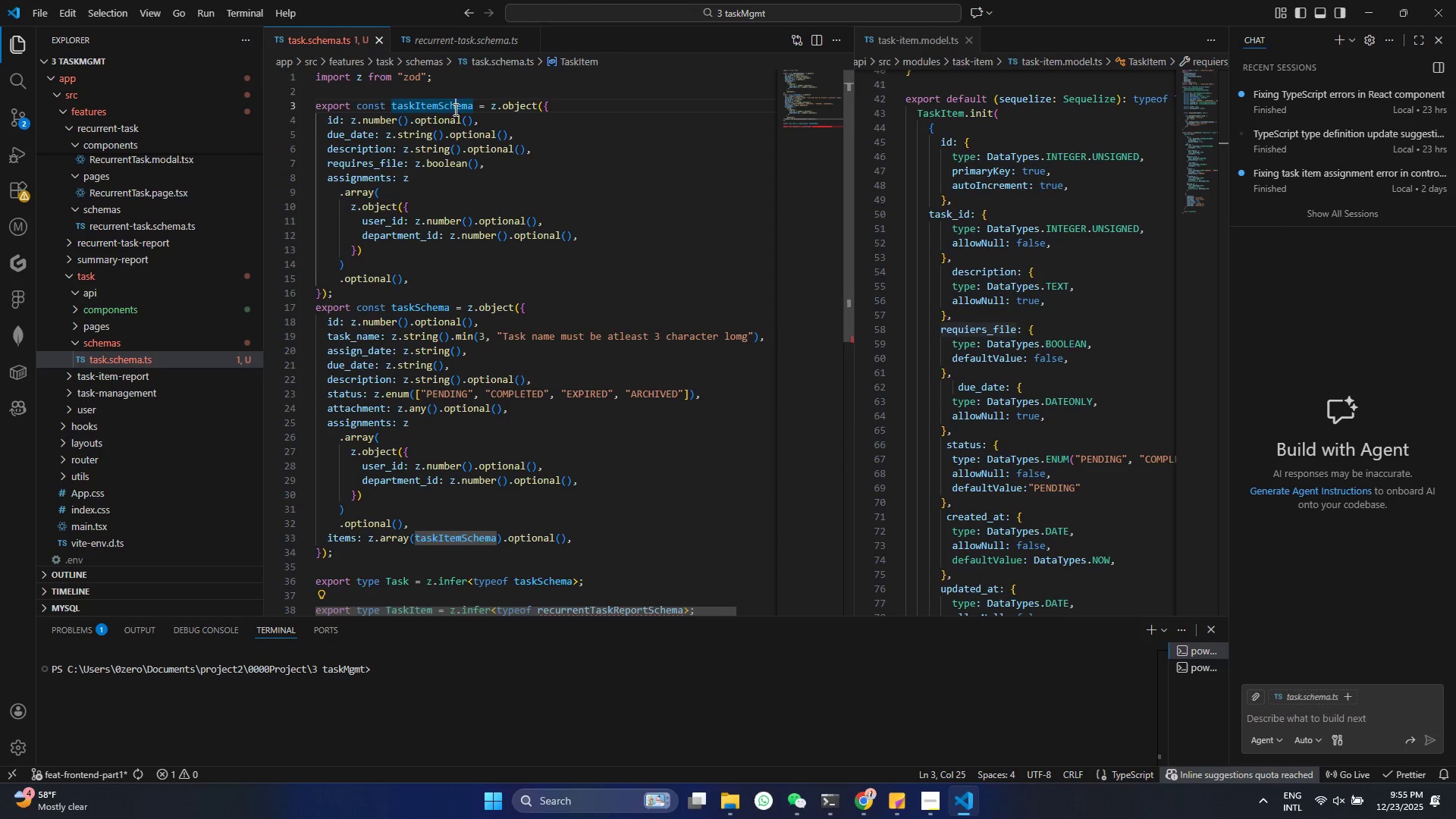 
scroll: coordinate [429, 207], scroll_direction: up, amount: 13.0
 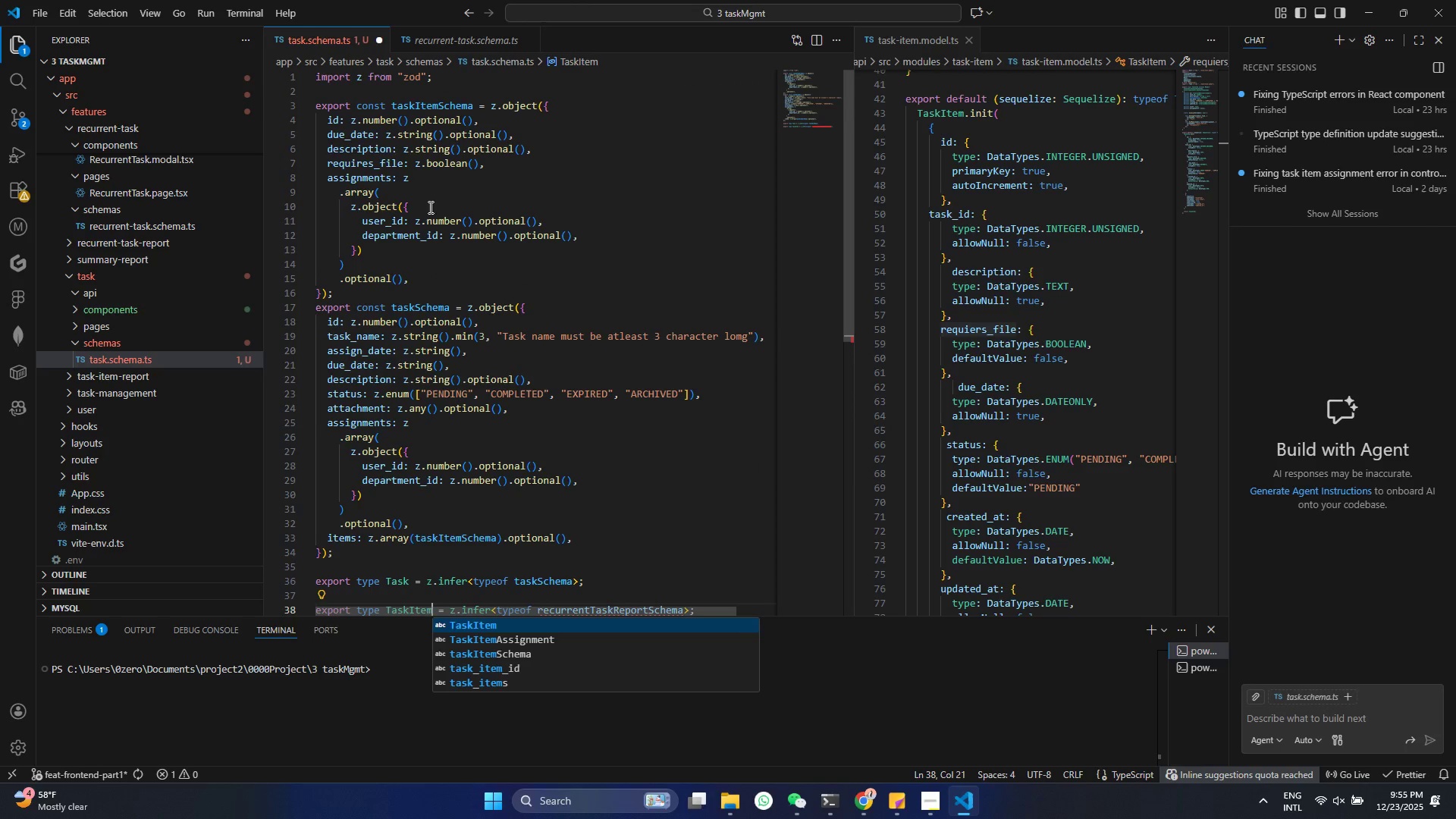 
double_click([454, 109])
 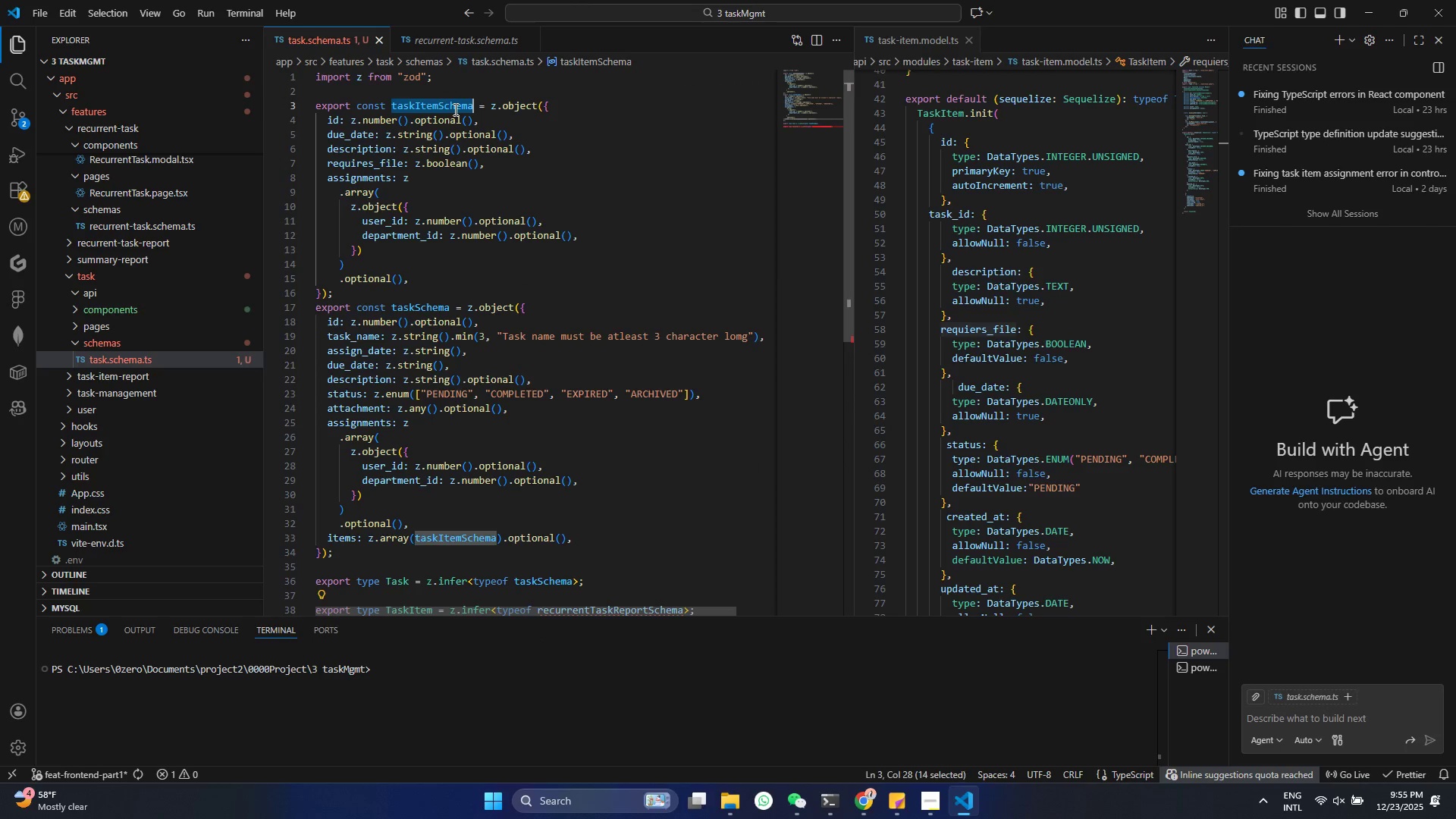 
key(Control+C)
 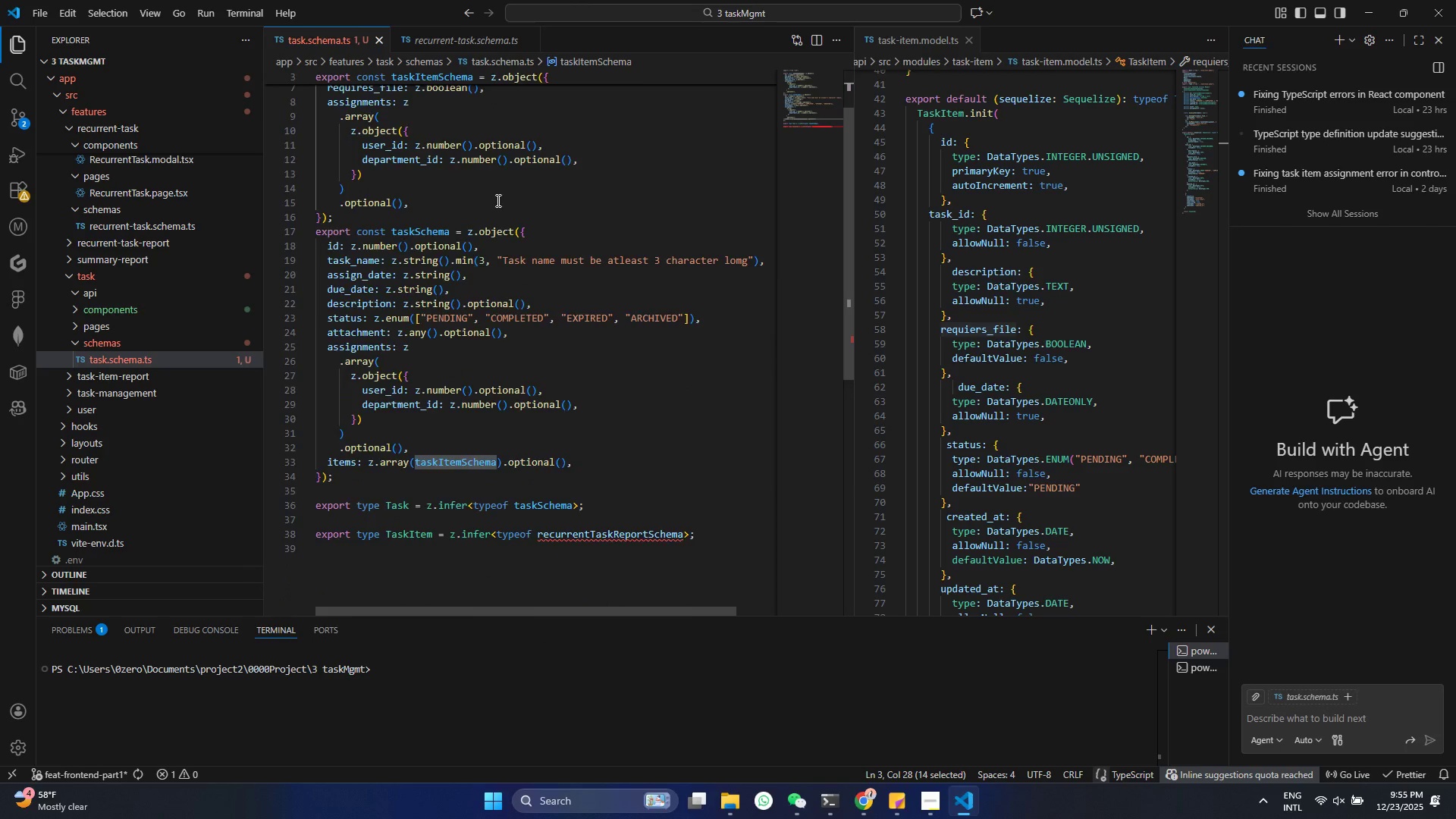 
scroll: coordinate [496, 211], scroll_direction: down, amount: 8.0
 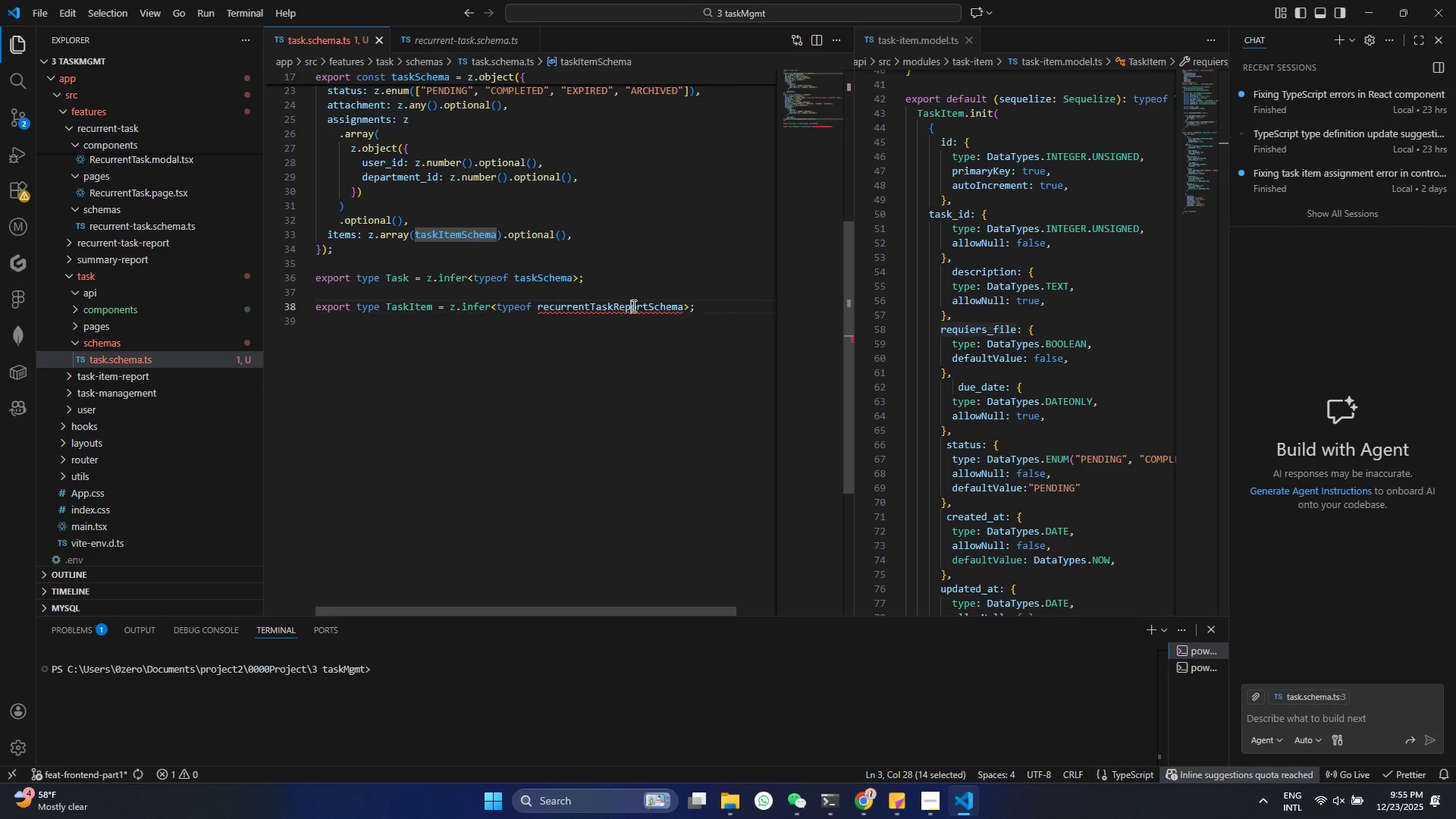 
left_click([632, 306])
 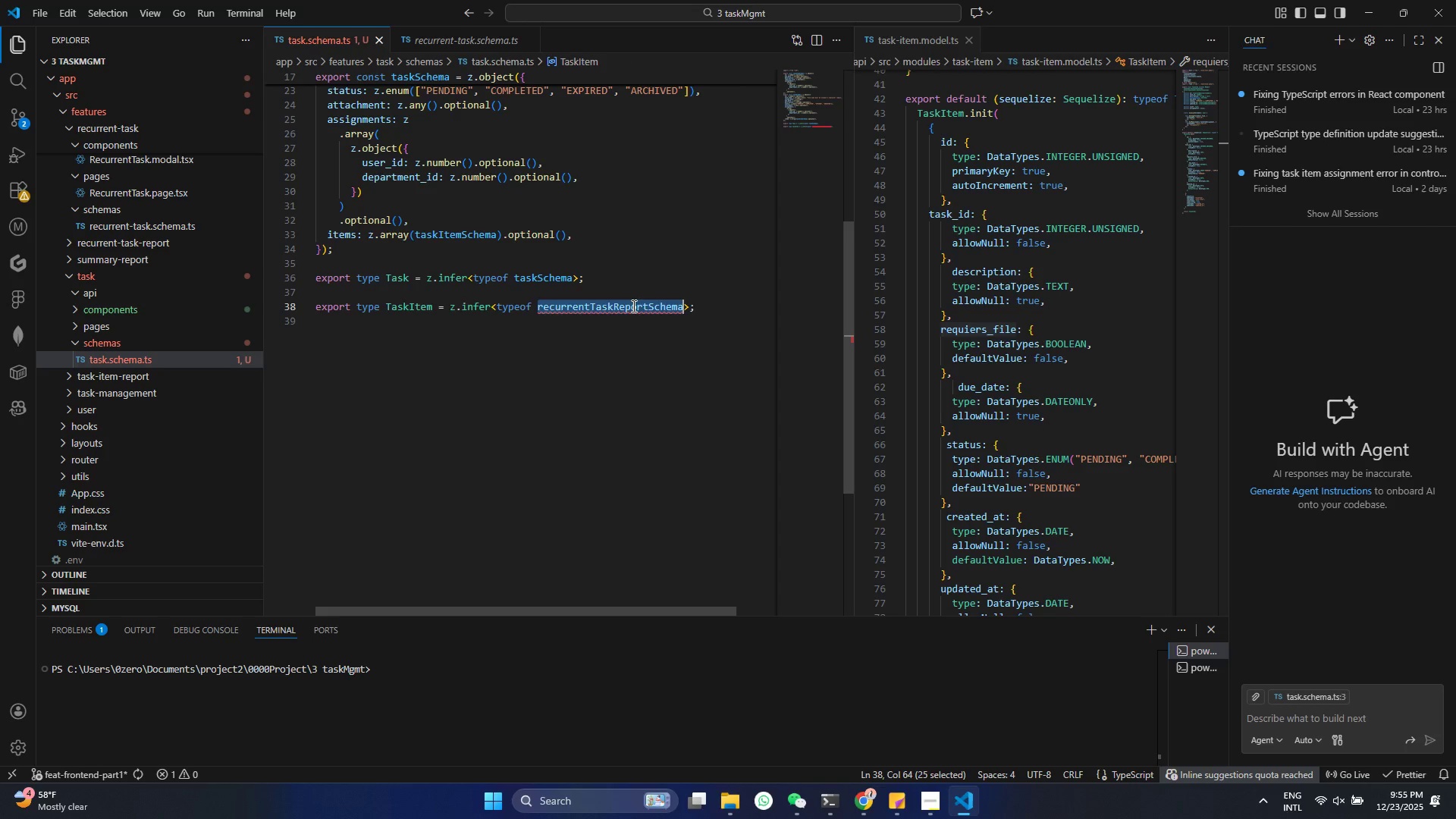 
double_click([632, 306])
 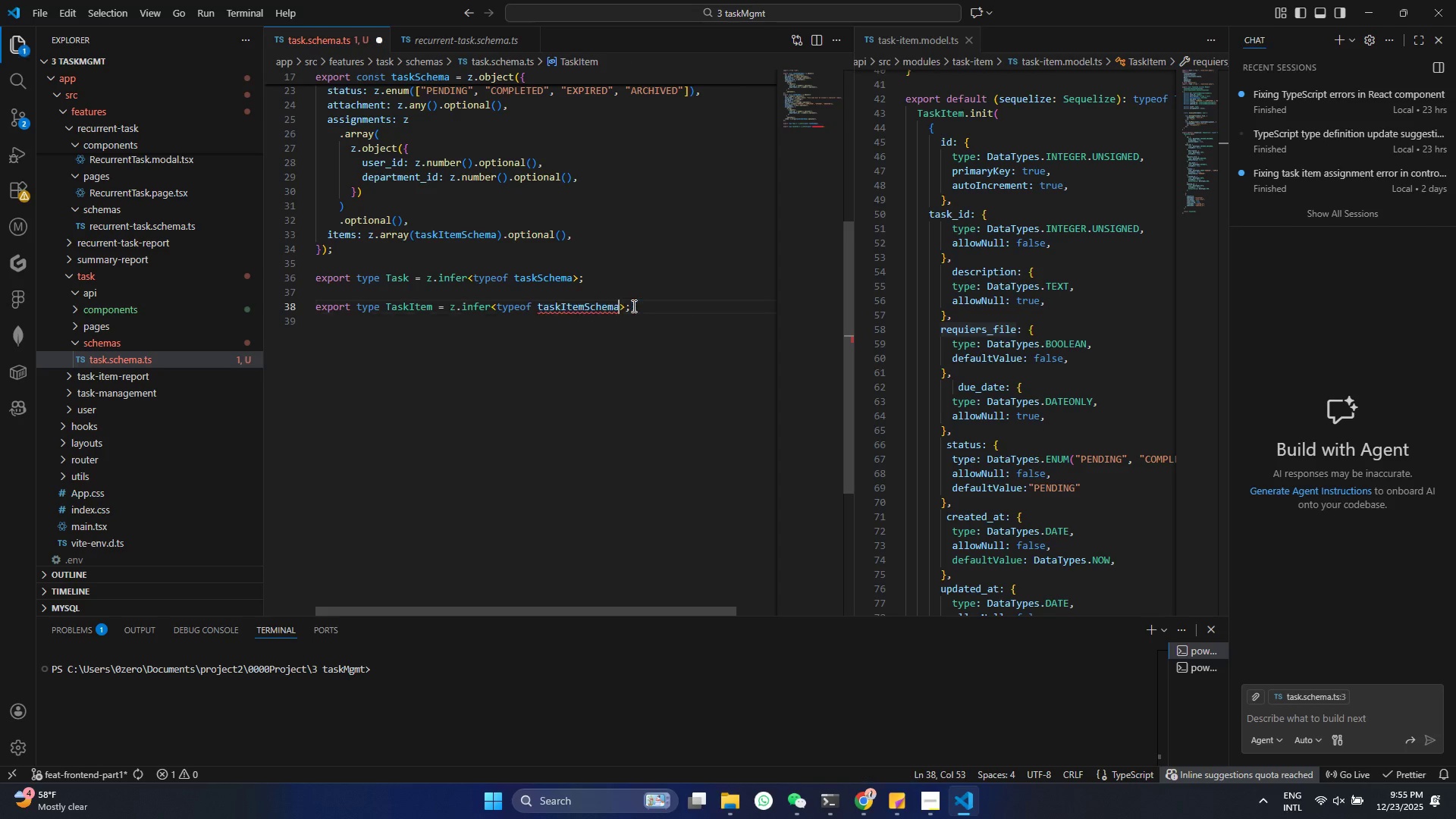 
key(Control+V)
 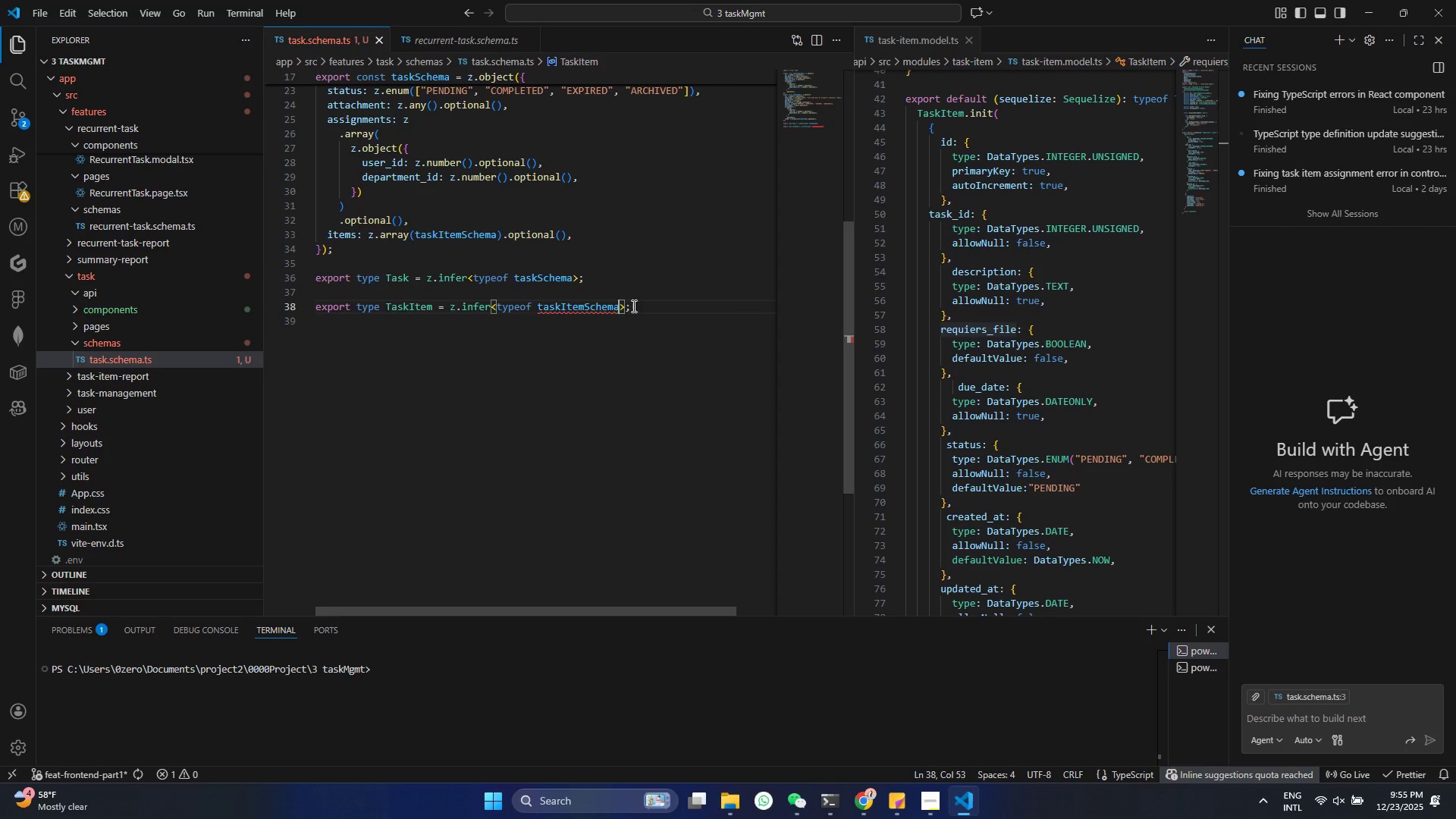 
key(Control+S)
 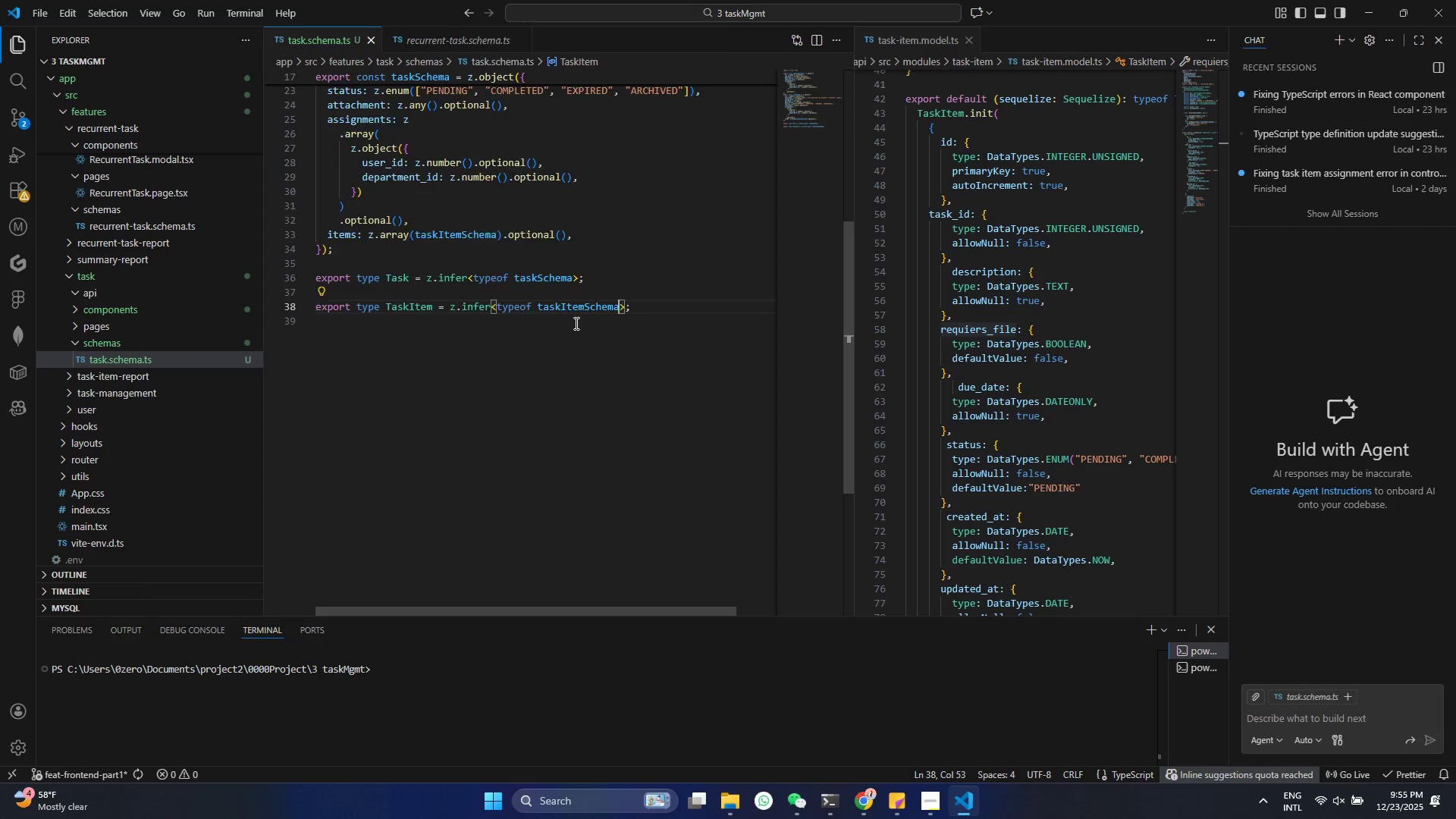 
key(Control+ControlLeft)
 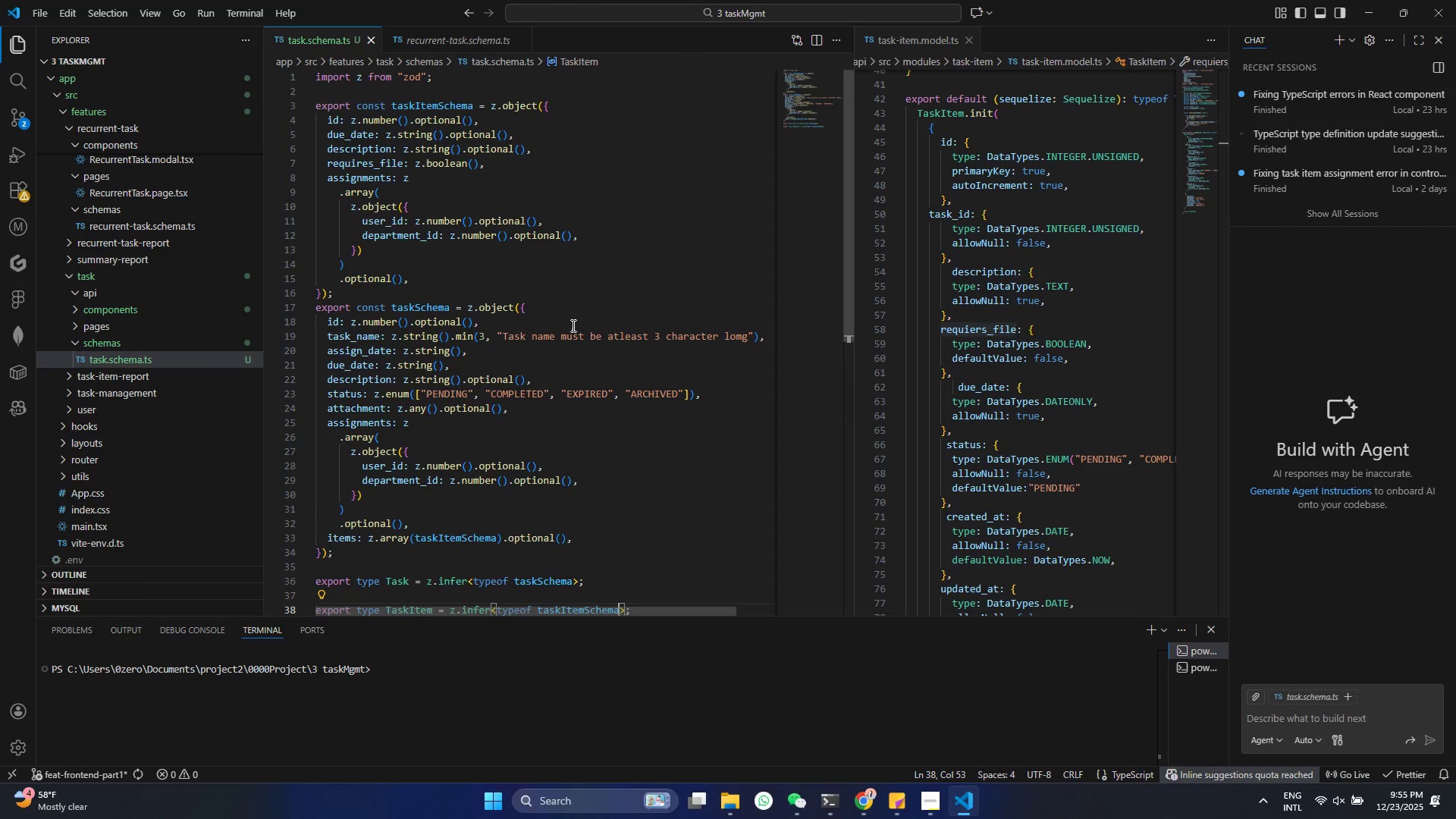 
key(Control+S)
 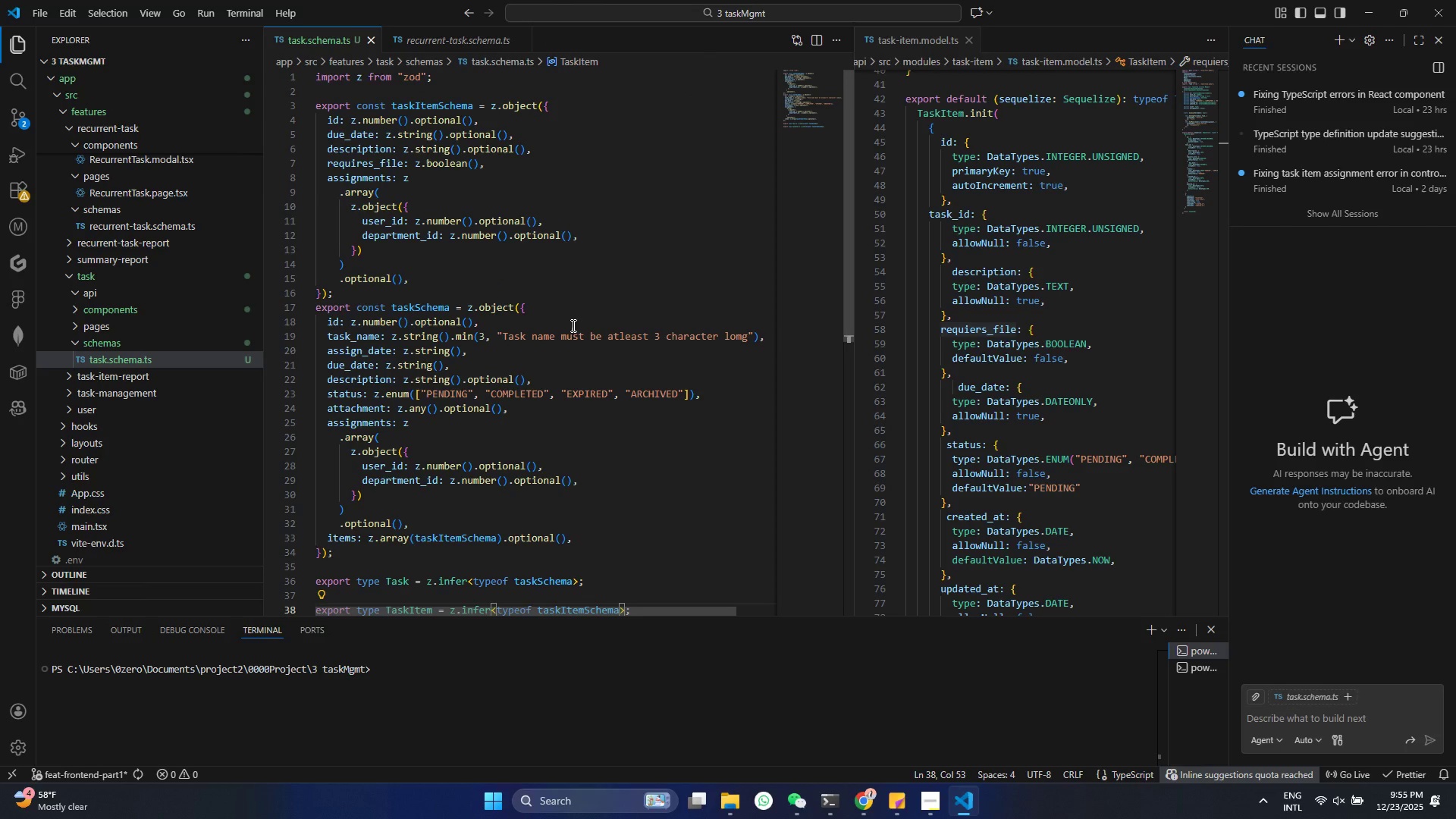 
scroll: coordinate [572, 325], scroll_direction: up, amount: 16.0
 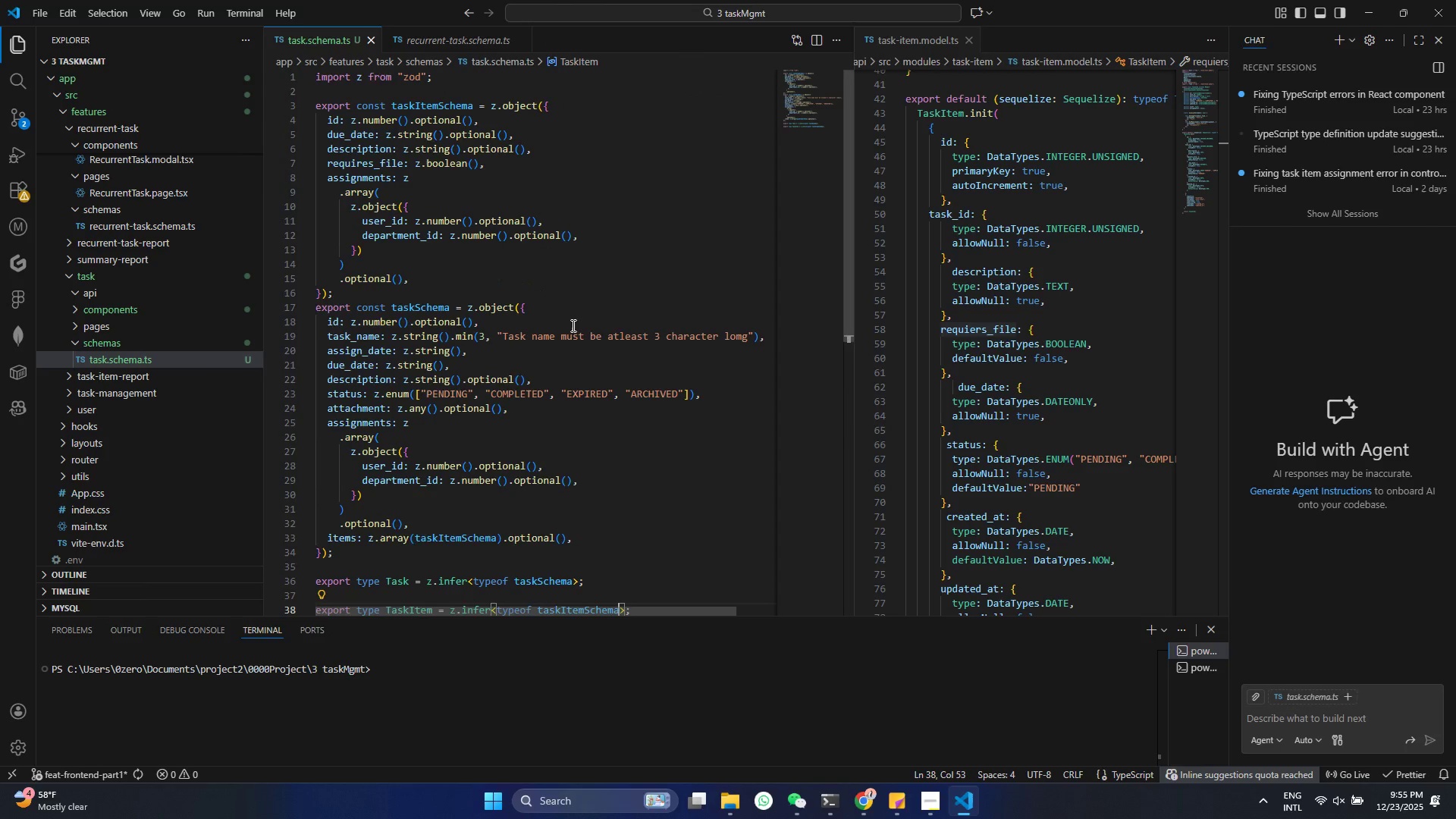 
key(Control+ControlLeft)
 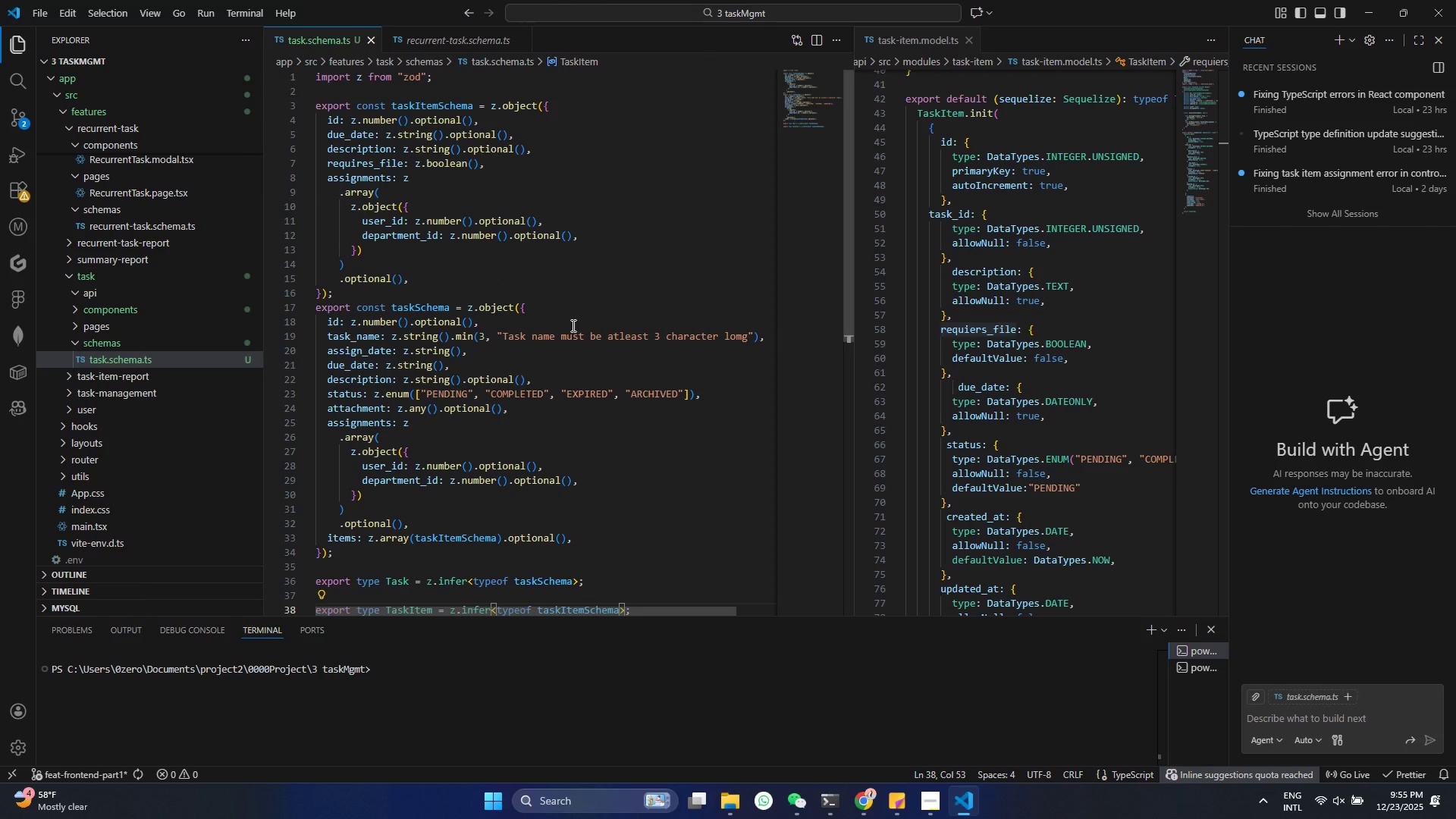 
key(Control+S)
 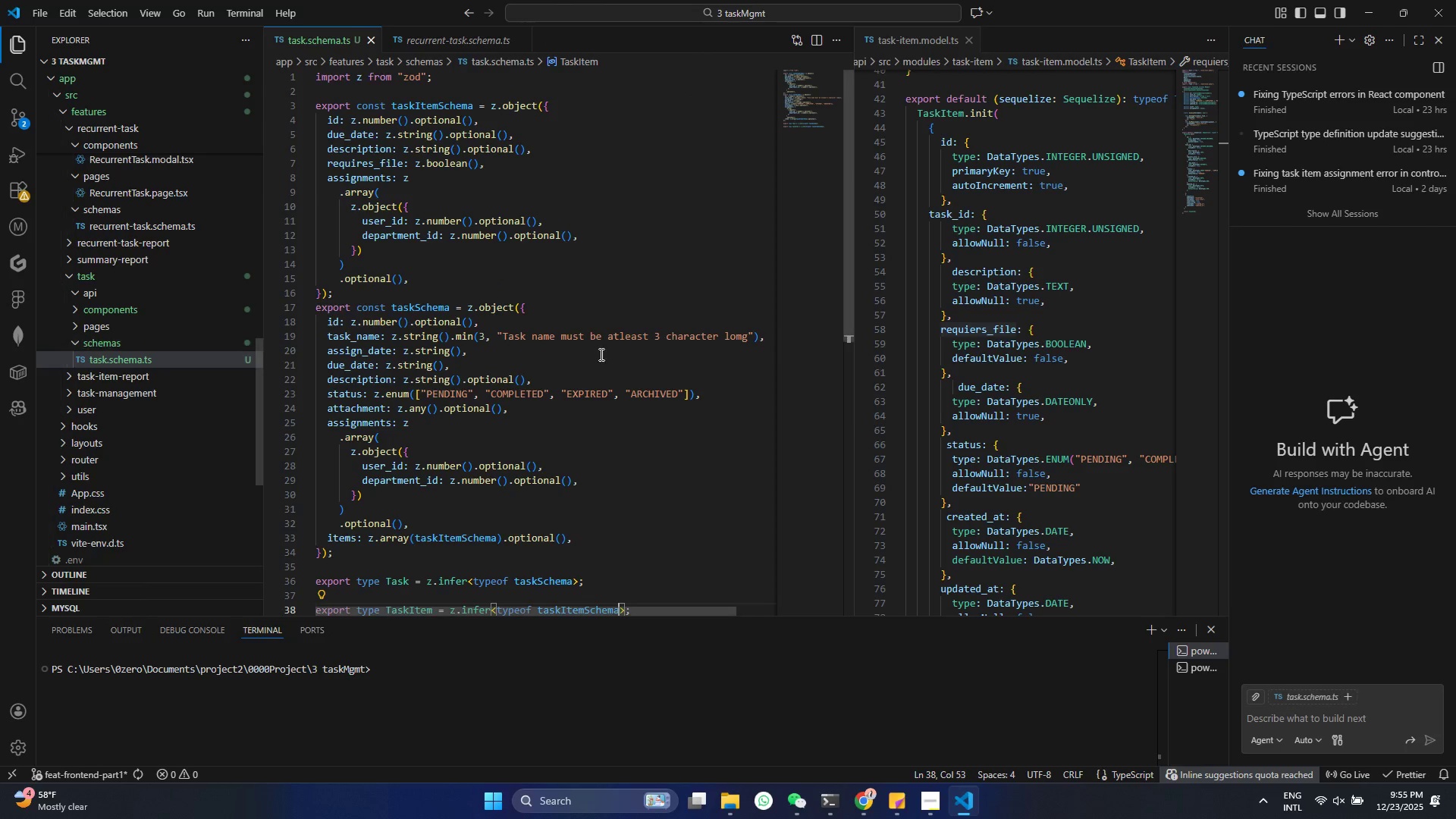 
left_click([600, 354])
 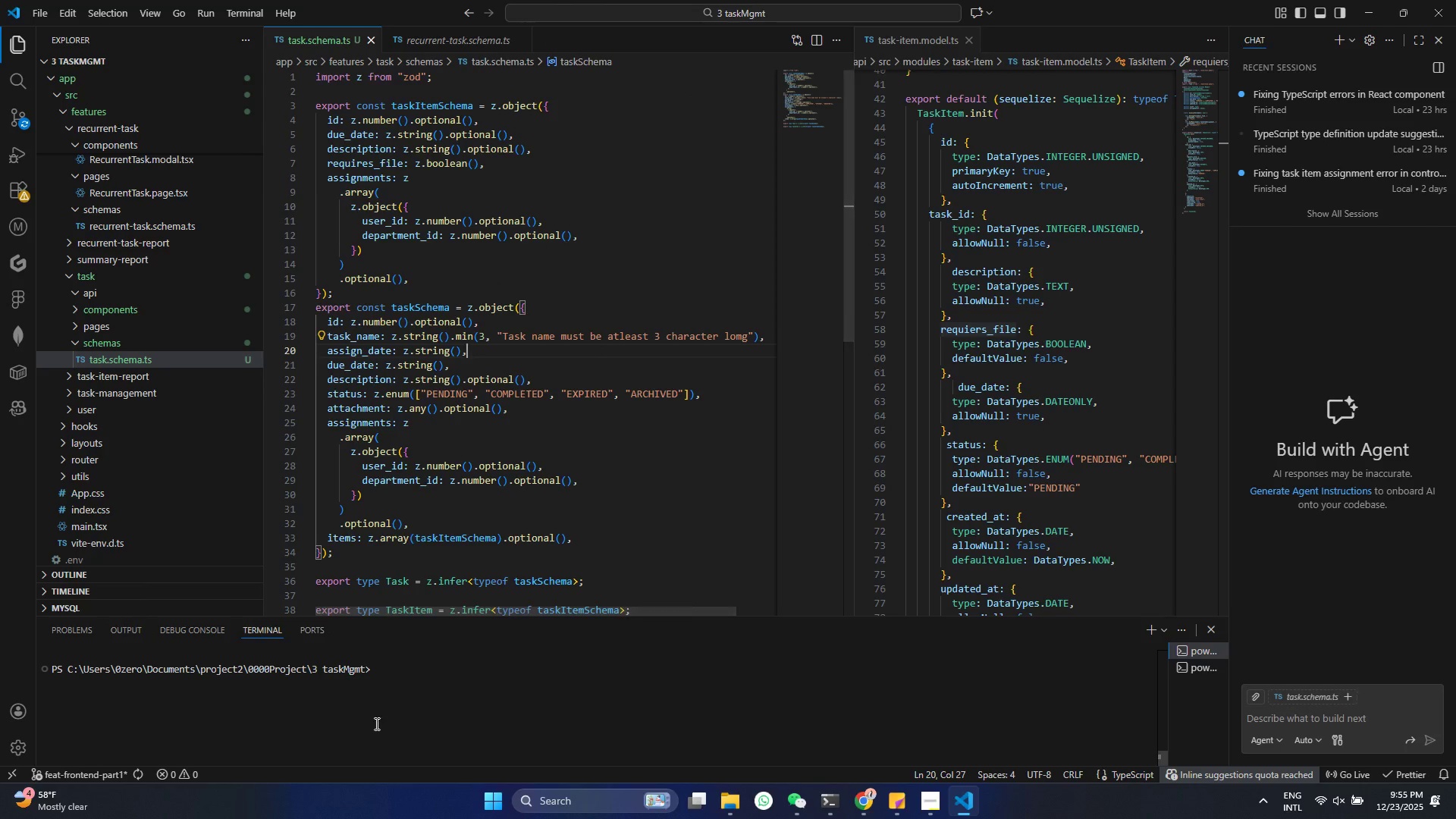 
left_click([401, 701])
 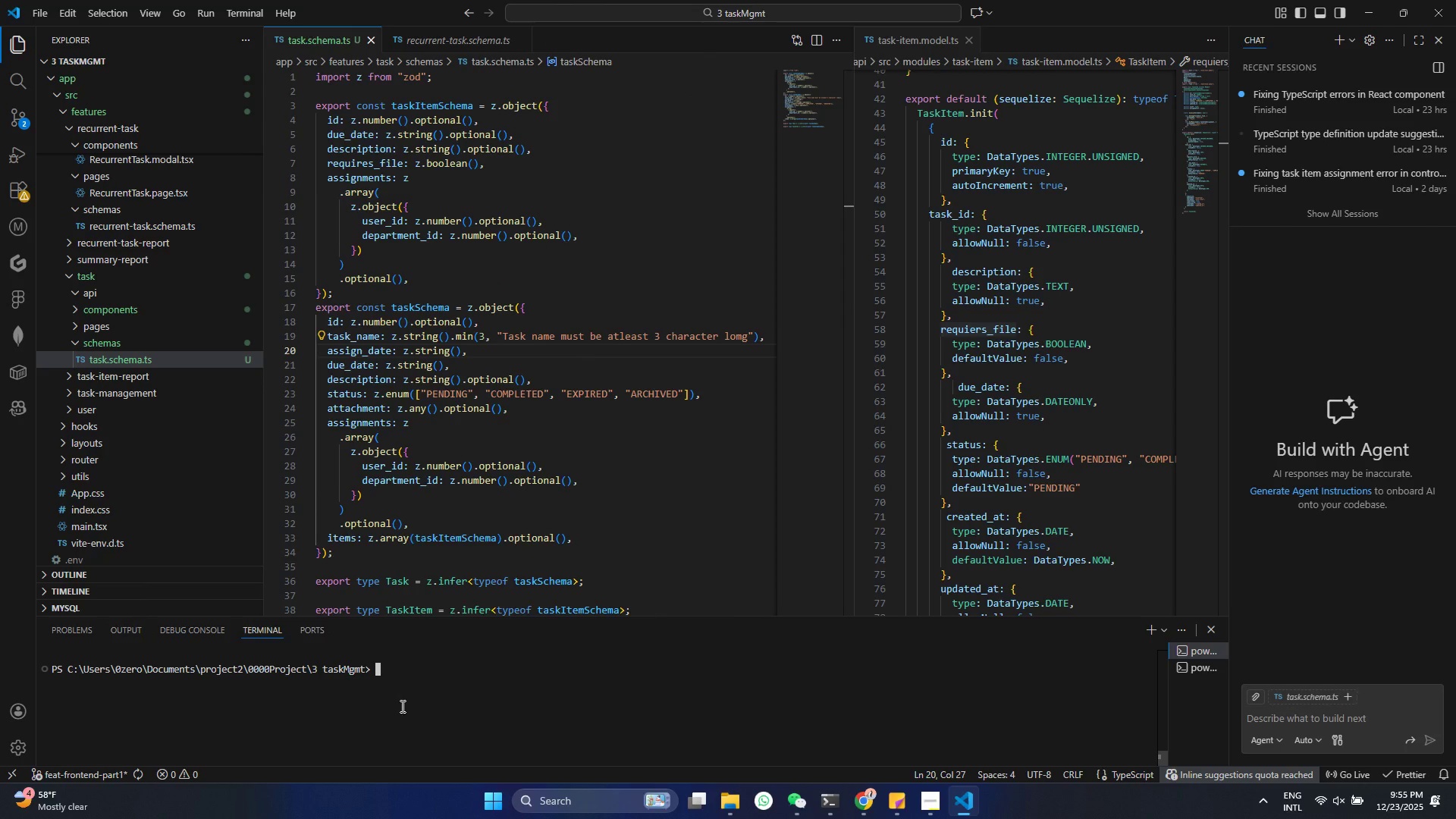 
type(git checkout -b feat-Task)
key(Backspace)
key(Backspace)
key(Backspace)
key(Backspace)
type(task-module)
 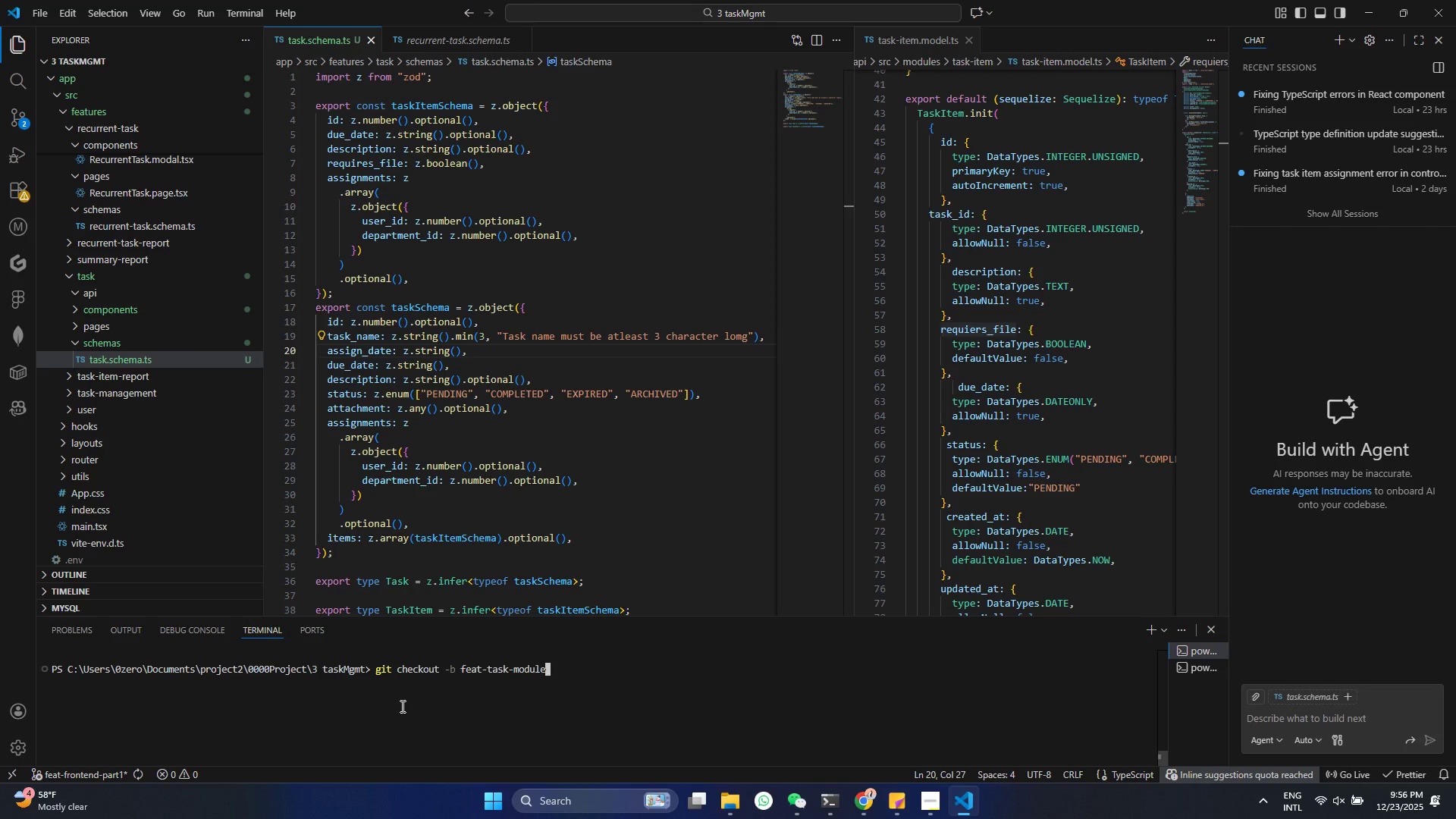 
key(Enter)
 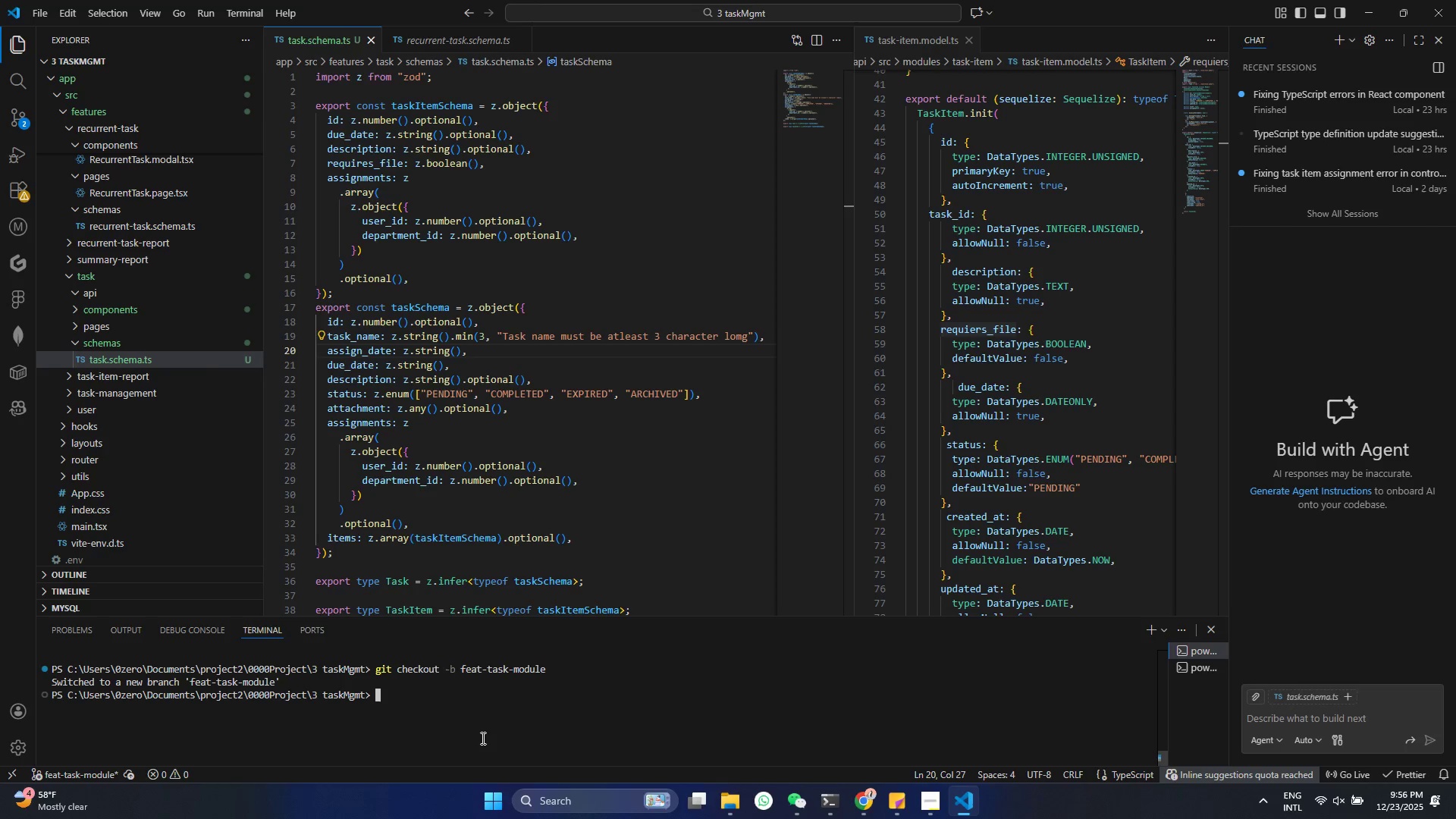 
left_click([403, 707])
 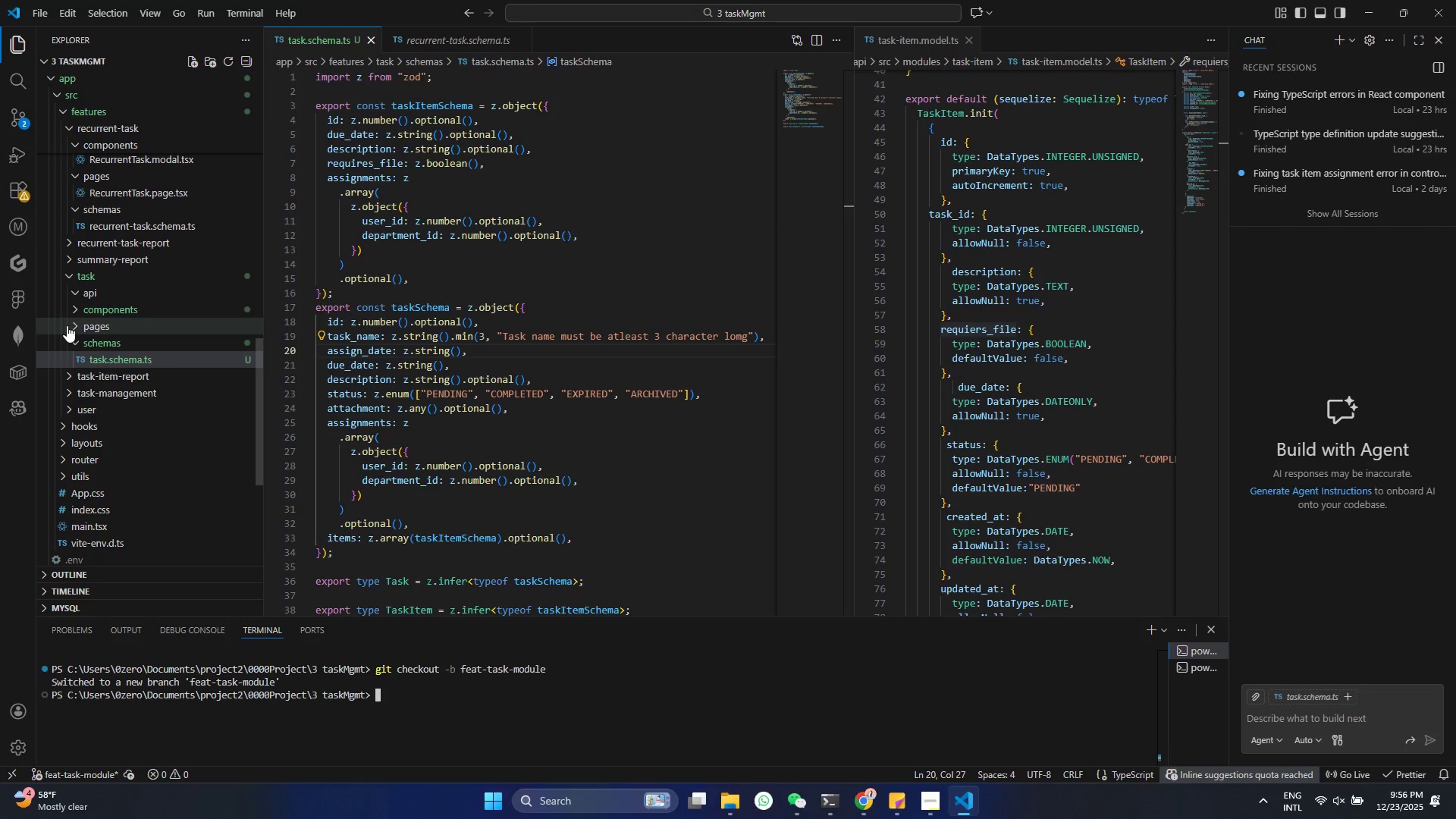 
scroll: coordinate [423, 339], scroll_direction: up, amount: 19.0
 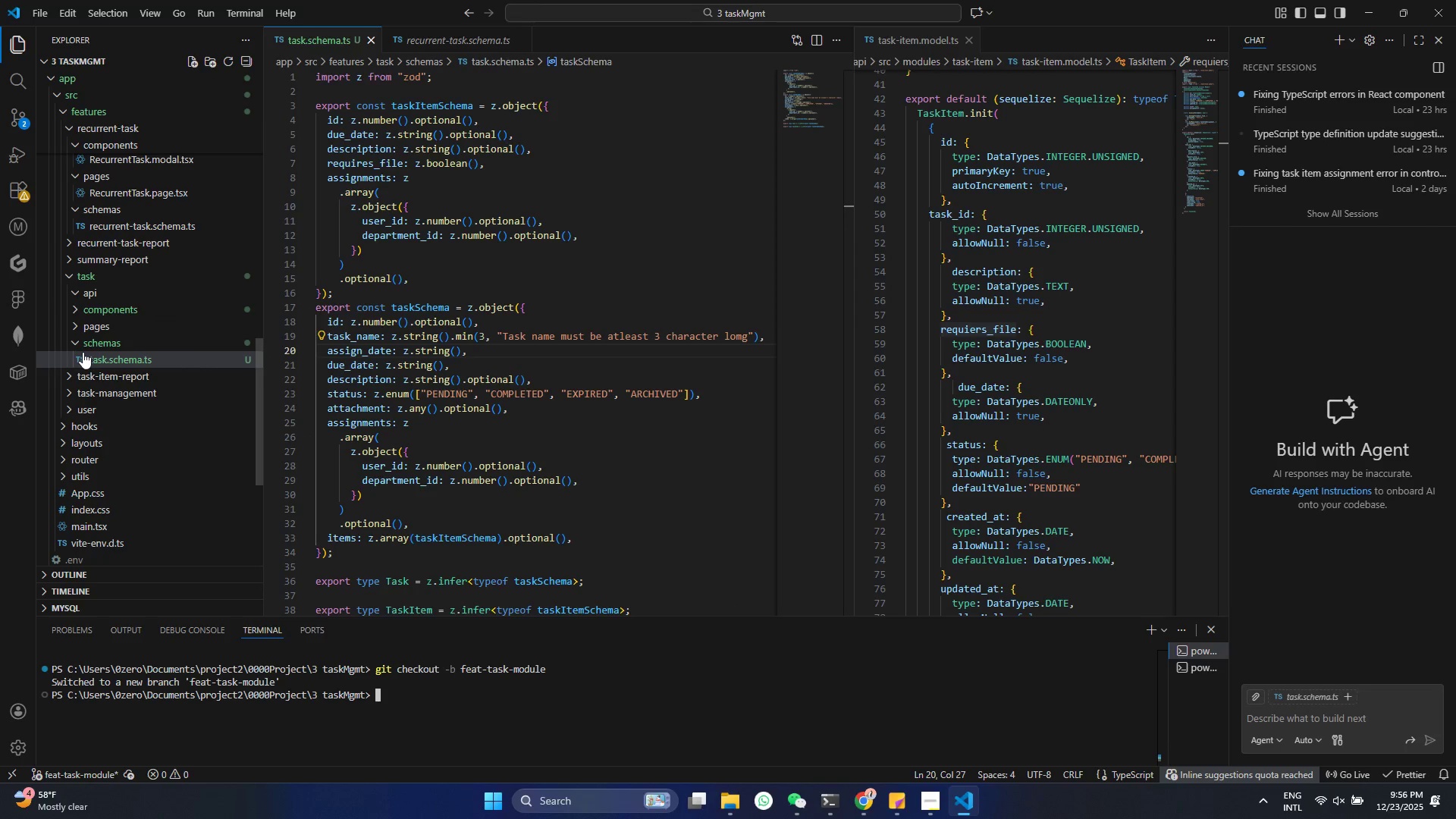 
left_click([76, 342])
 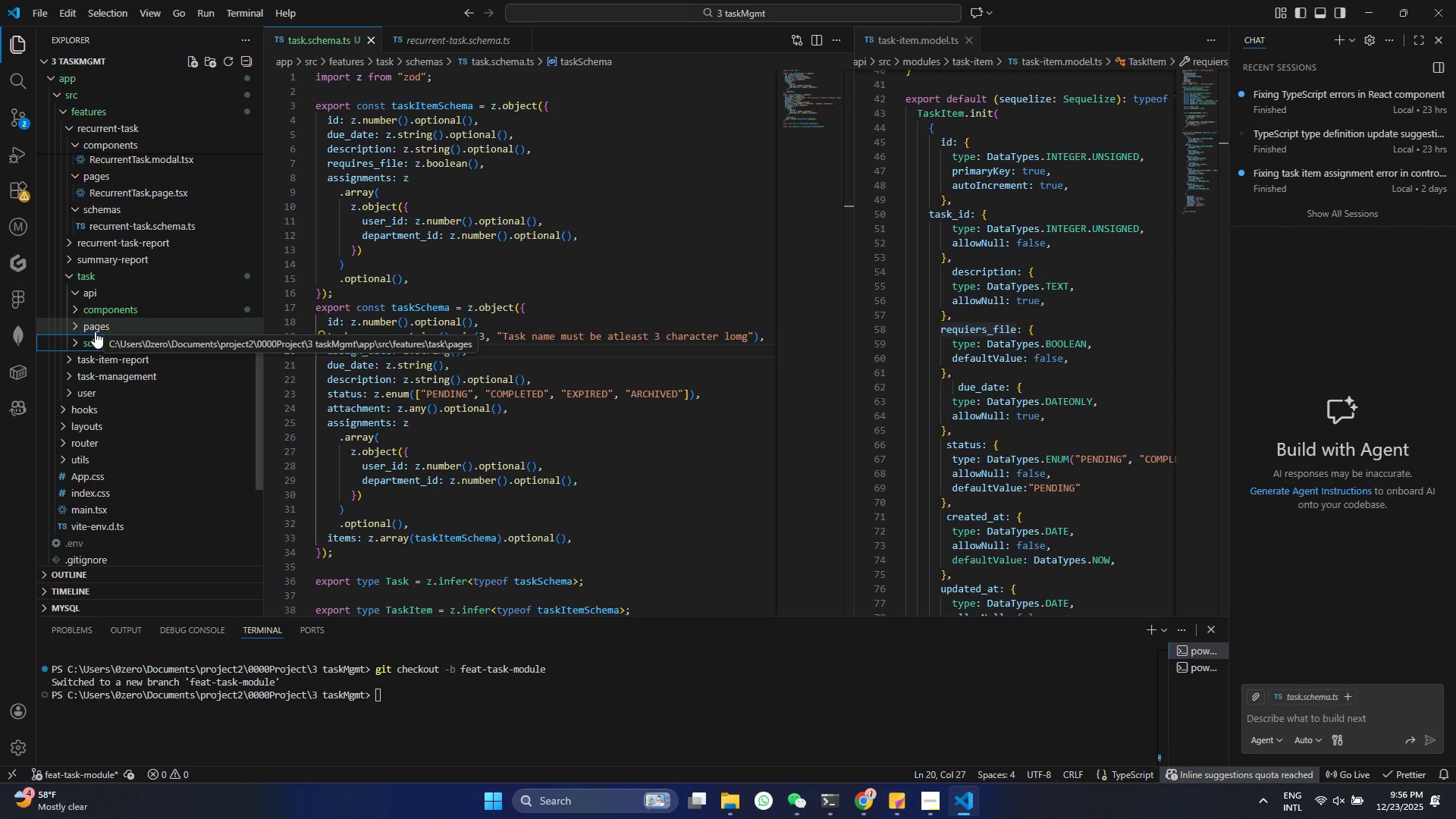 
wait(5.31)
 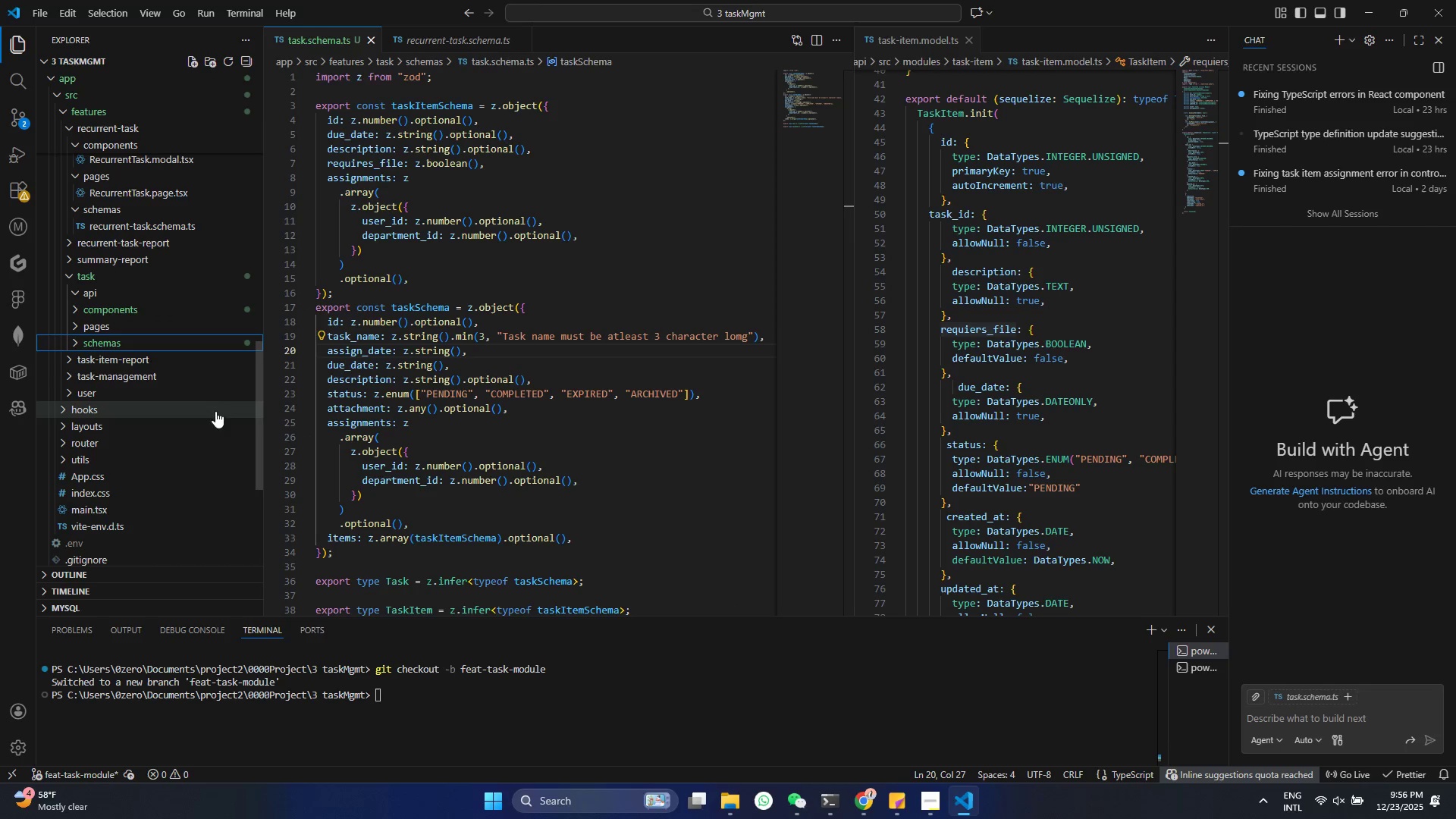 
double_click([81, 341])
 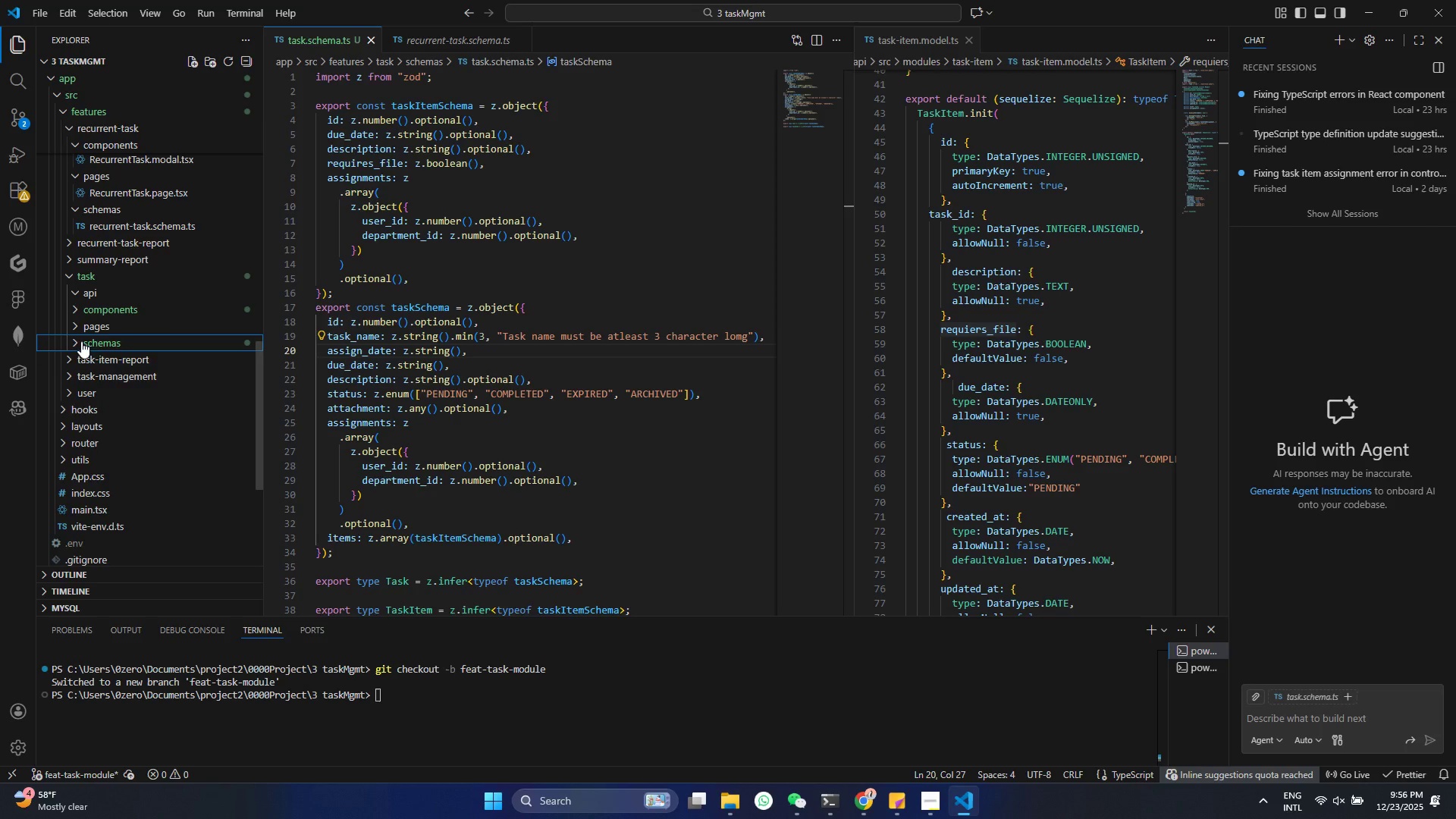 
left_click([81, 341])
 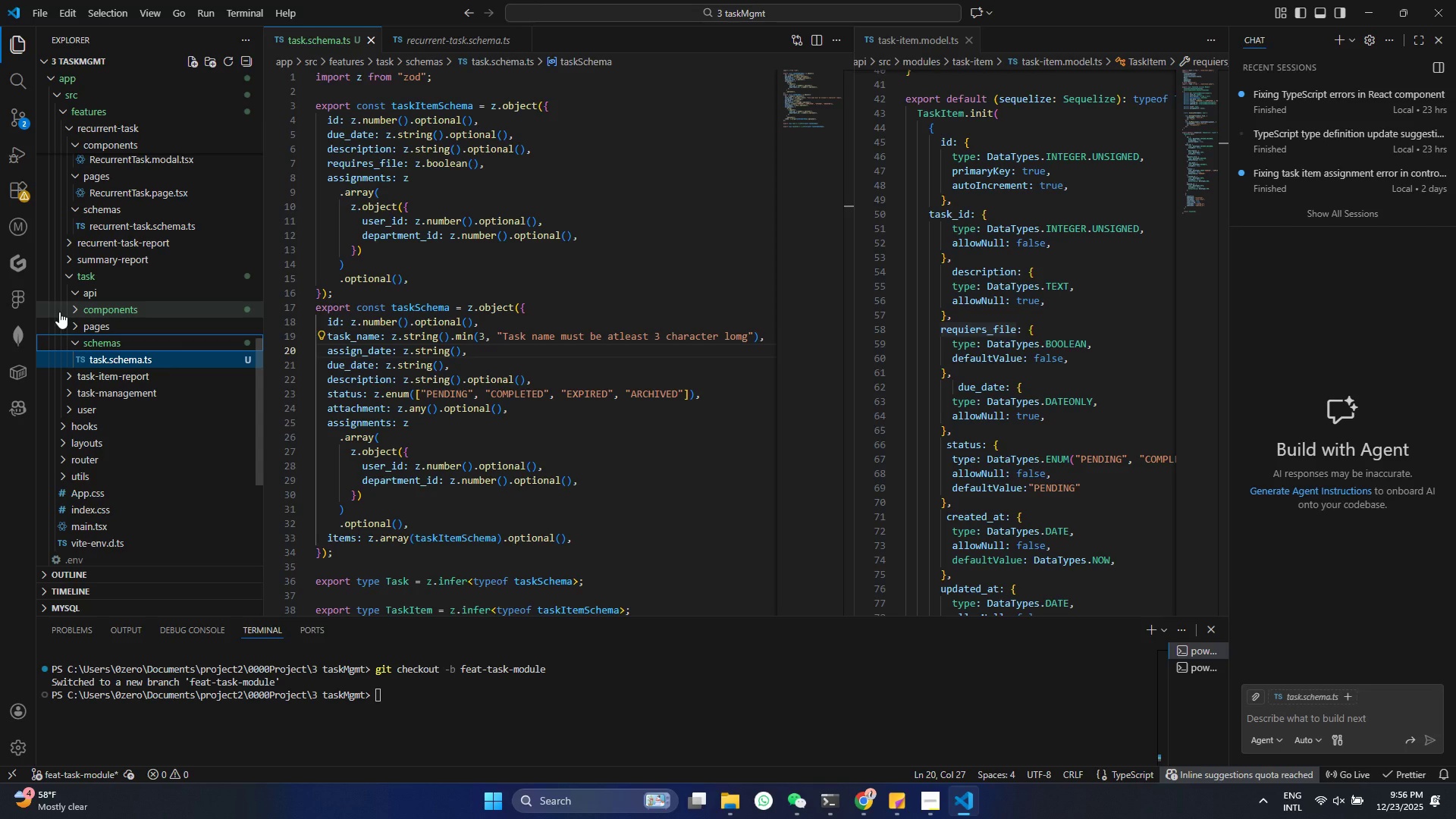 
wait(9.22)
 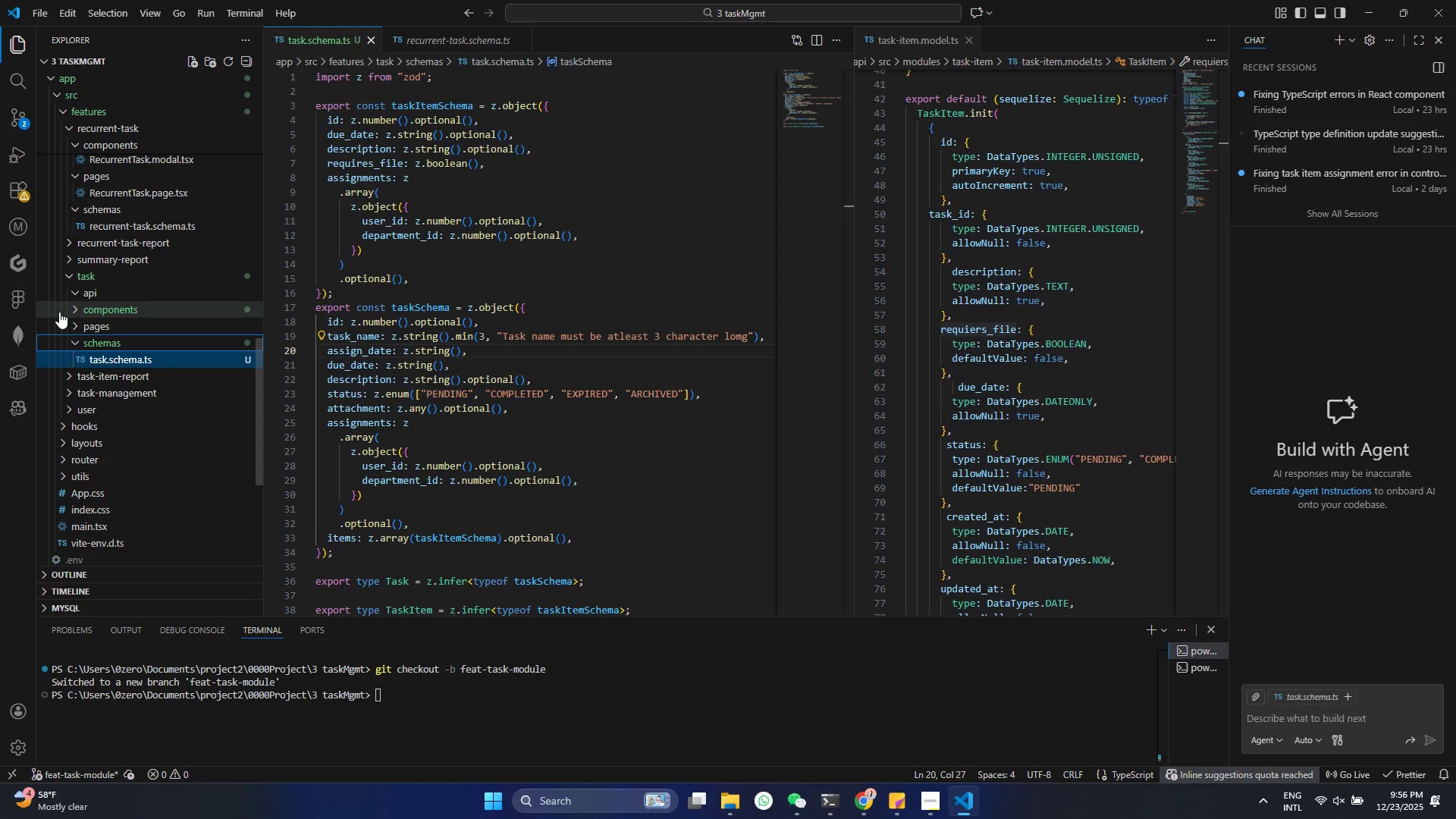 
double_click([105, 295])
 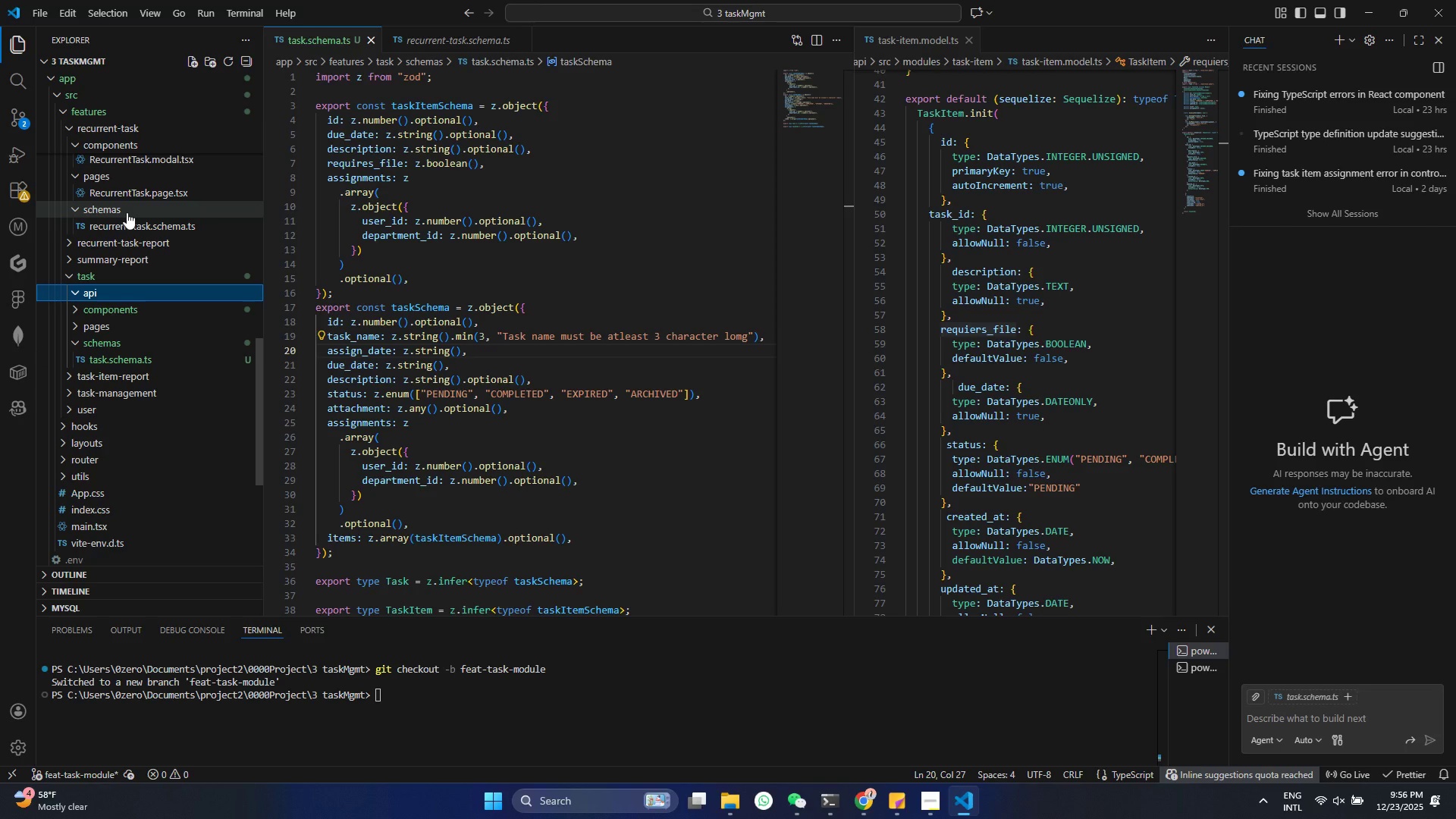 
scroll: coordinate [127, 206], scroll_direction: up, amount: 4.0
 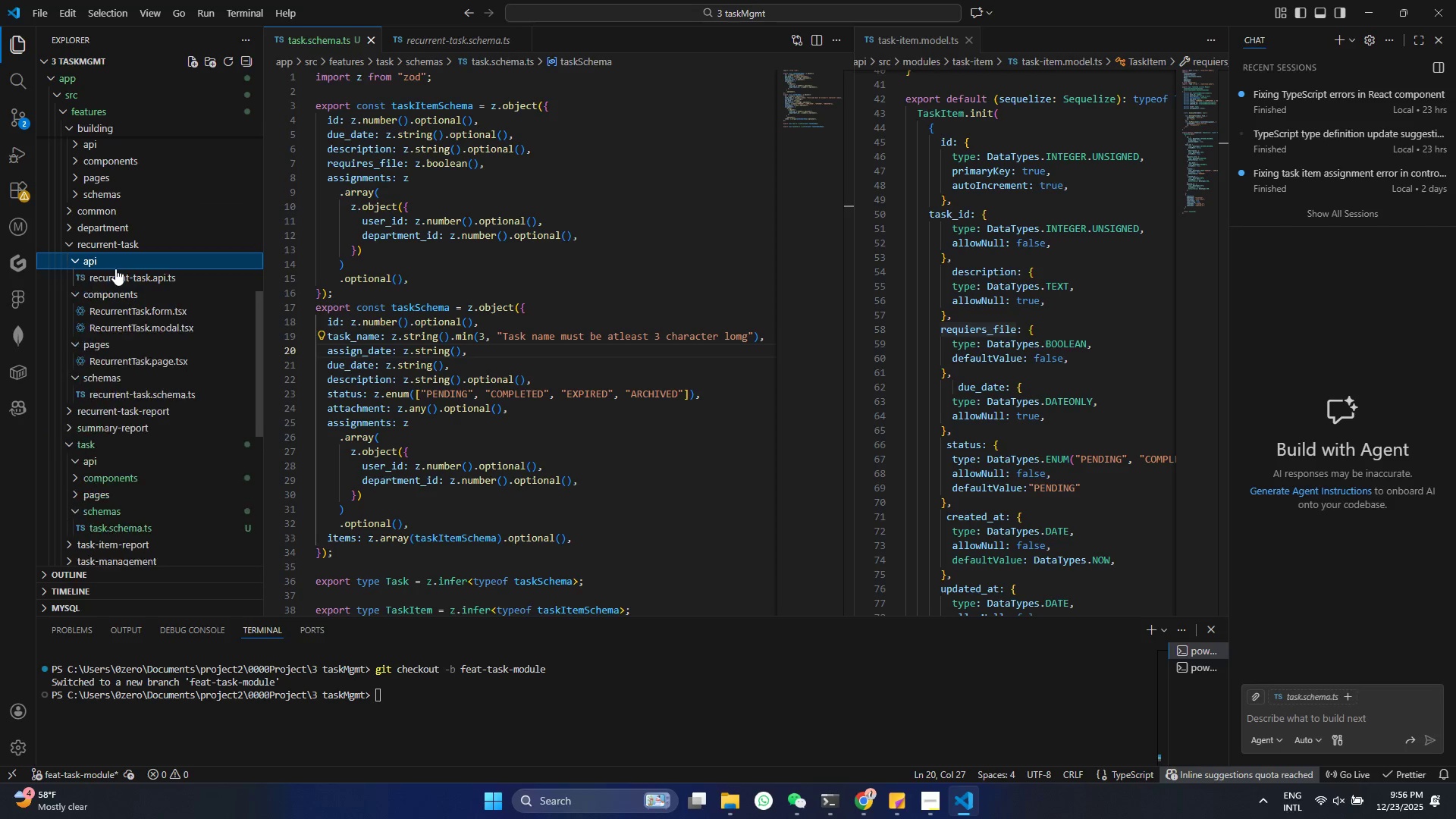 
double_click([120, 275])
 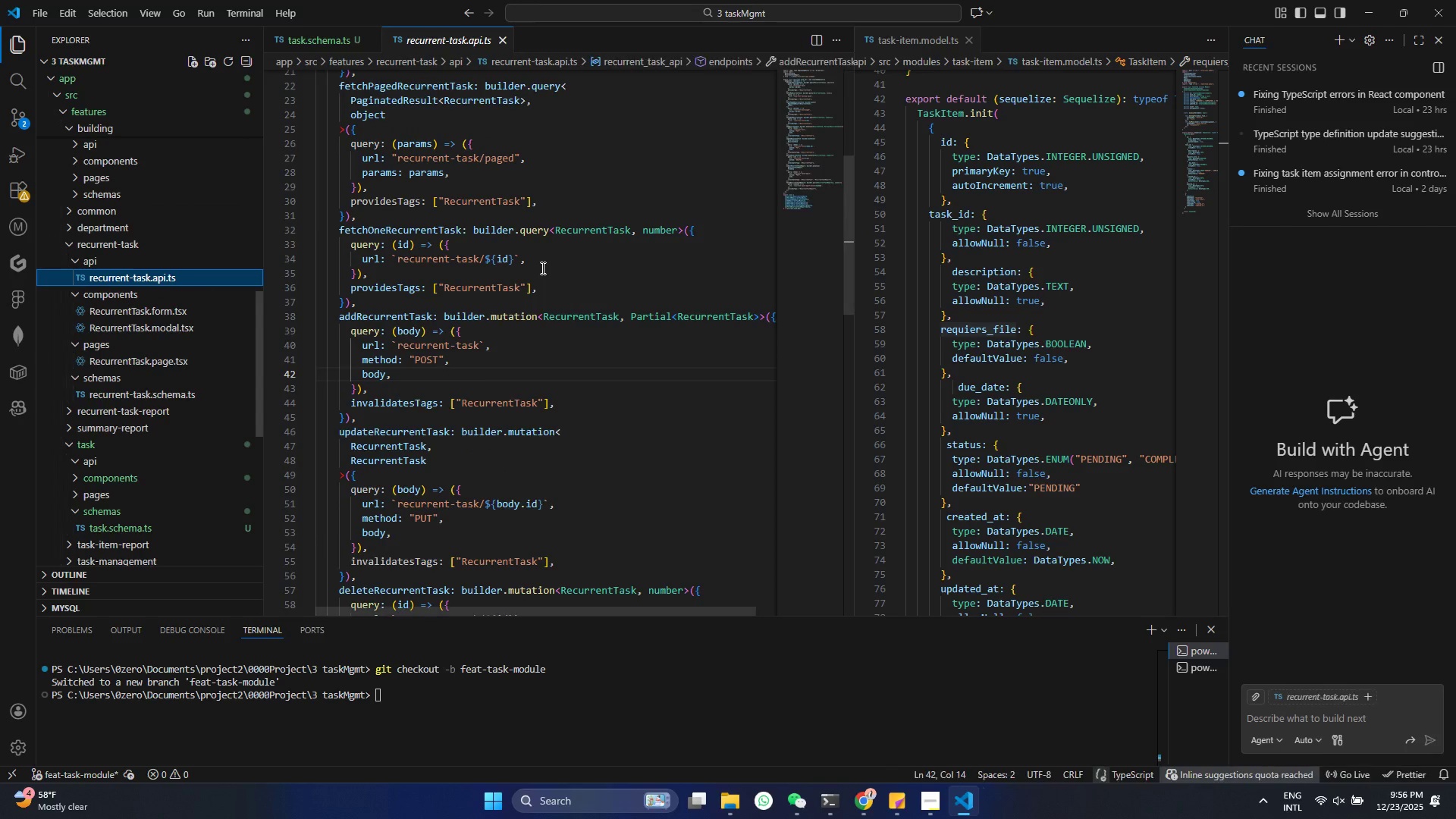 
triple_click([541, 268])
 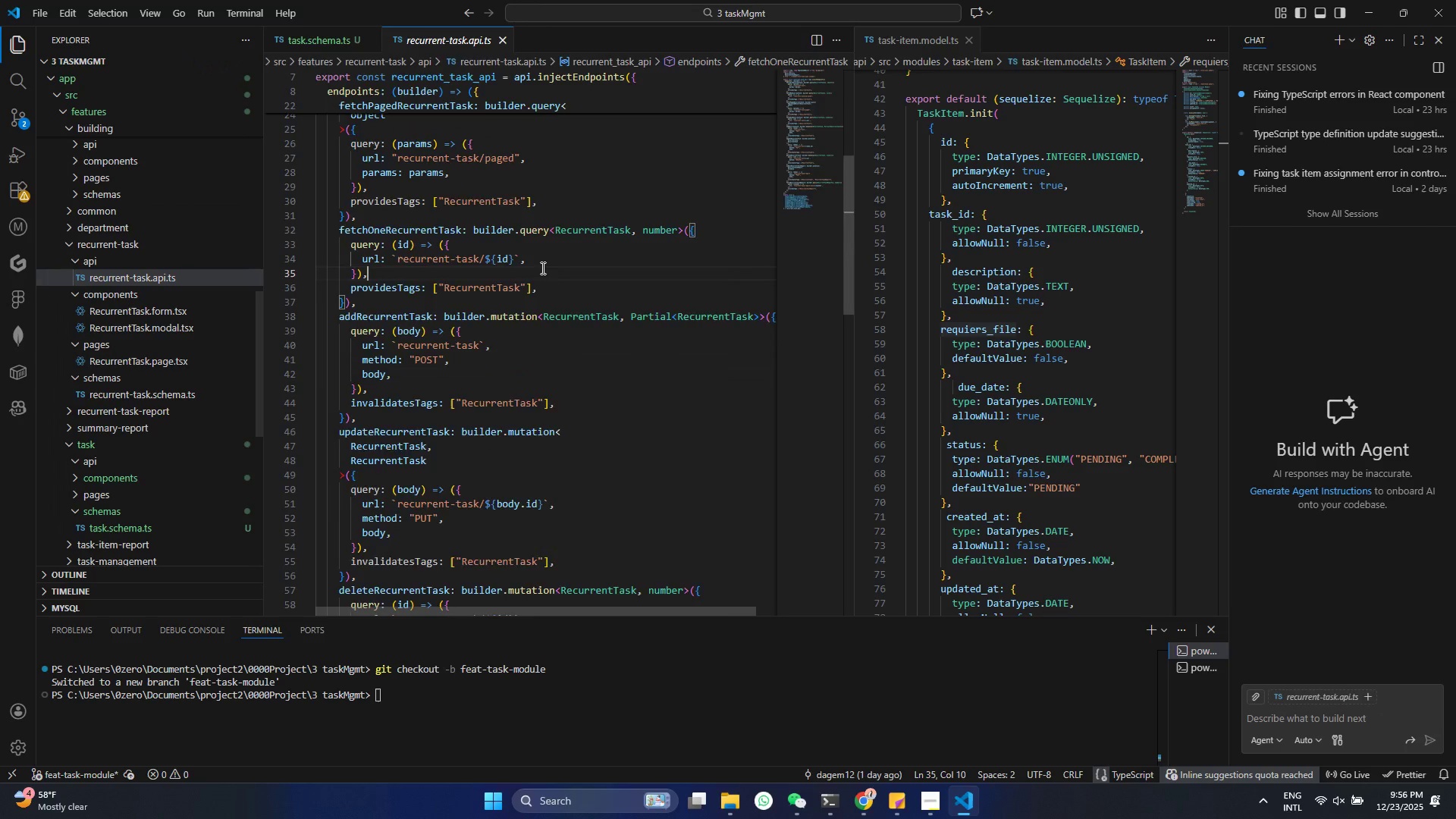 
key(Control+A)
 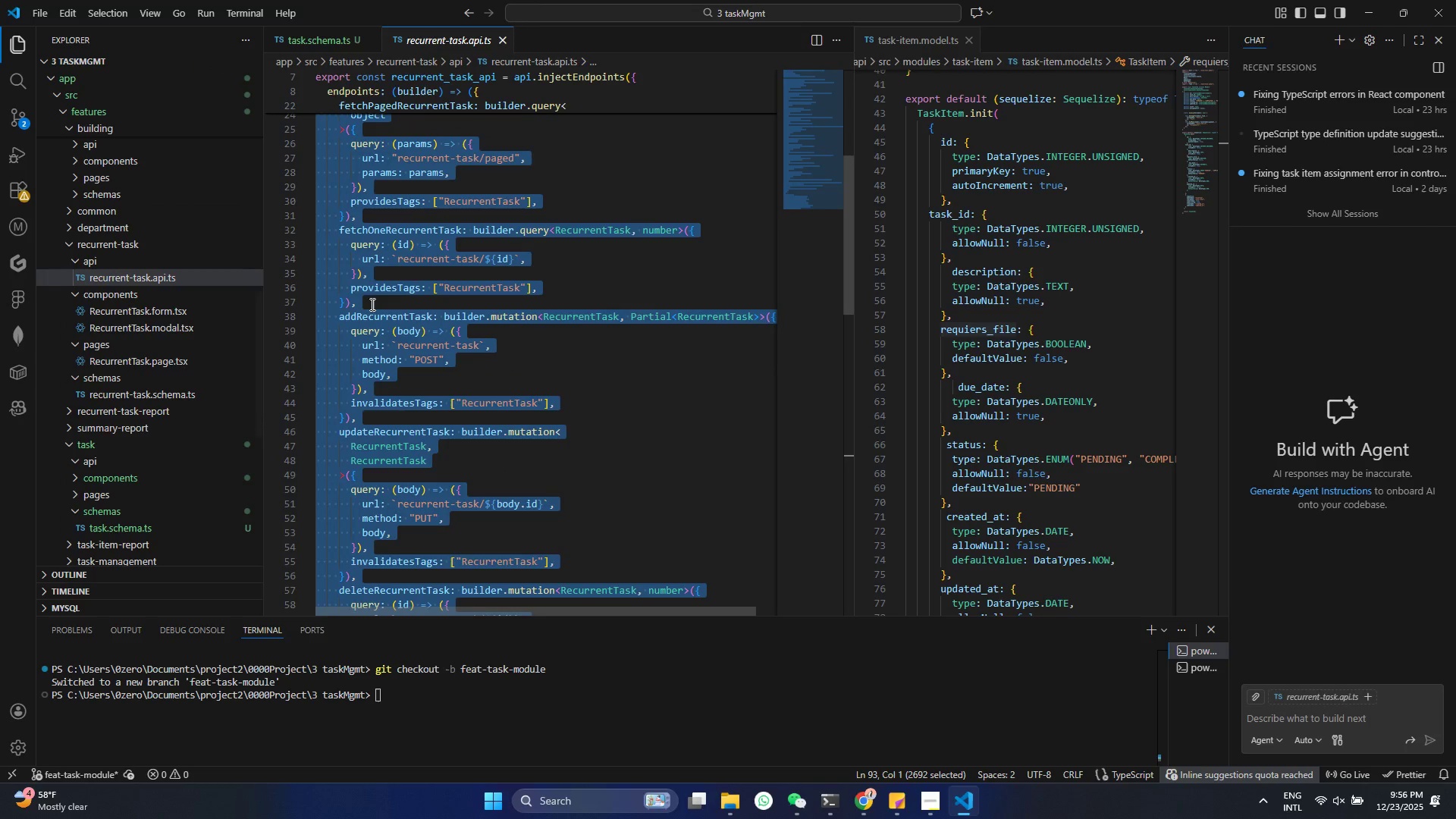 
key(Control+C)
 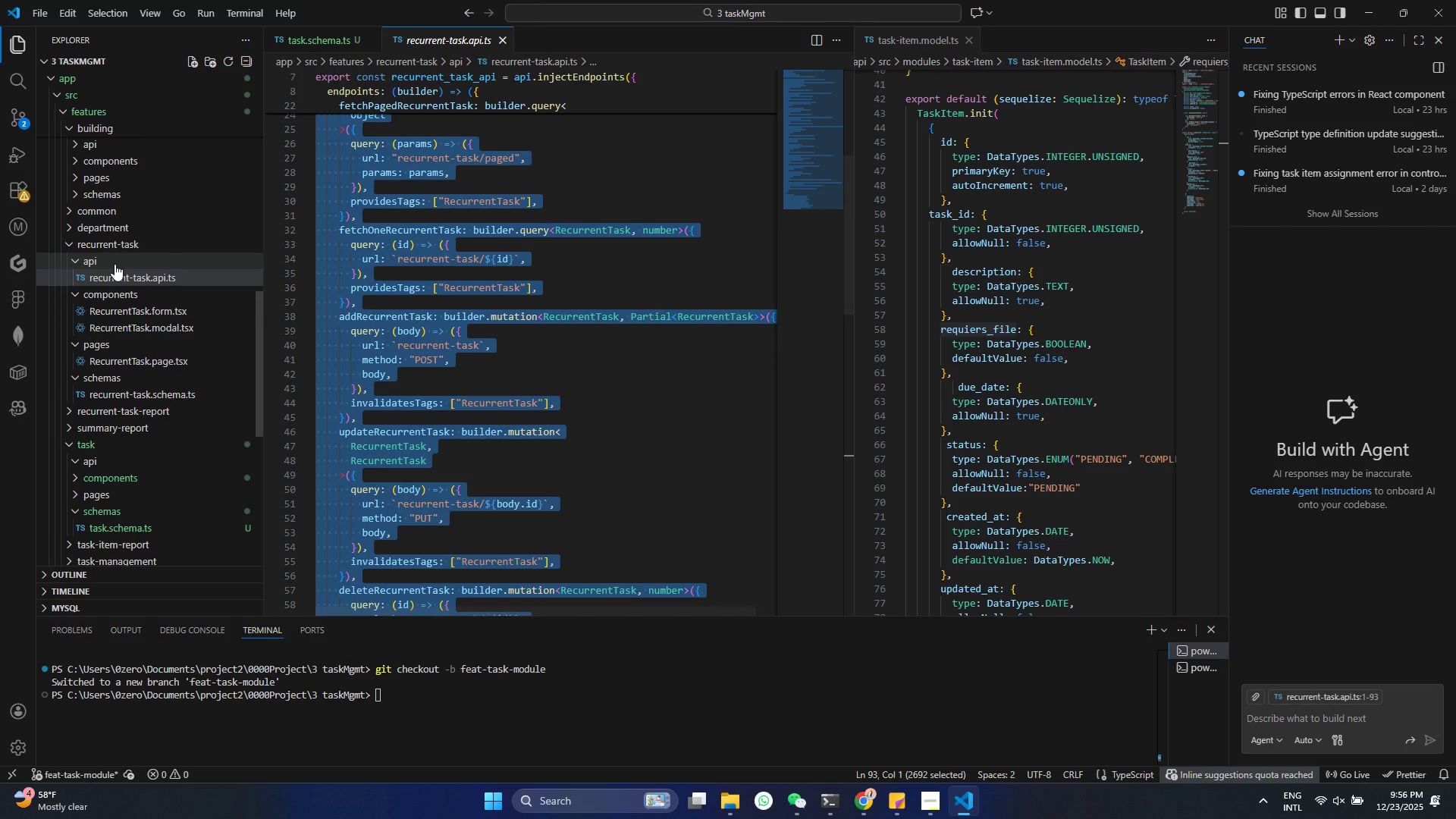 
left_click([115, 264])
 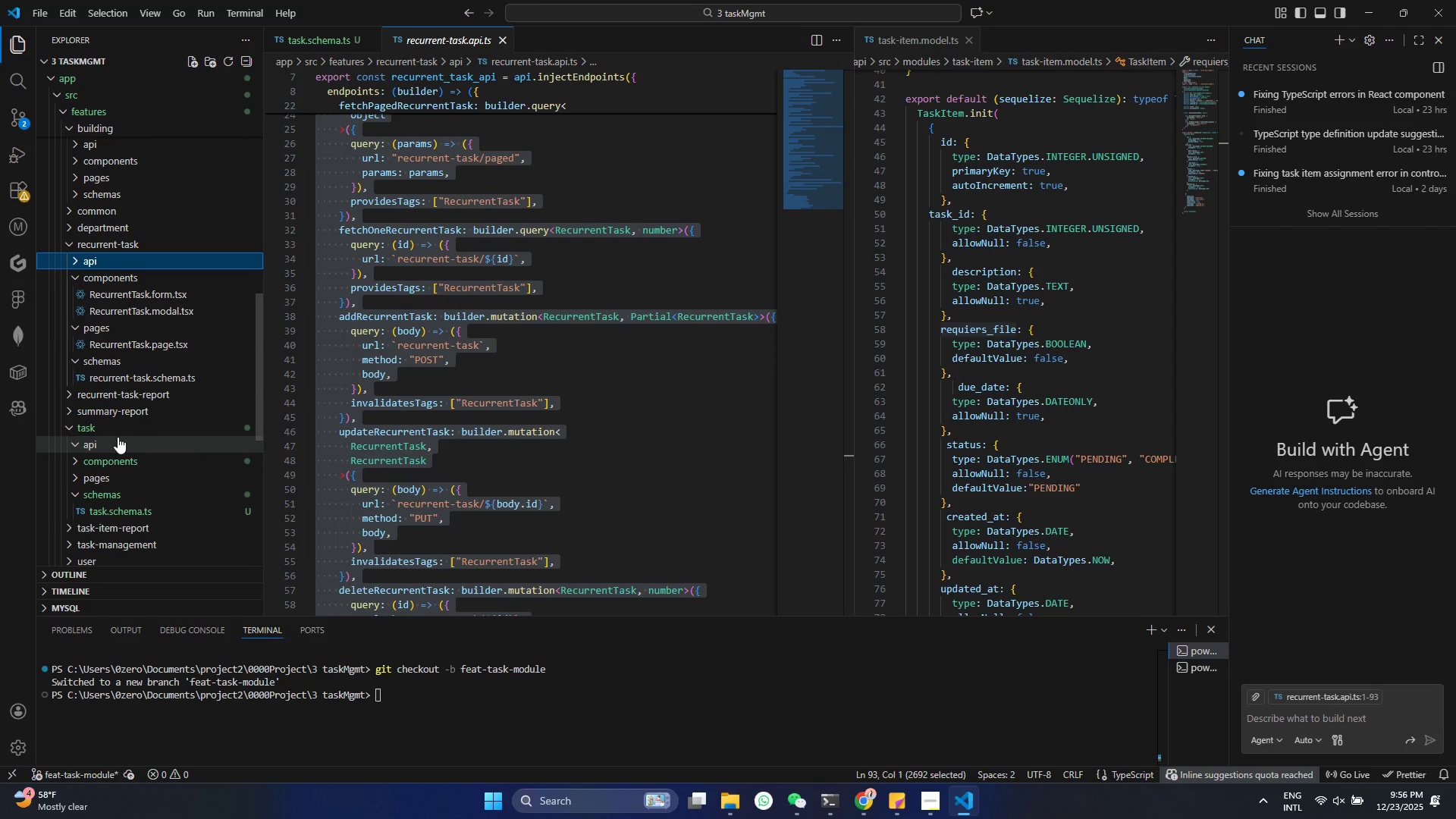 
left_click([118, 439])
 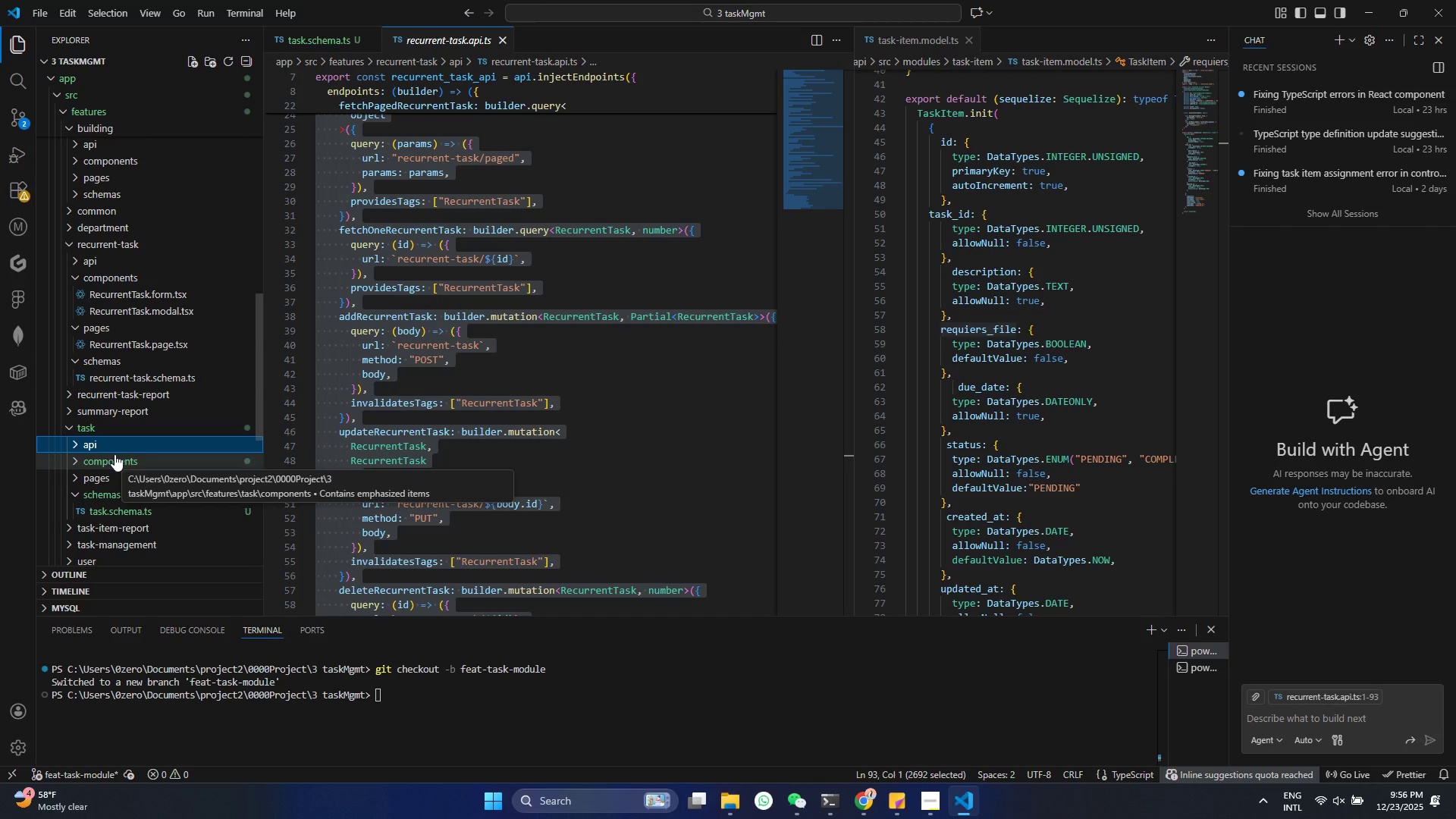 
right_click([114, 447])
 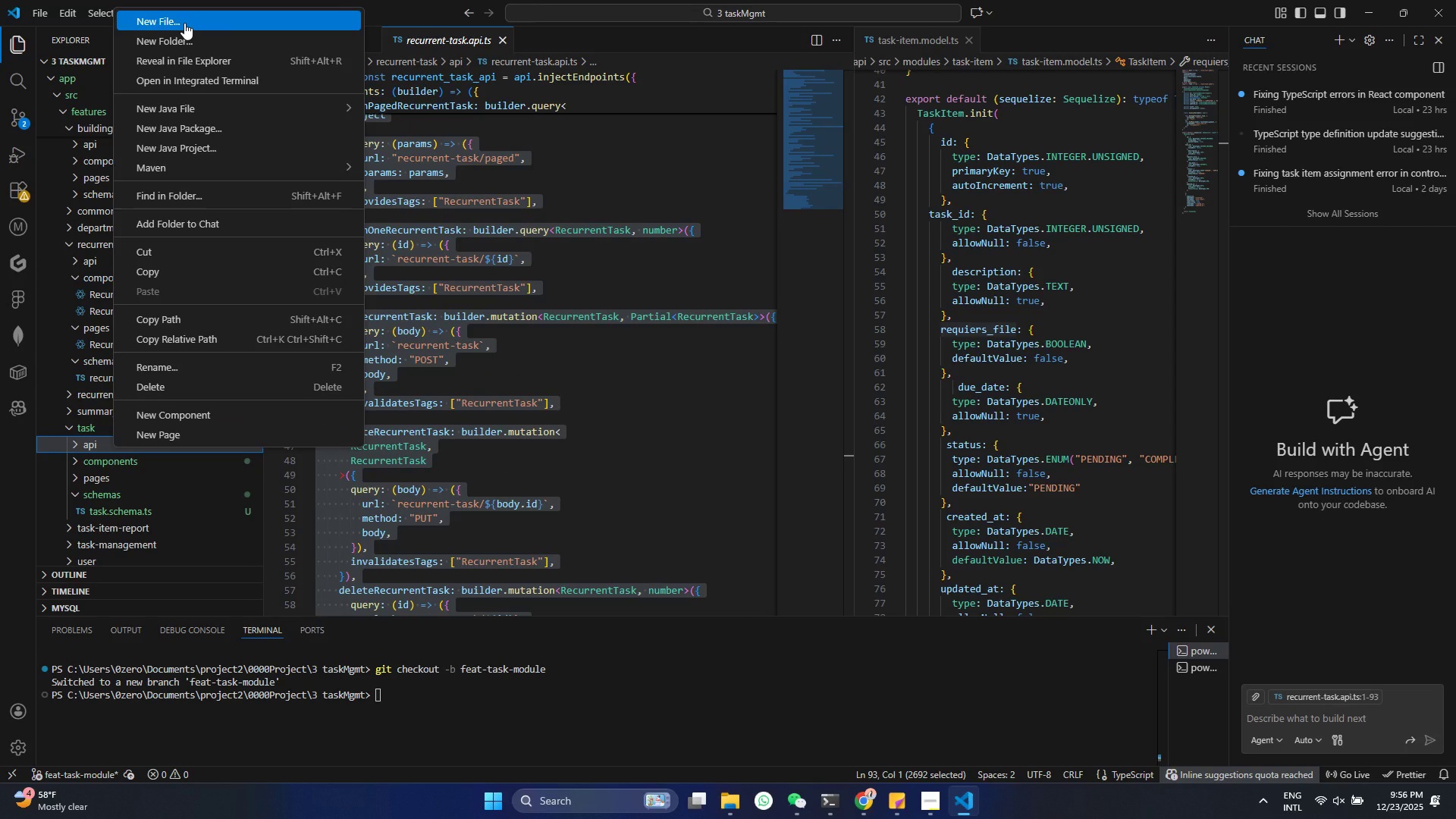 
left_click([184, 23])
 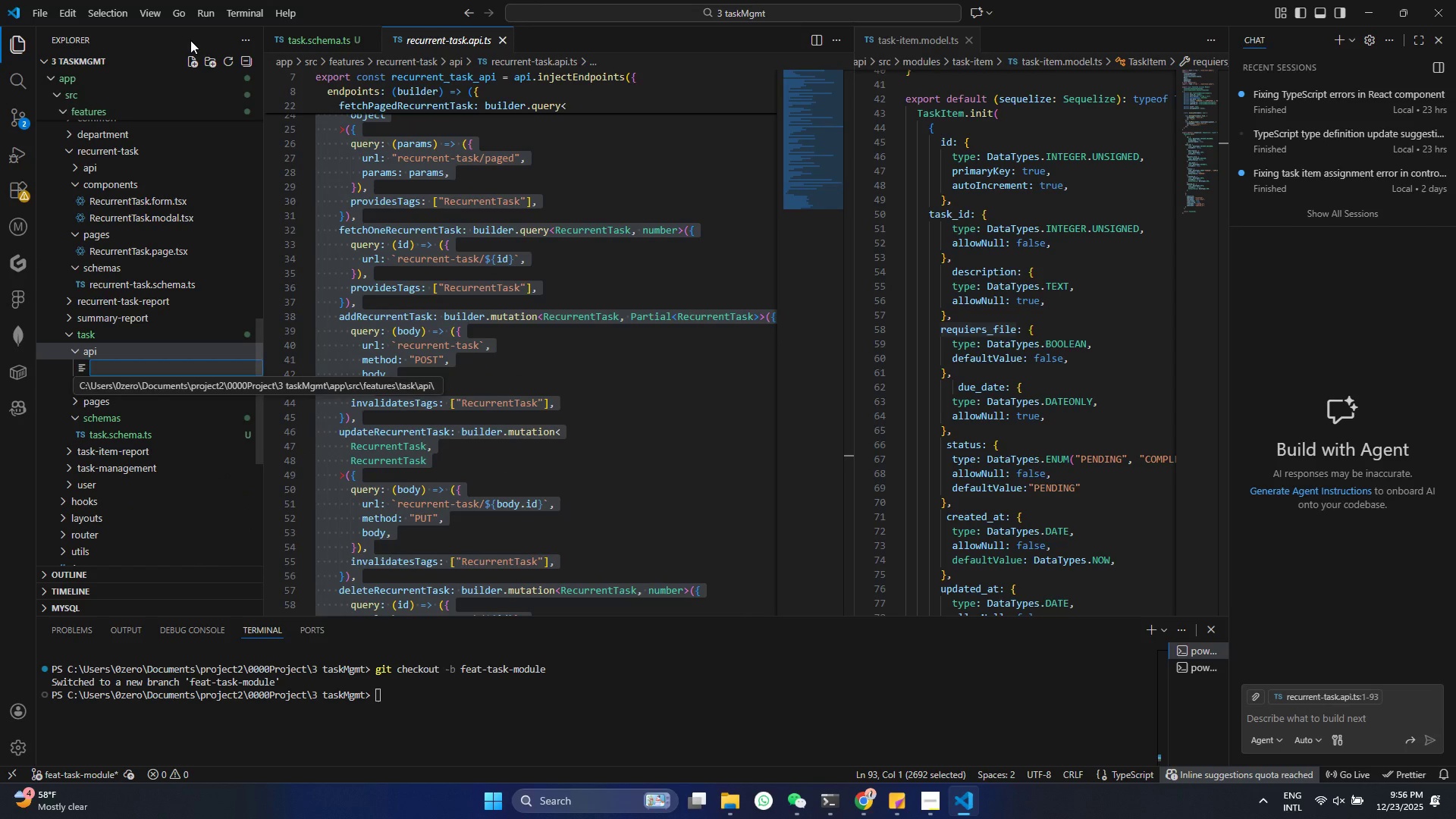 
type(task.api.ts)
 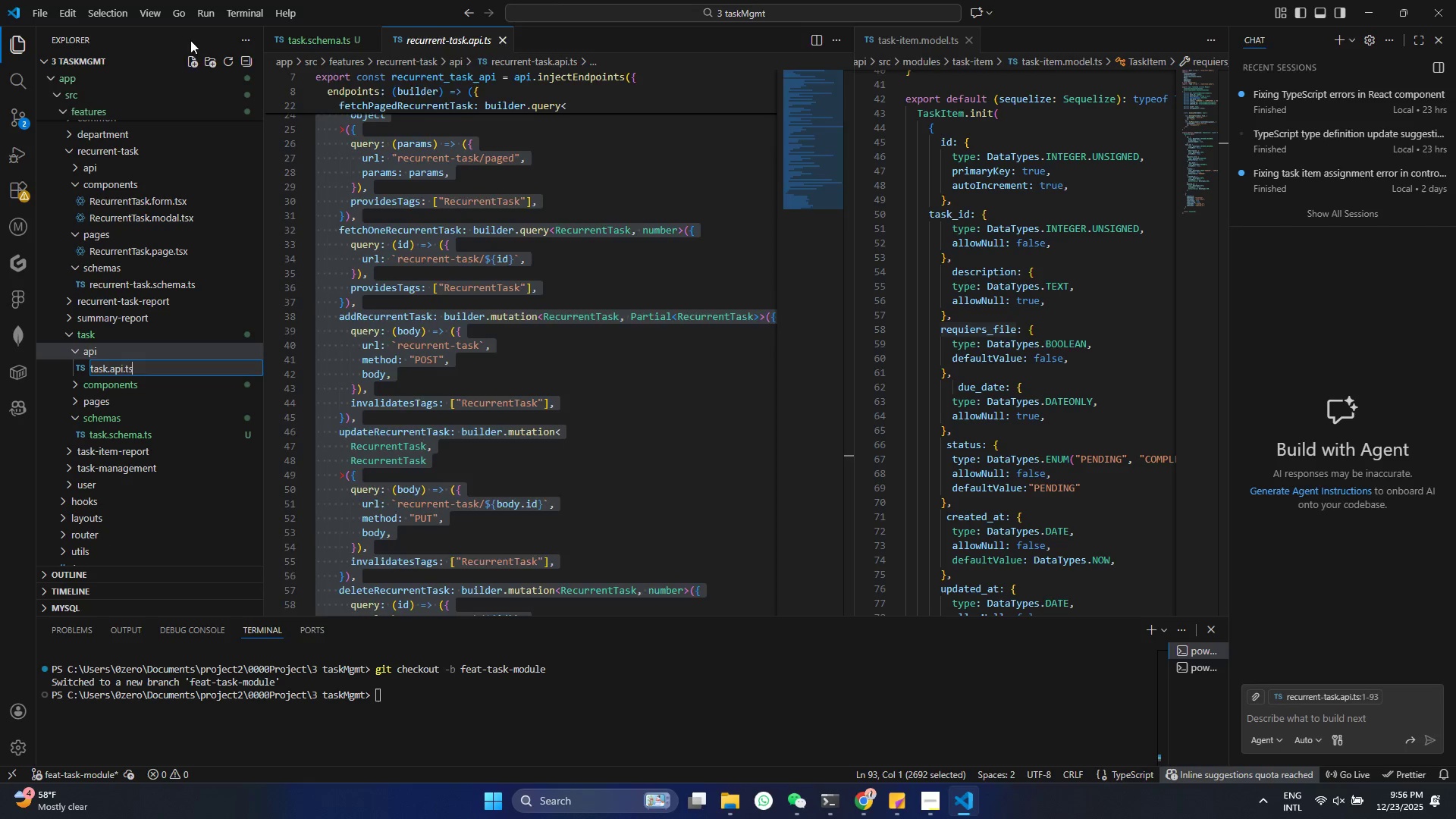 
key(Enter)
 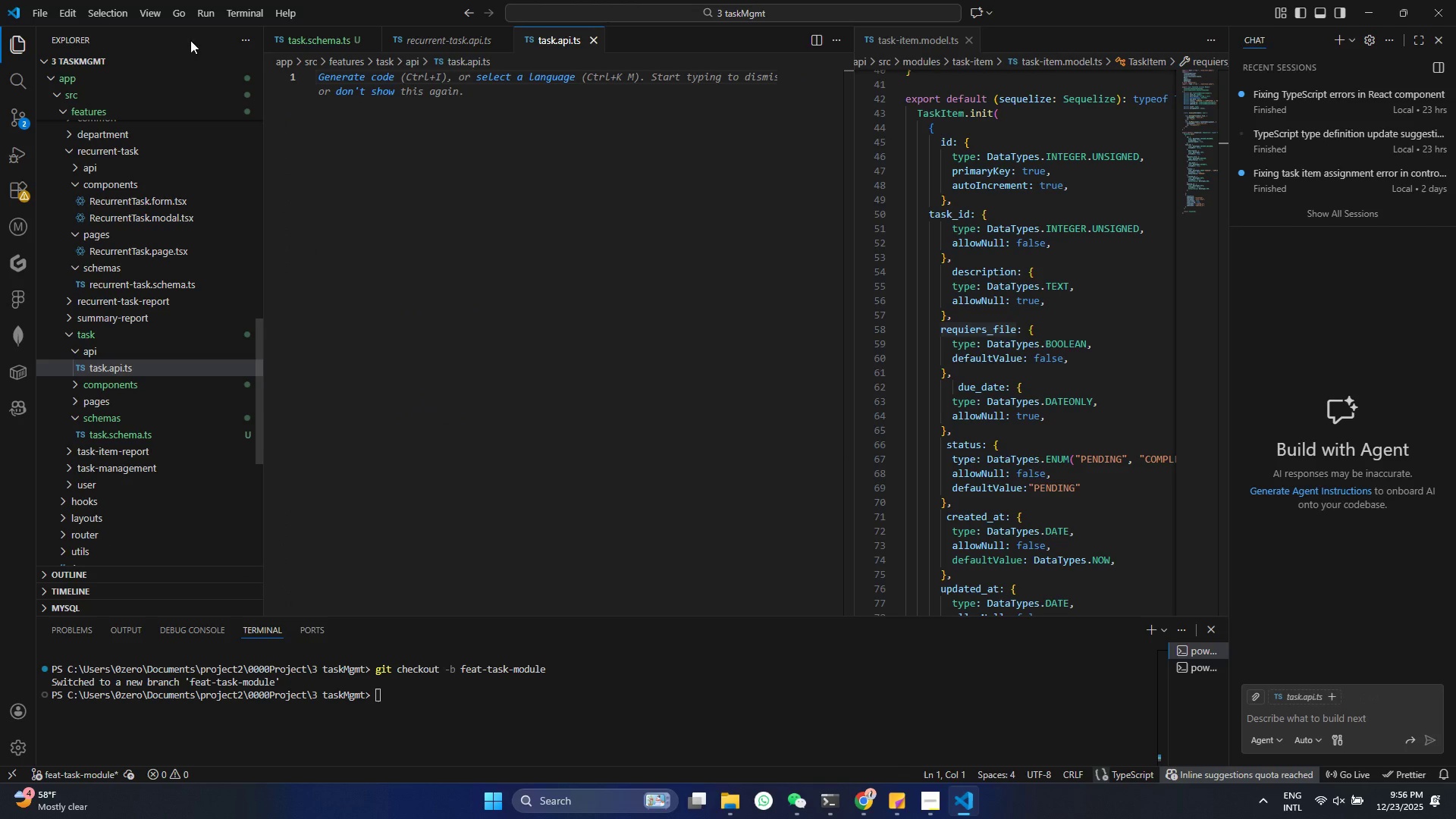 
key(Control+ControlLeft)
 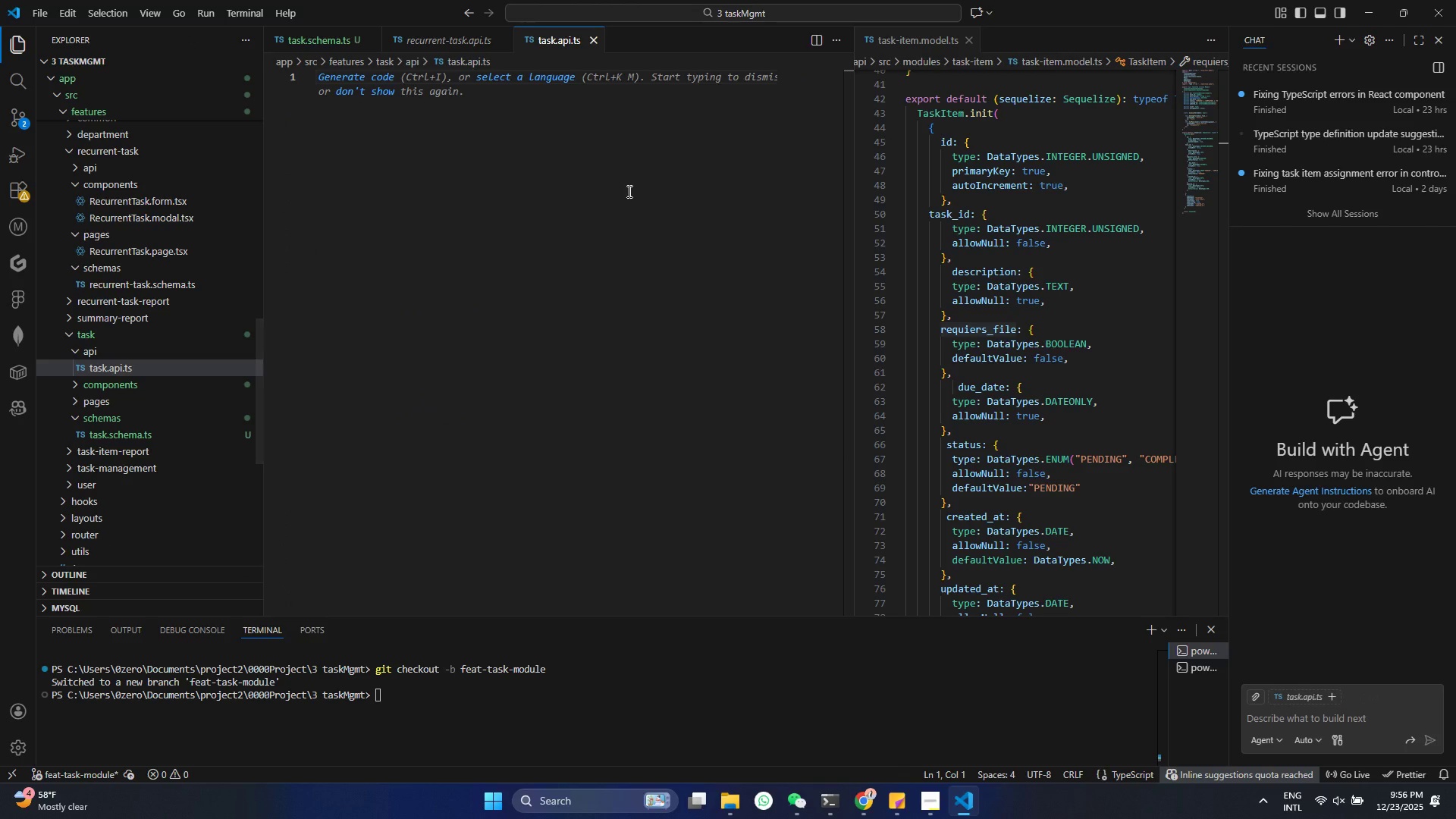 
key(Control+V)
 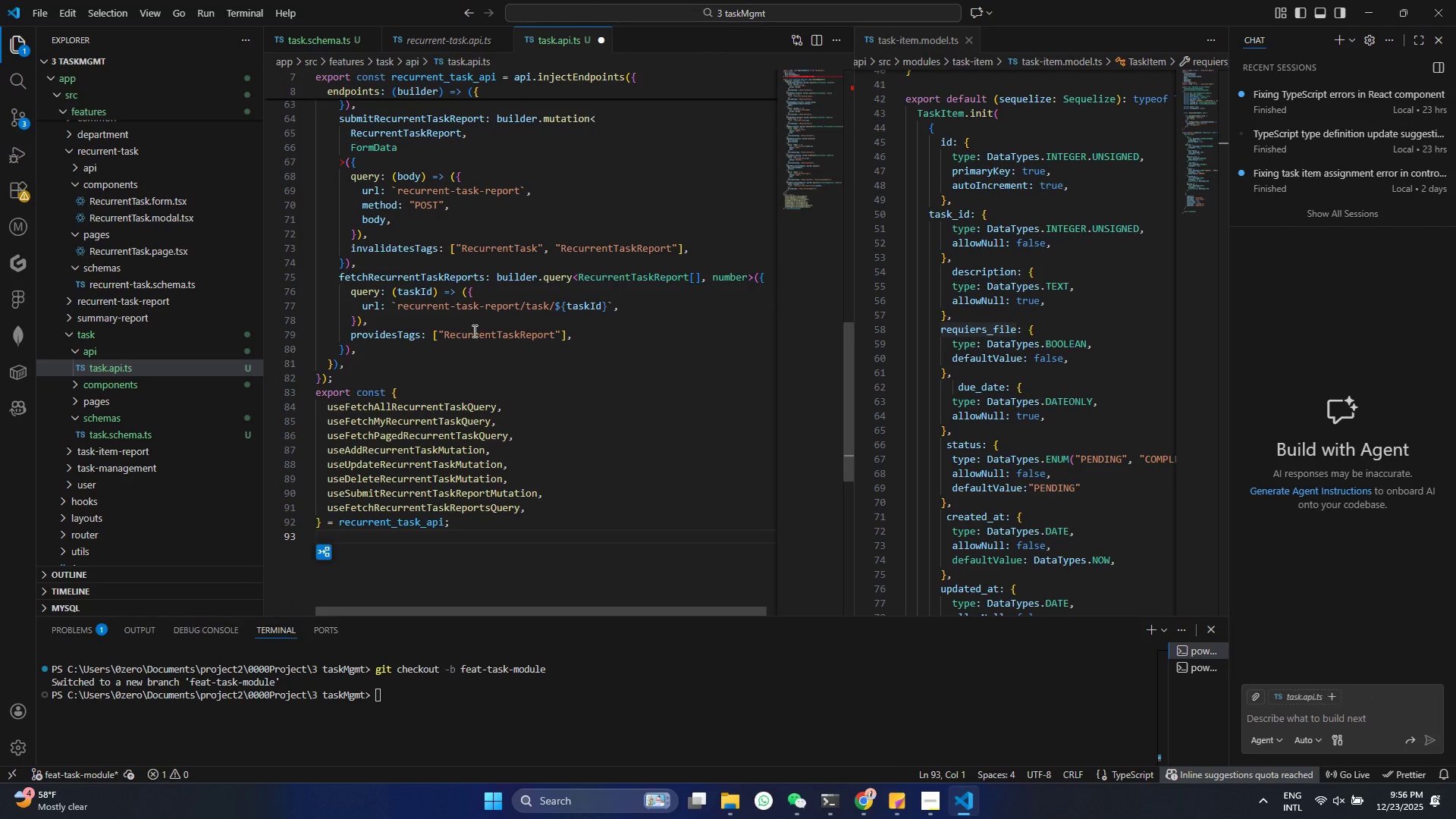 
scroll: coordinate [474, 336], scroll_direction: up, amount: 33.0
 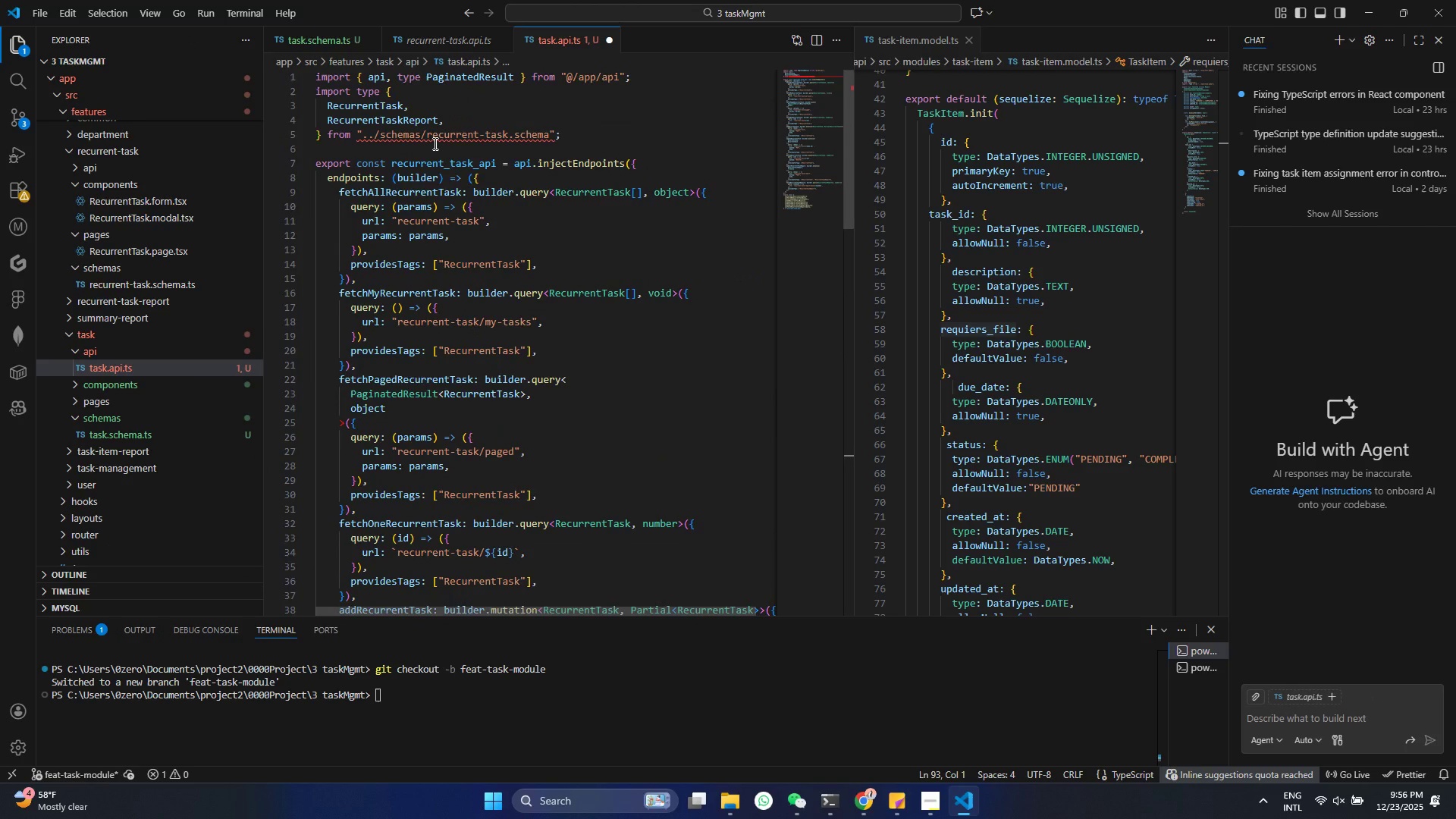 
left_click([434, 143])
 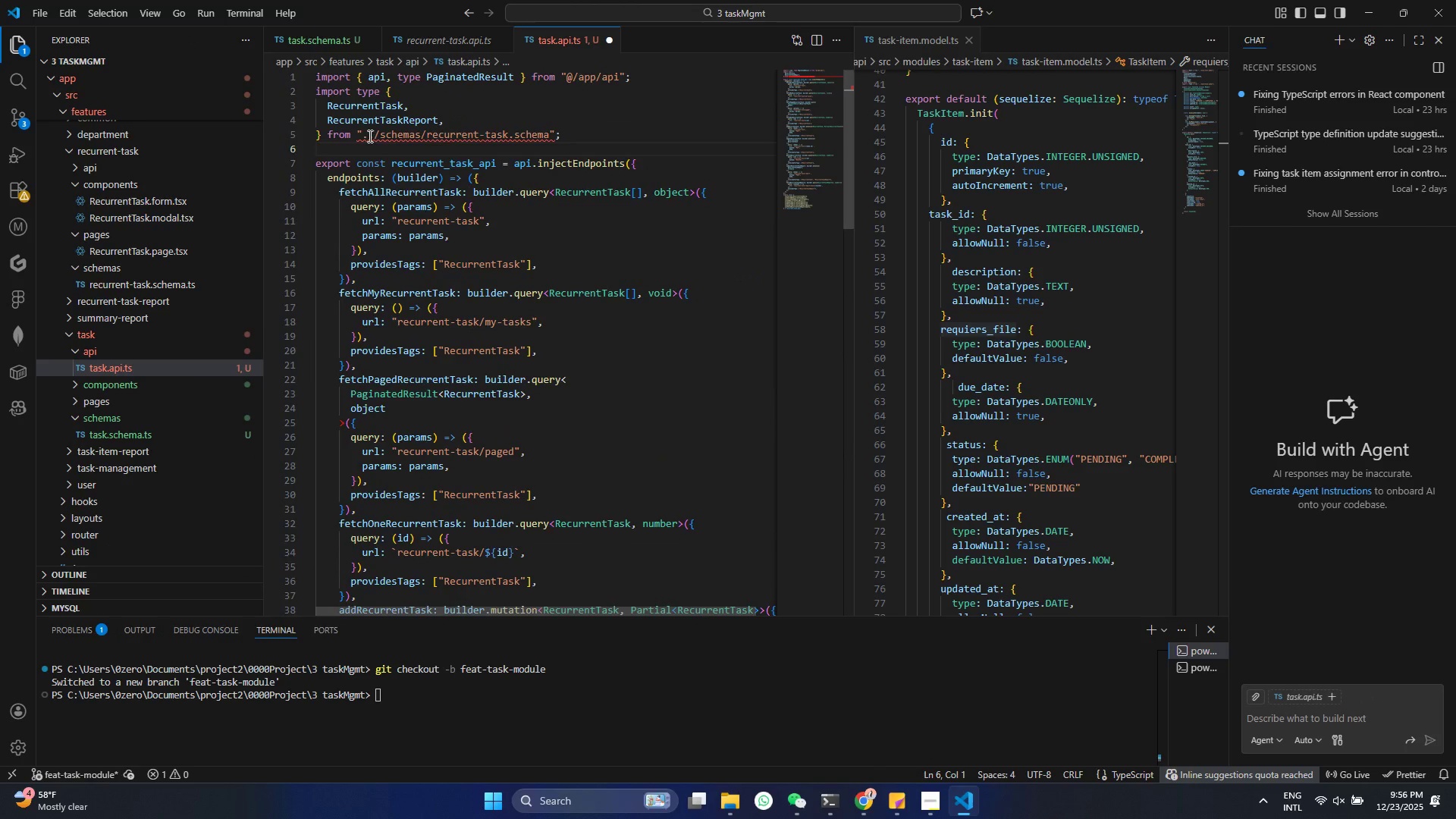 
left_click_drag(start_coordinate=[366, 133], to_coordinate=[545, 133])
 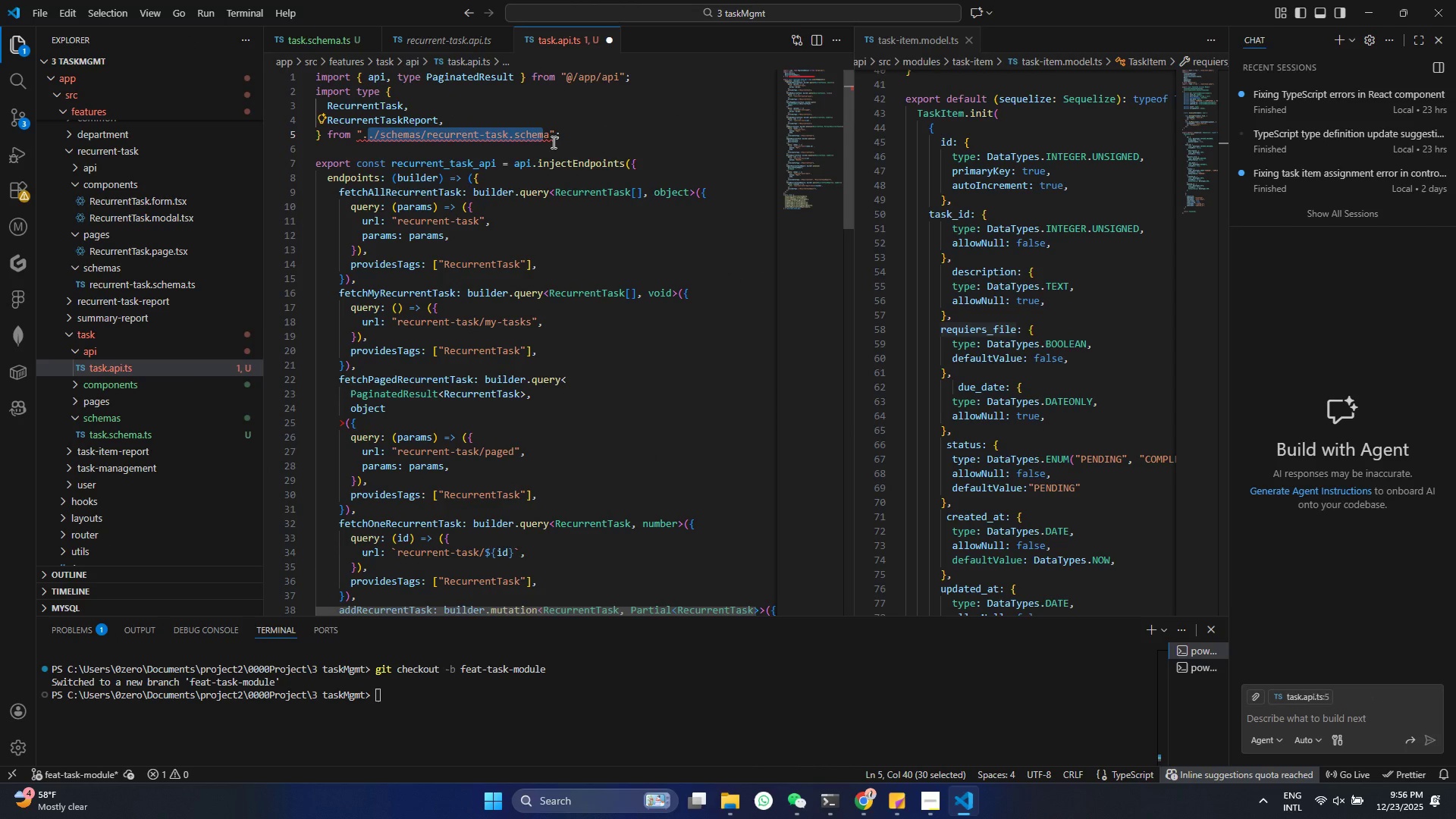 
key(ArrowRight)
 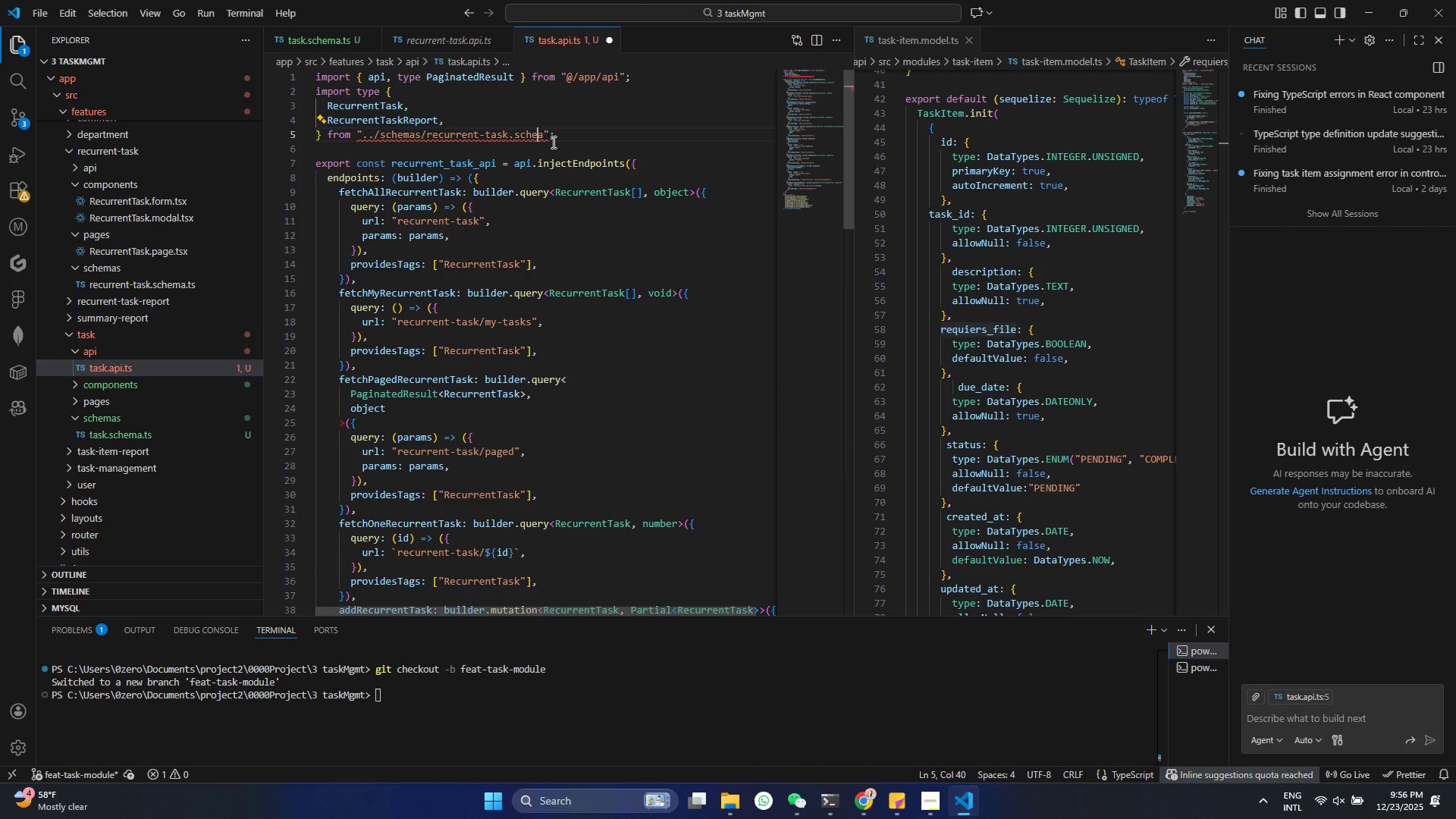 
key(Backspace)
 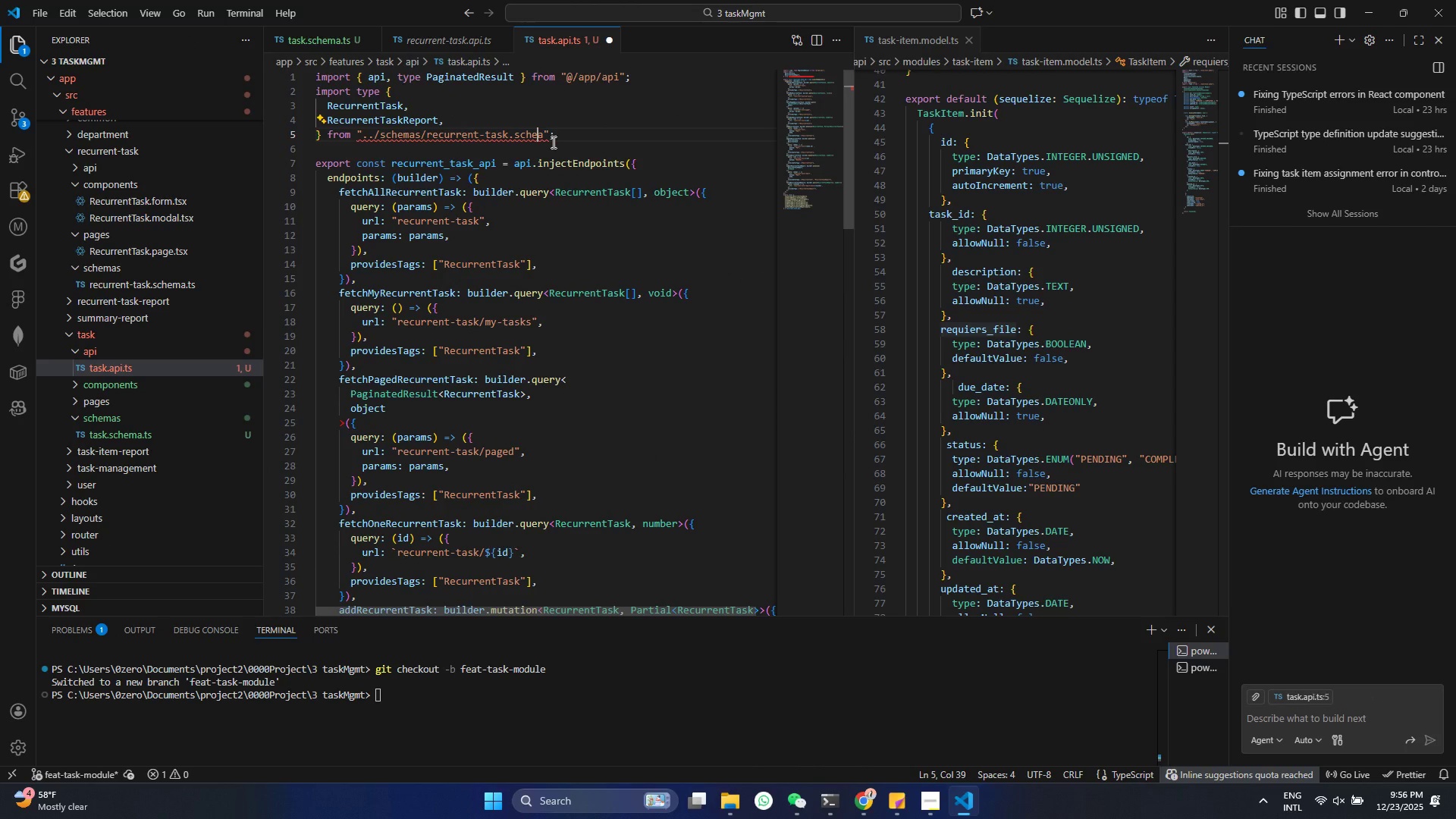 
key(ArrowRight)
 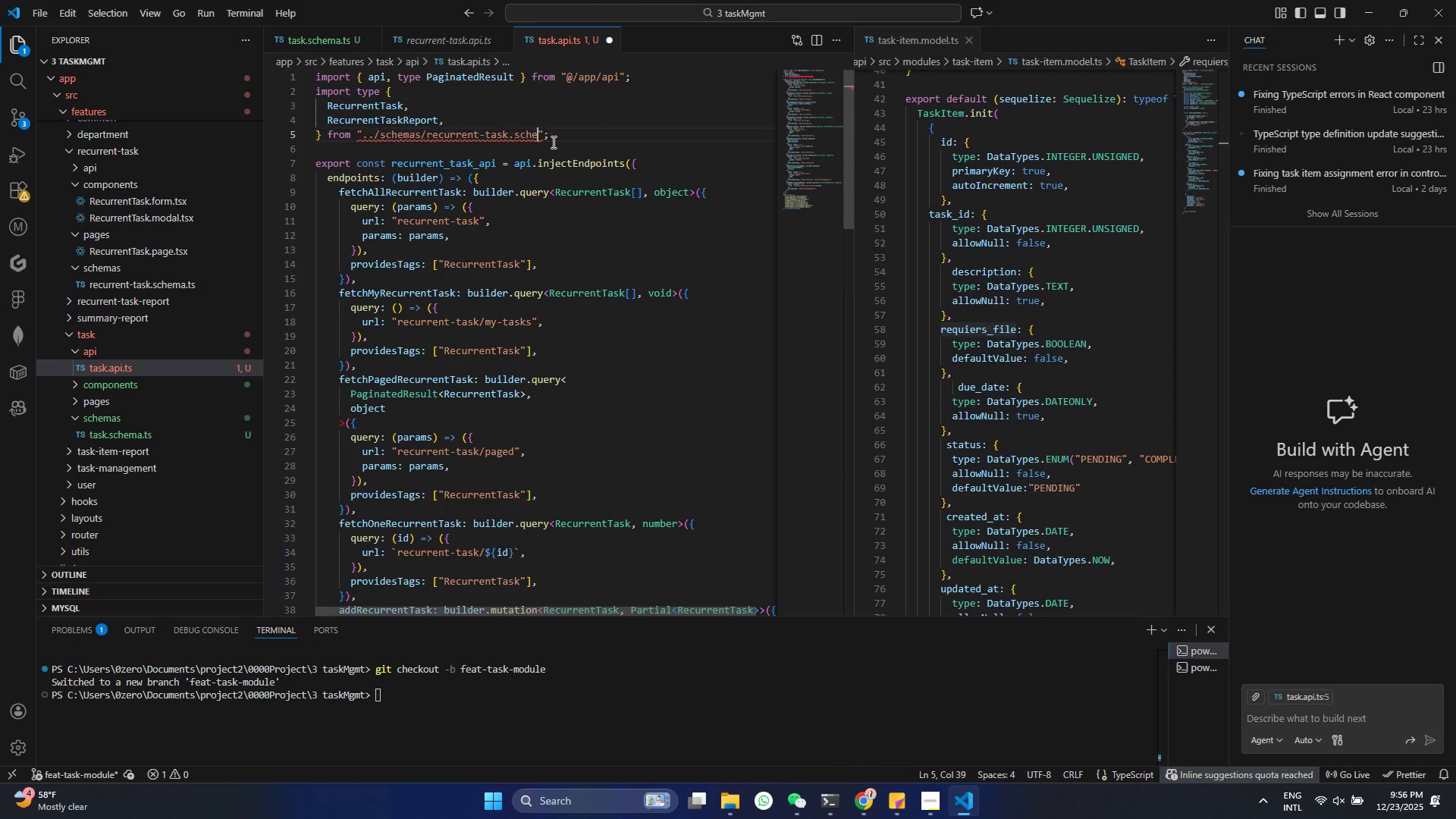 
hold_key(key=Backspace, duration=1.34)
 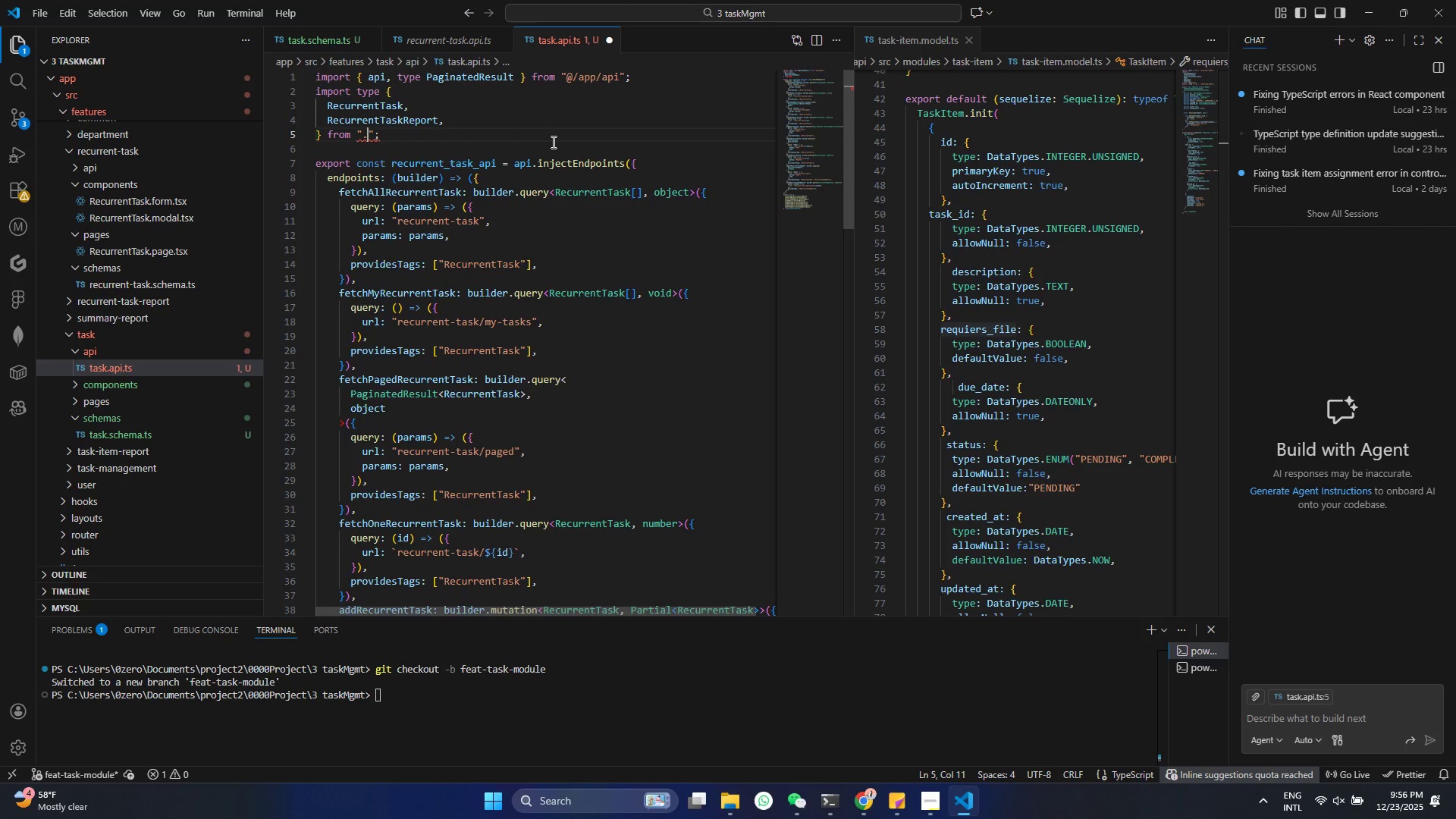 
key(Backspace)
 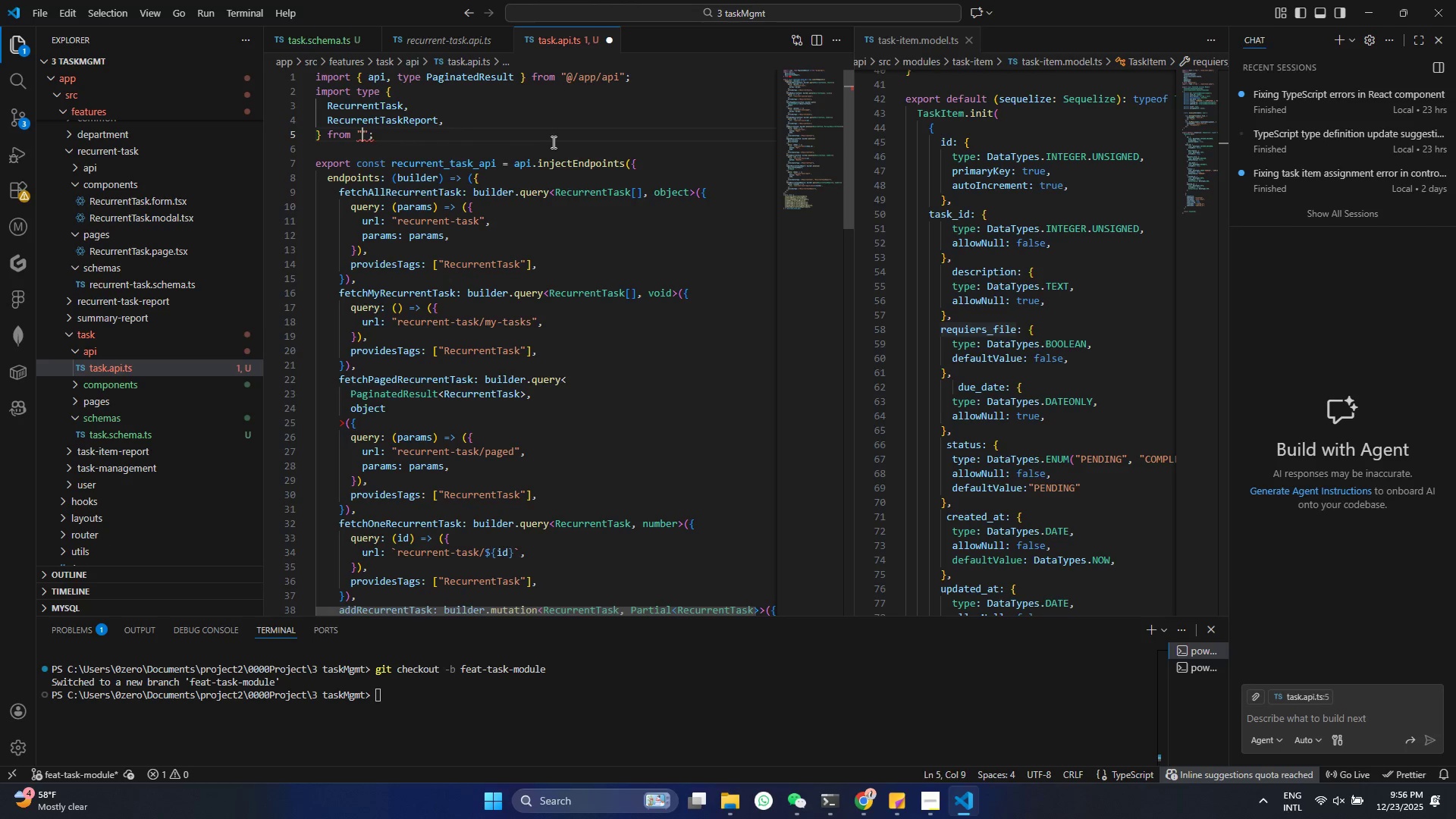 
key(Backspace)
 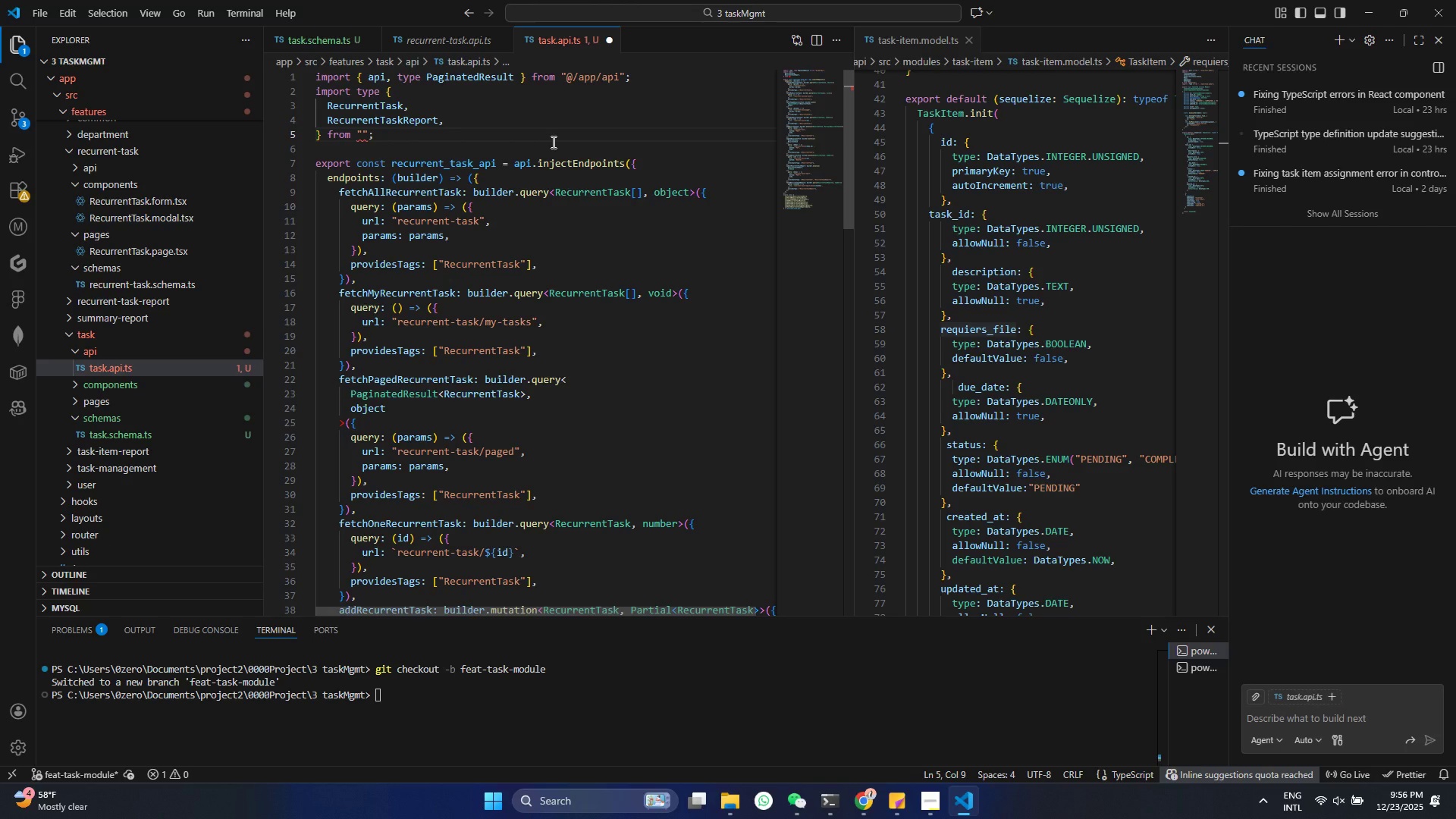 
key(Period)
 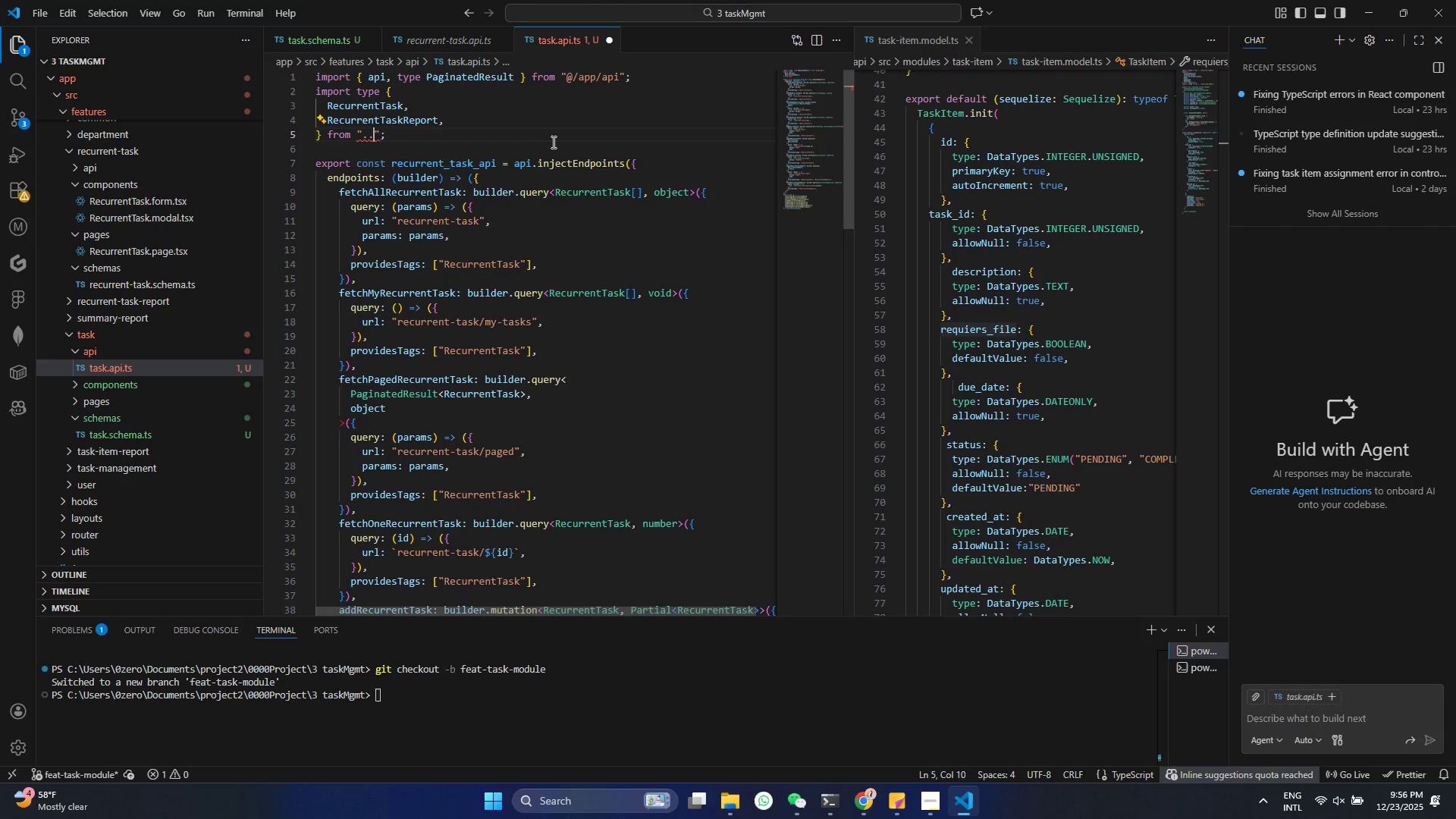 
key(Period)
 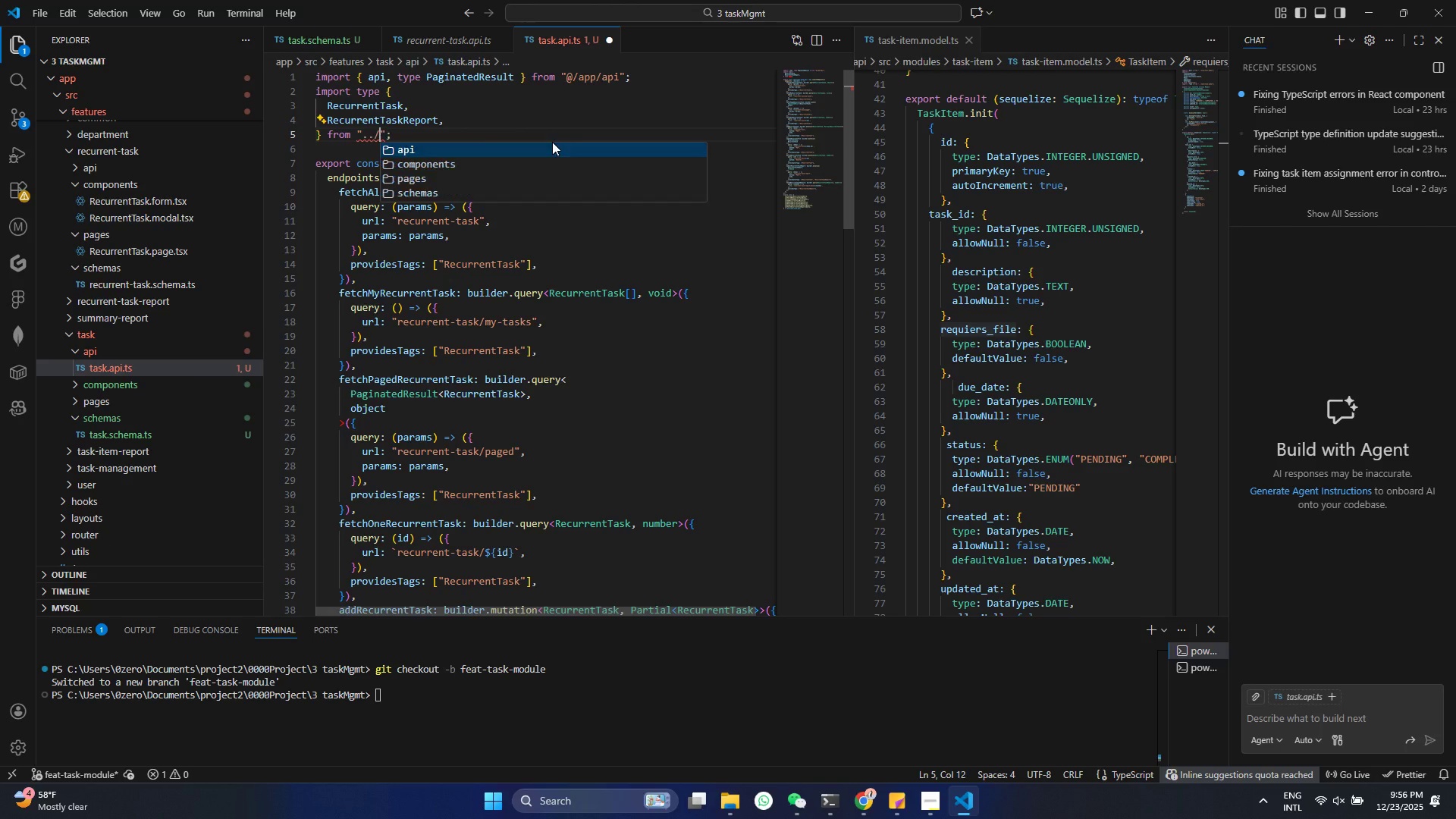 
key(Slash)
 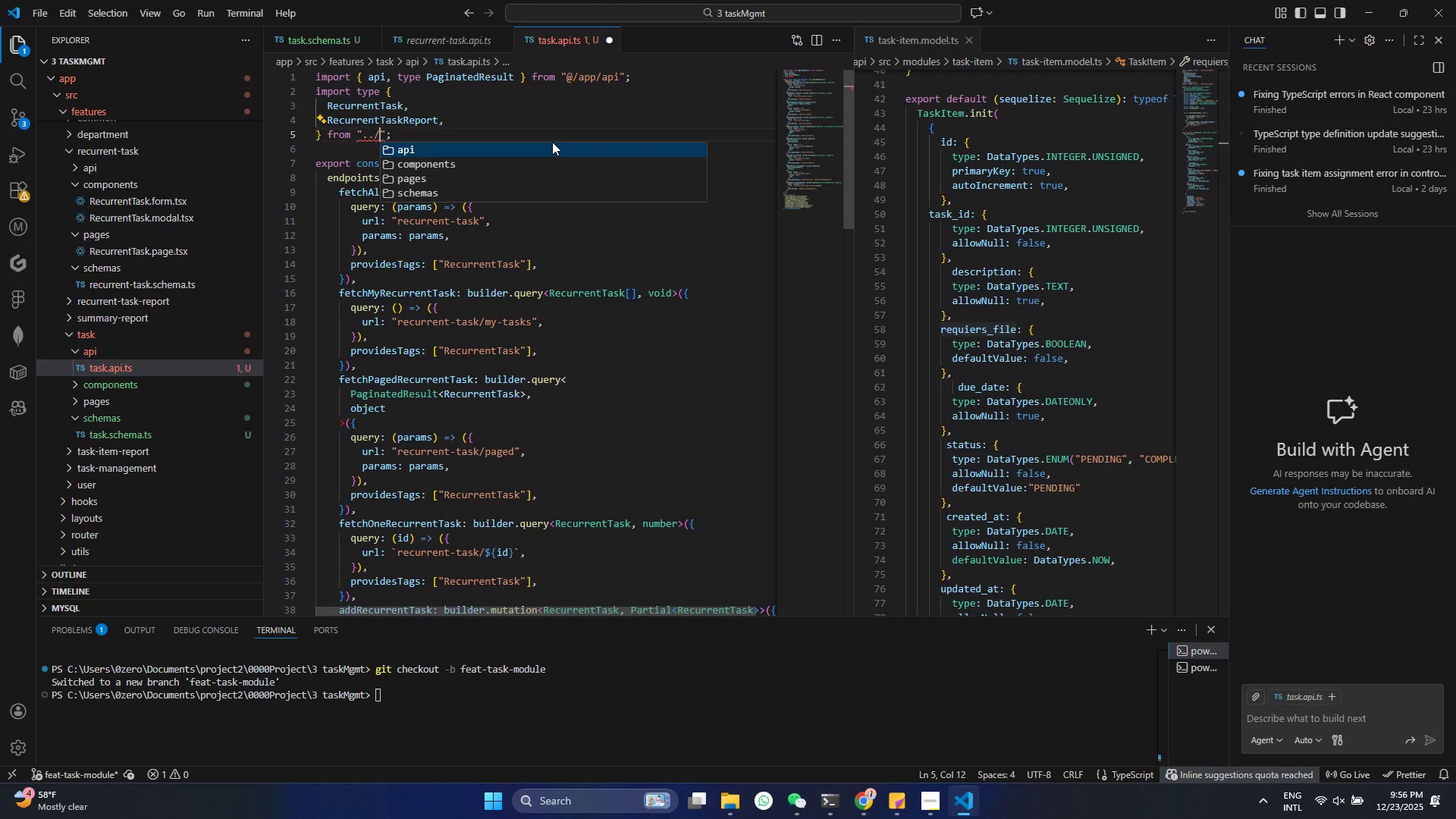 
key(ArrowDown)
 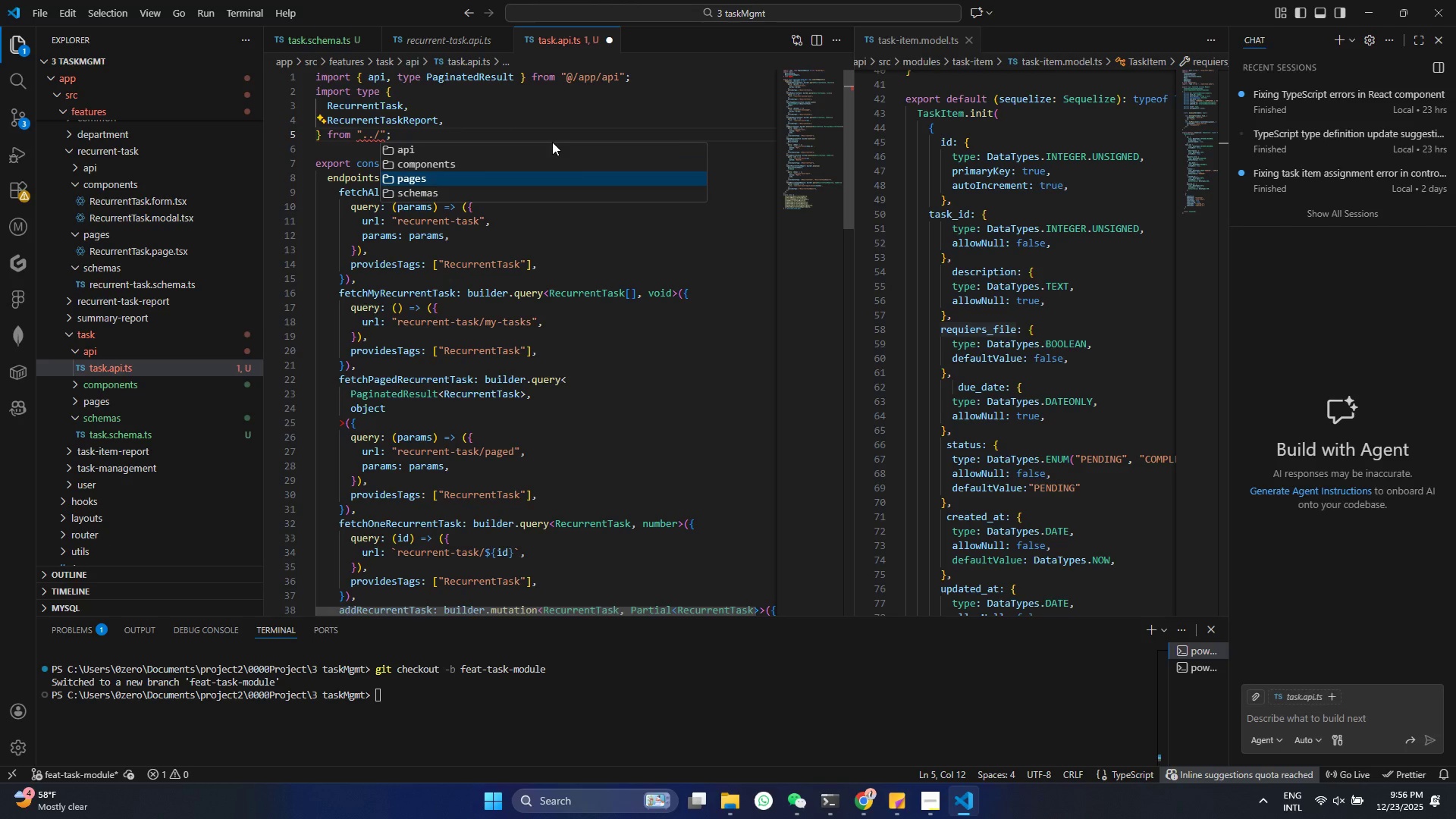 
key(ArrowDown)
 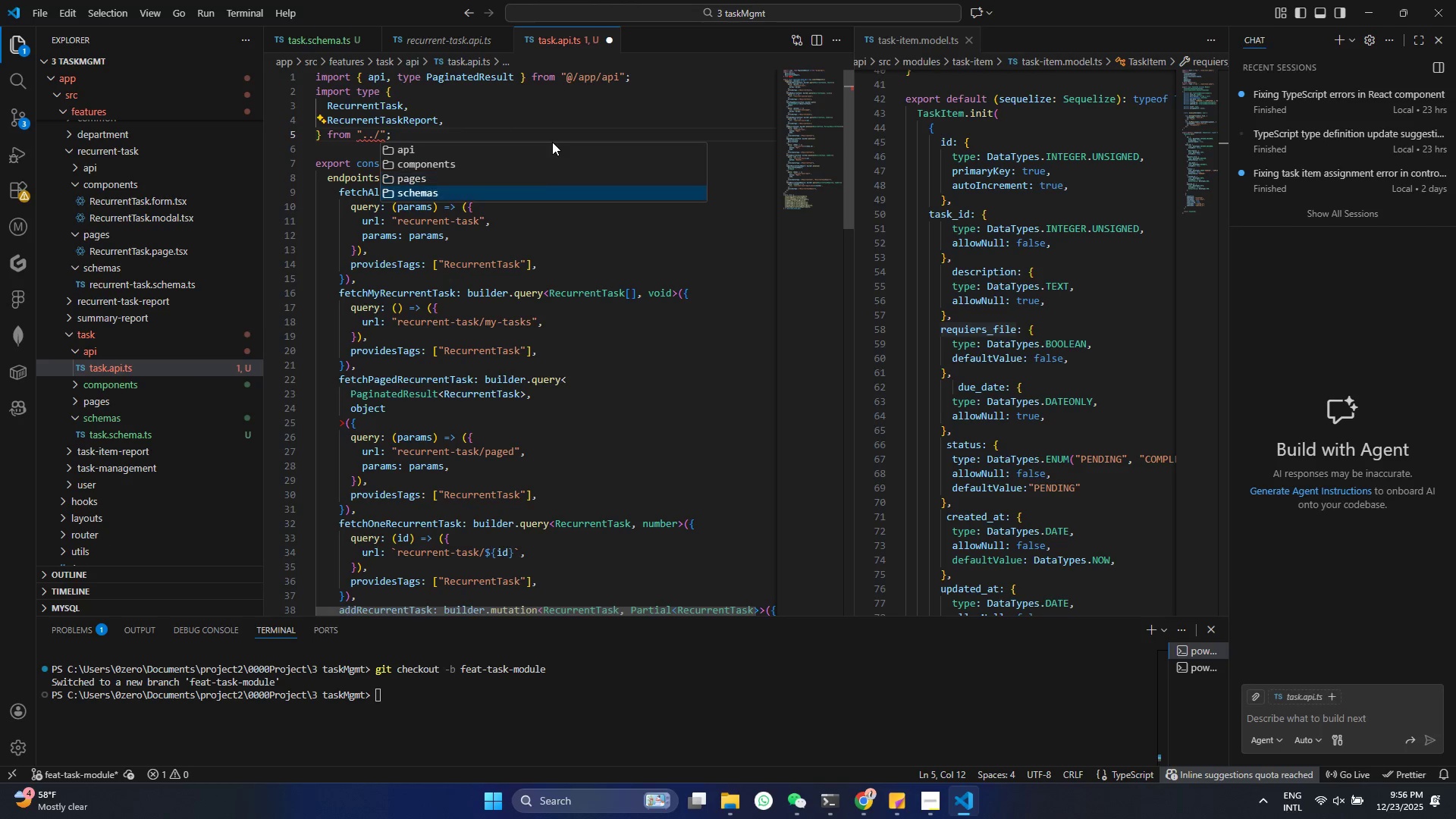 
key(ArrowDown)
 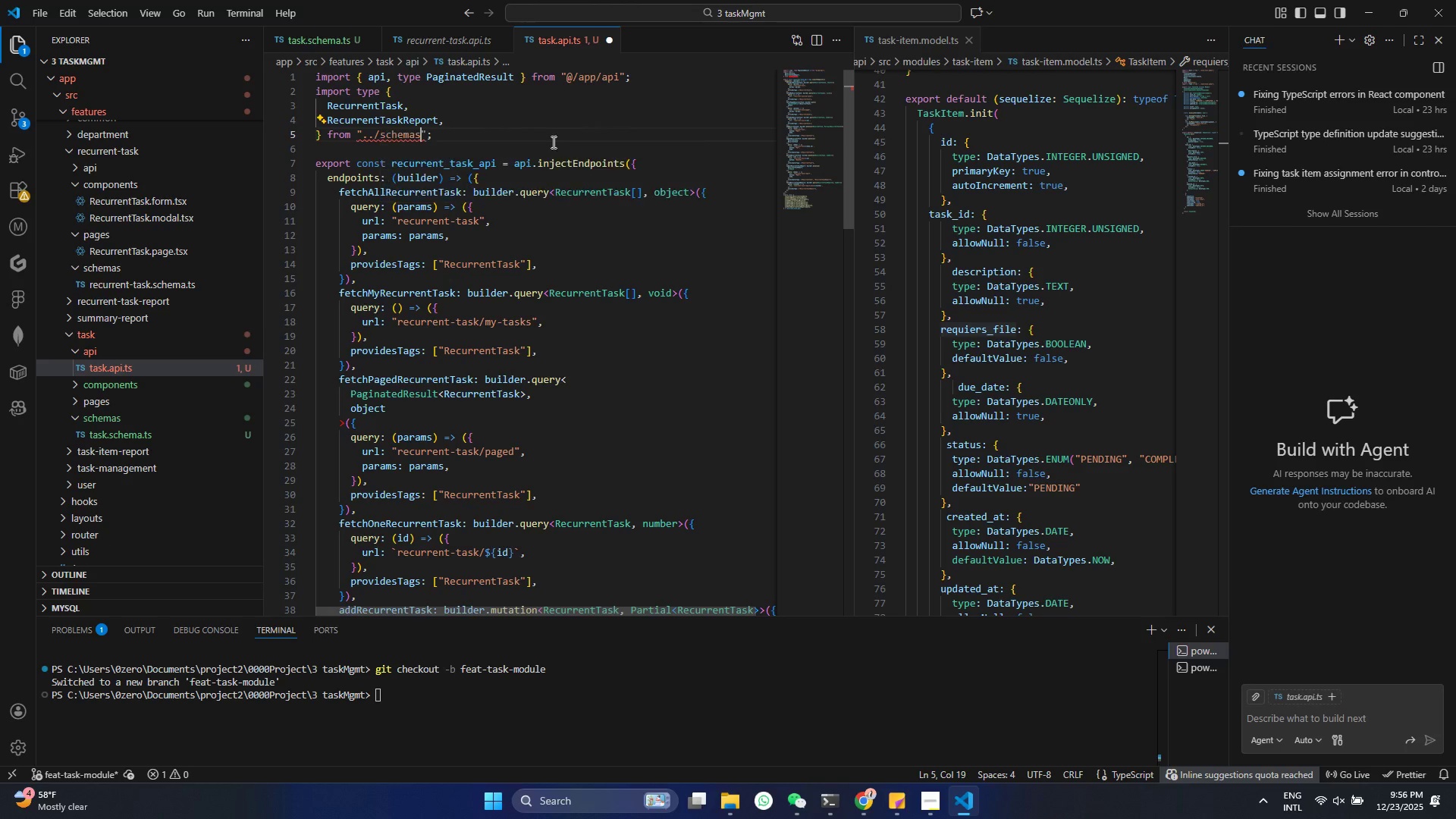 
key(Enter)
 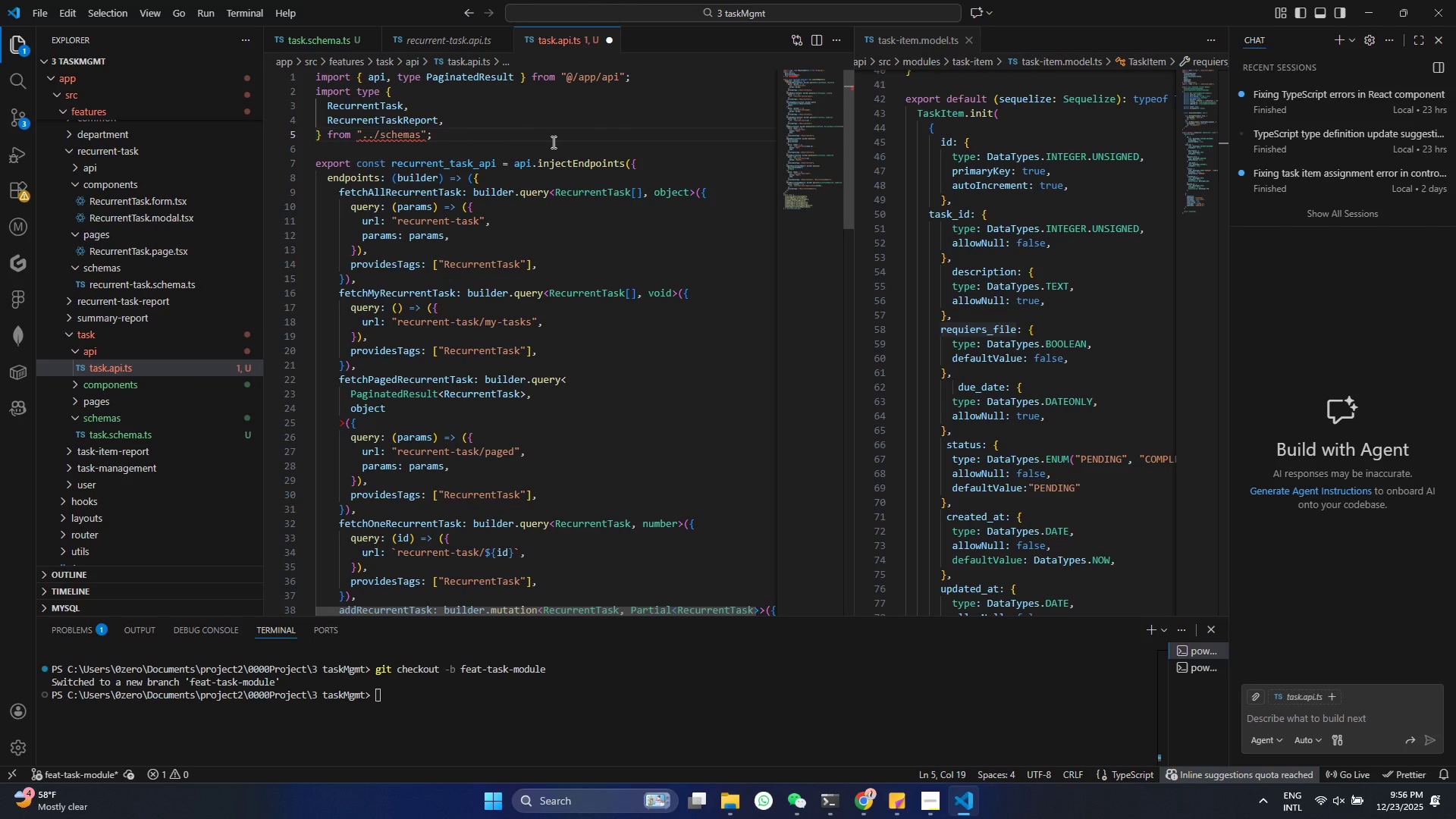 
key(Slash)
 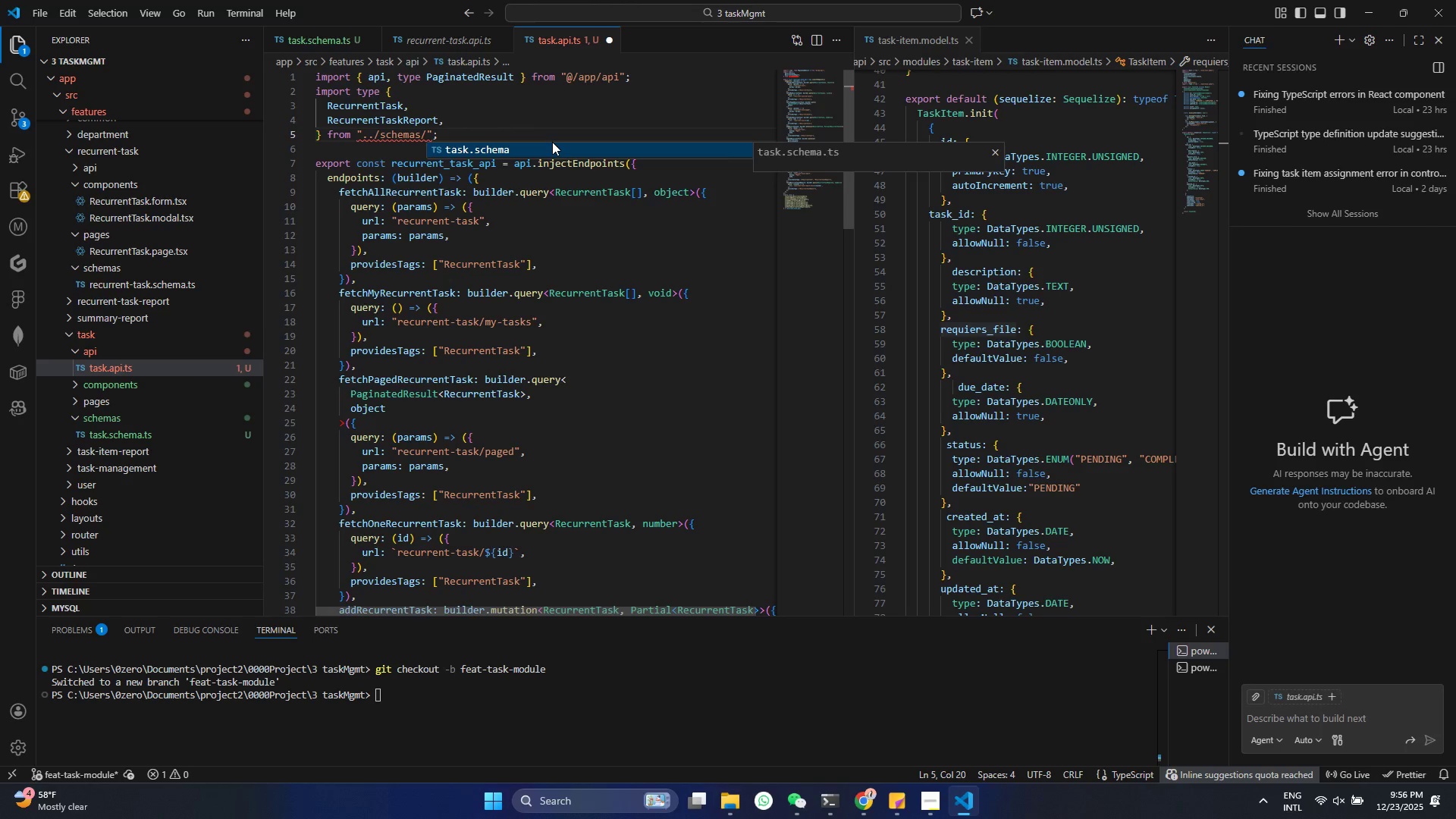 
key(Enter)
 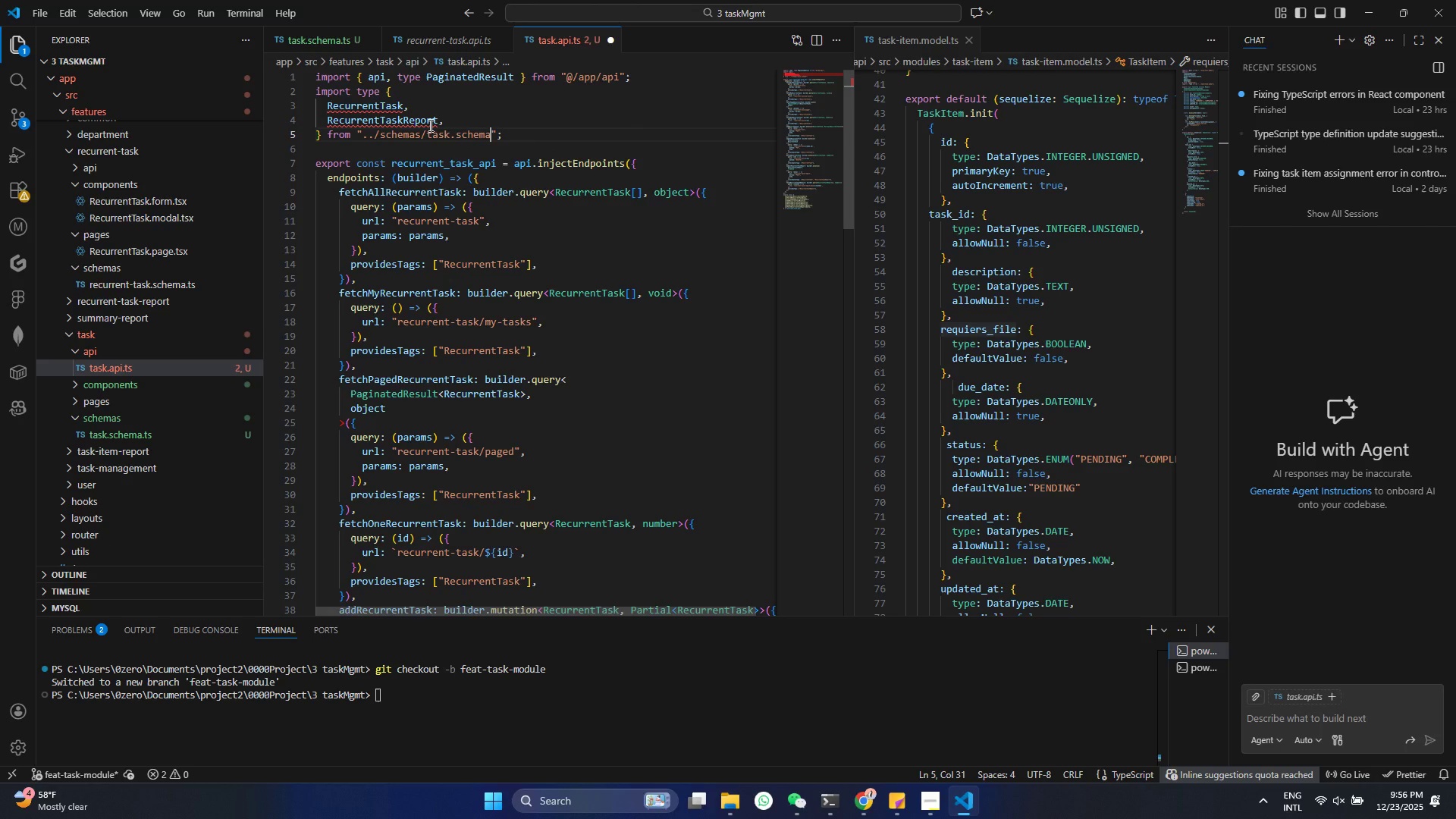 
left_click_drag(start_coordinate=[453, 124], to_coordinate=[303, 113])
 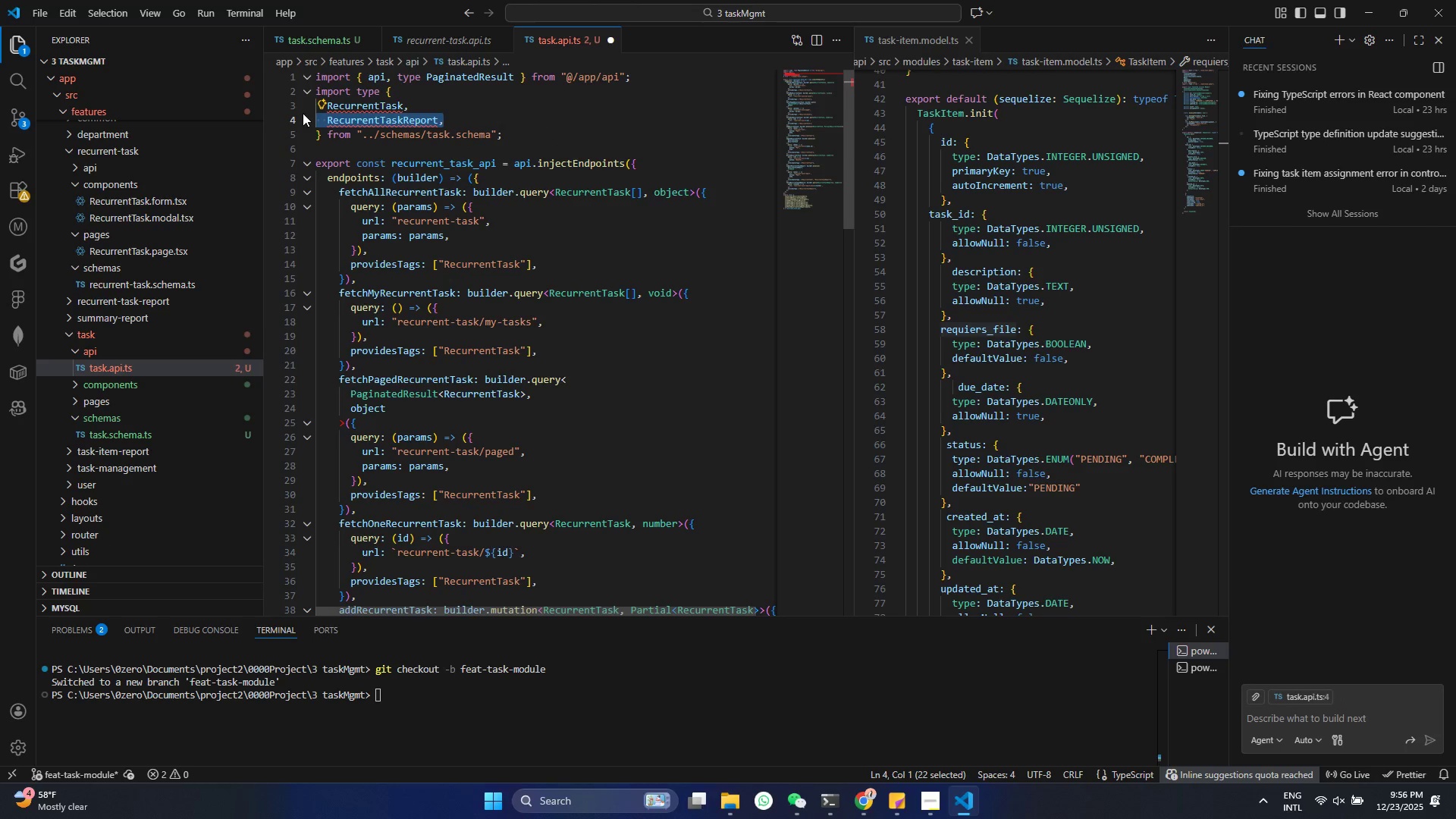 
key(Shift+ArrowUp)
 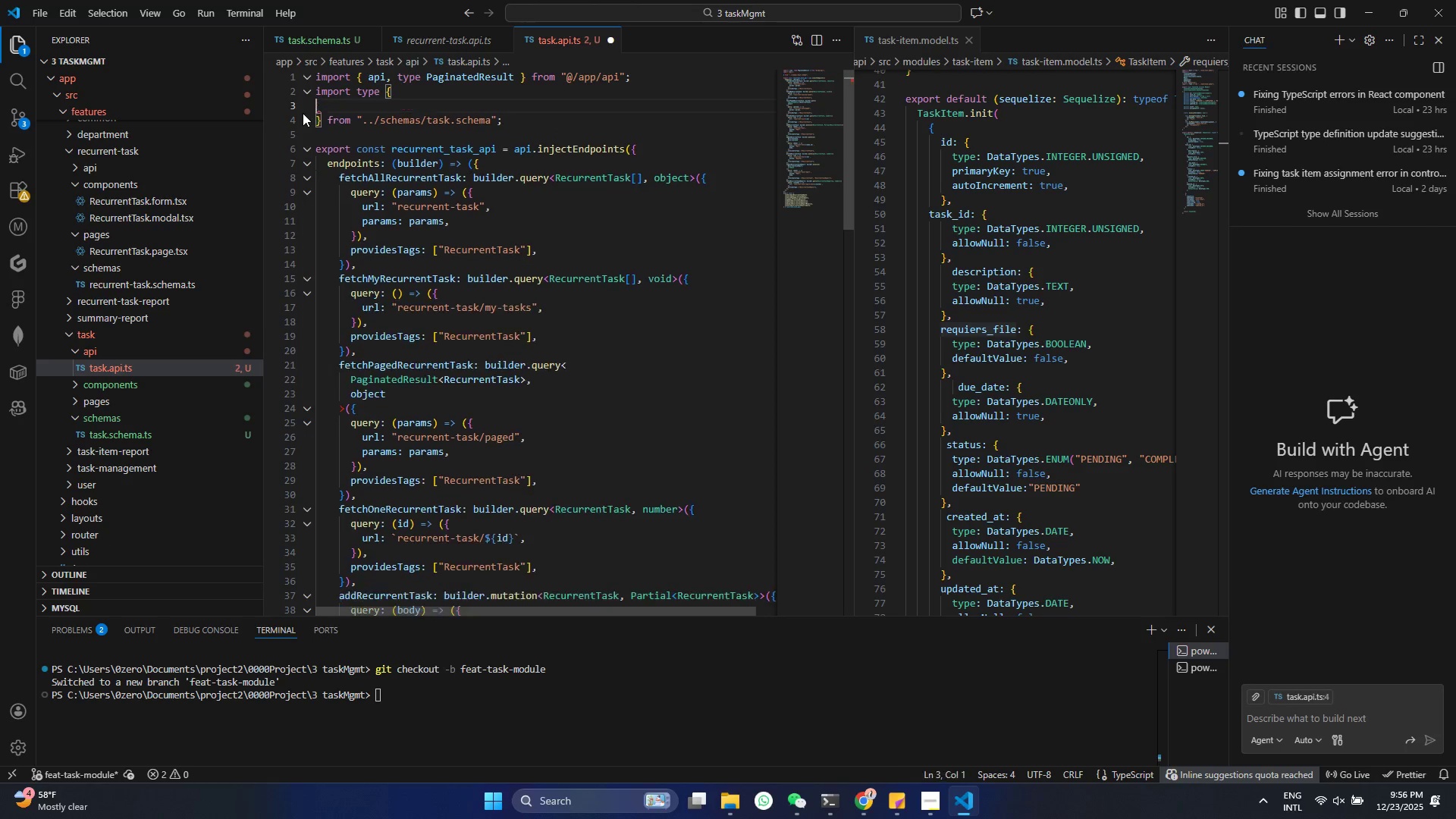 
key(Backspace)
type(Ta)
 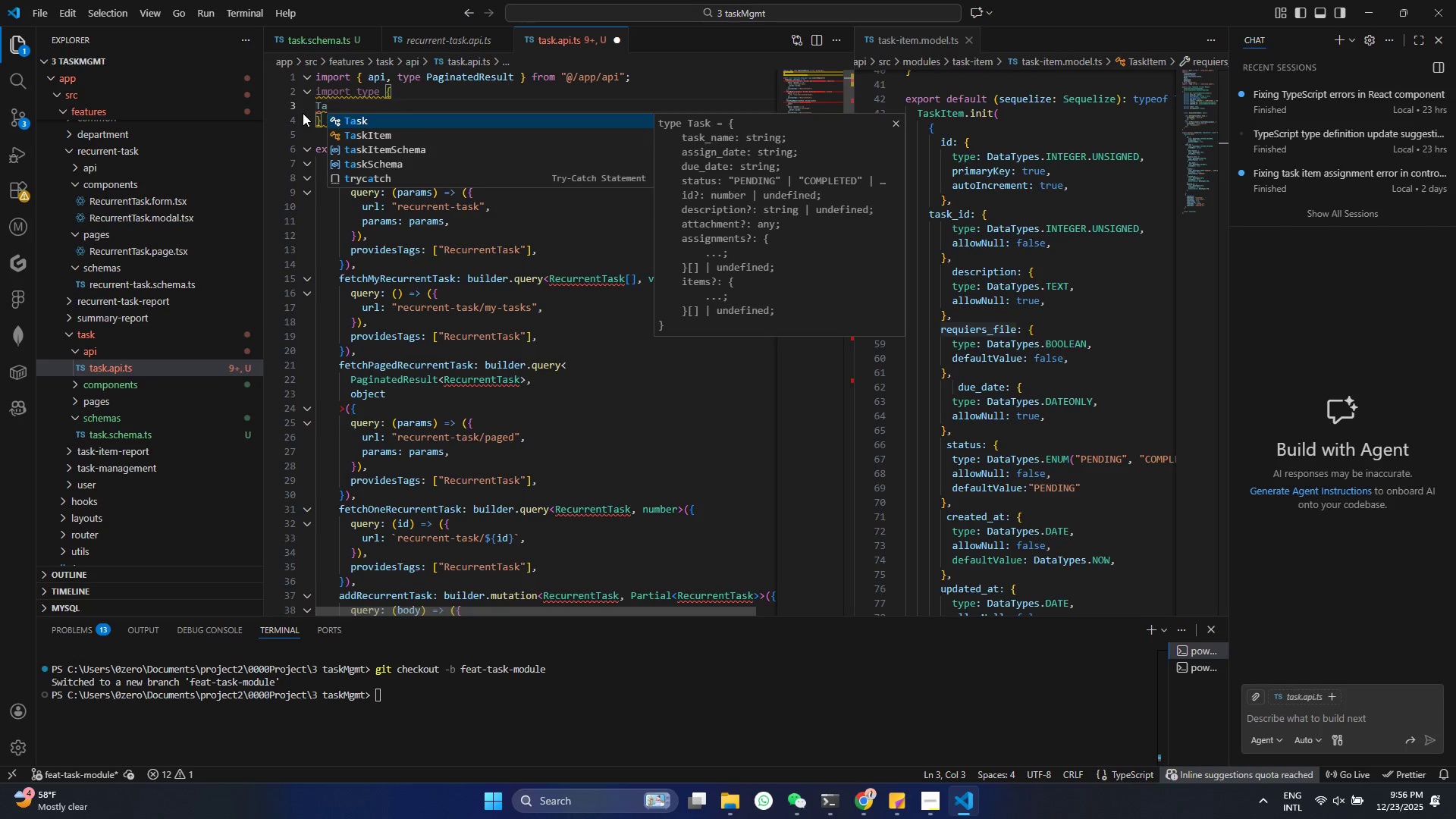 
key(ArrowDown)
 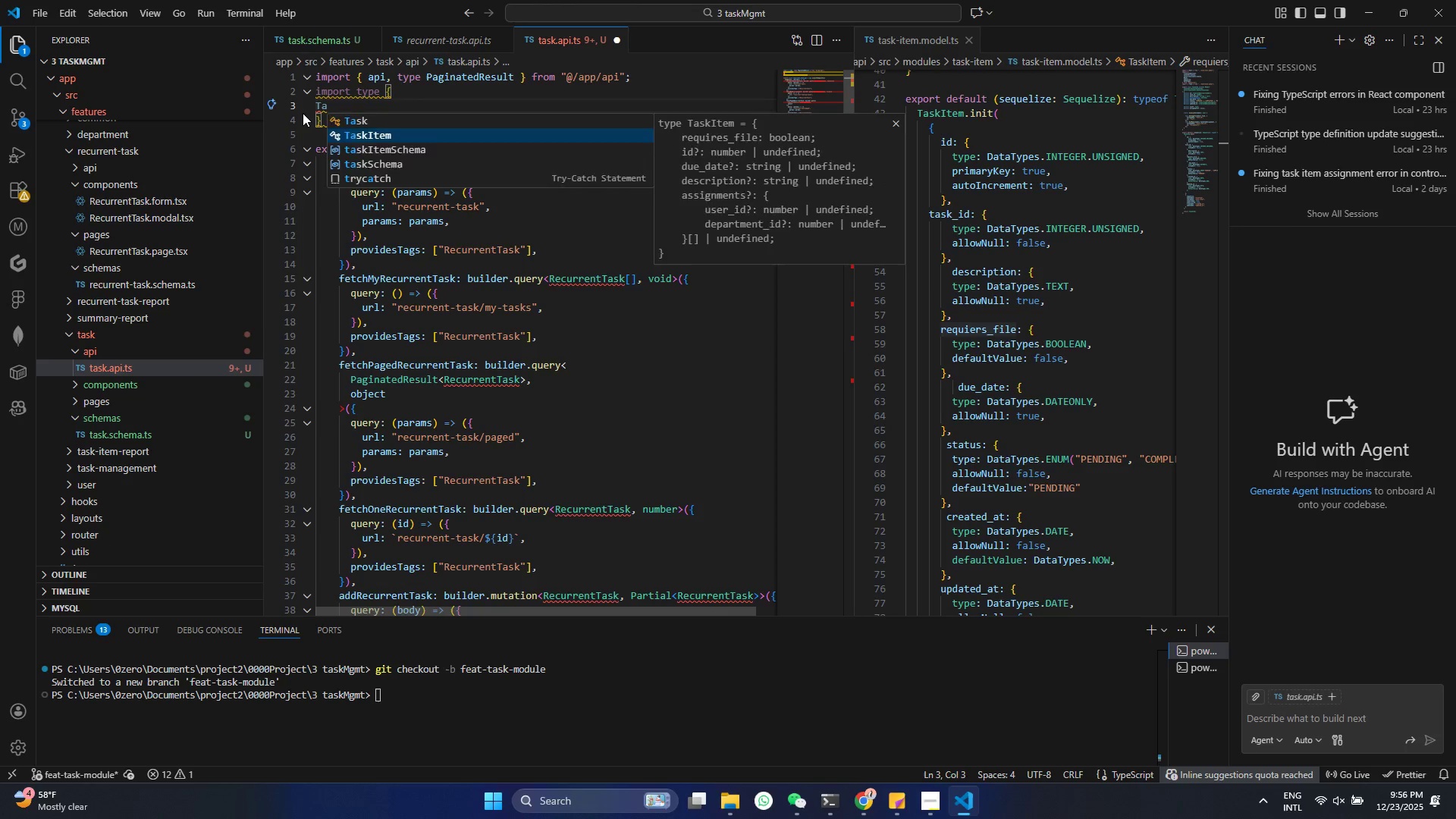 
key(Enter)
 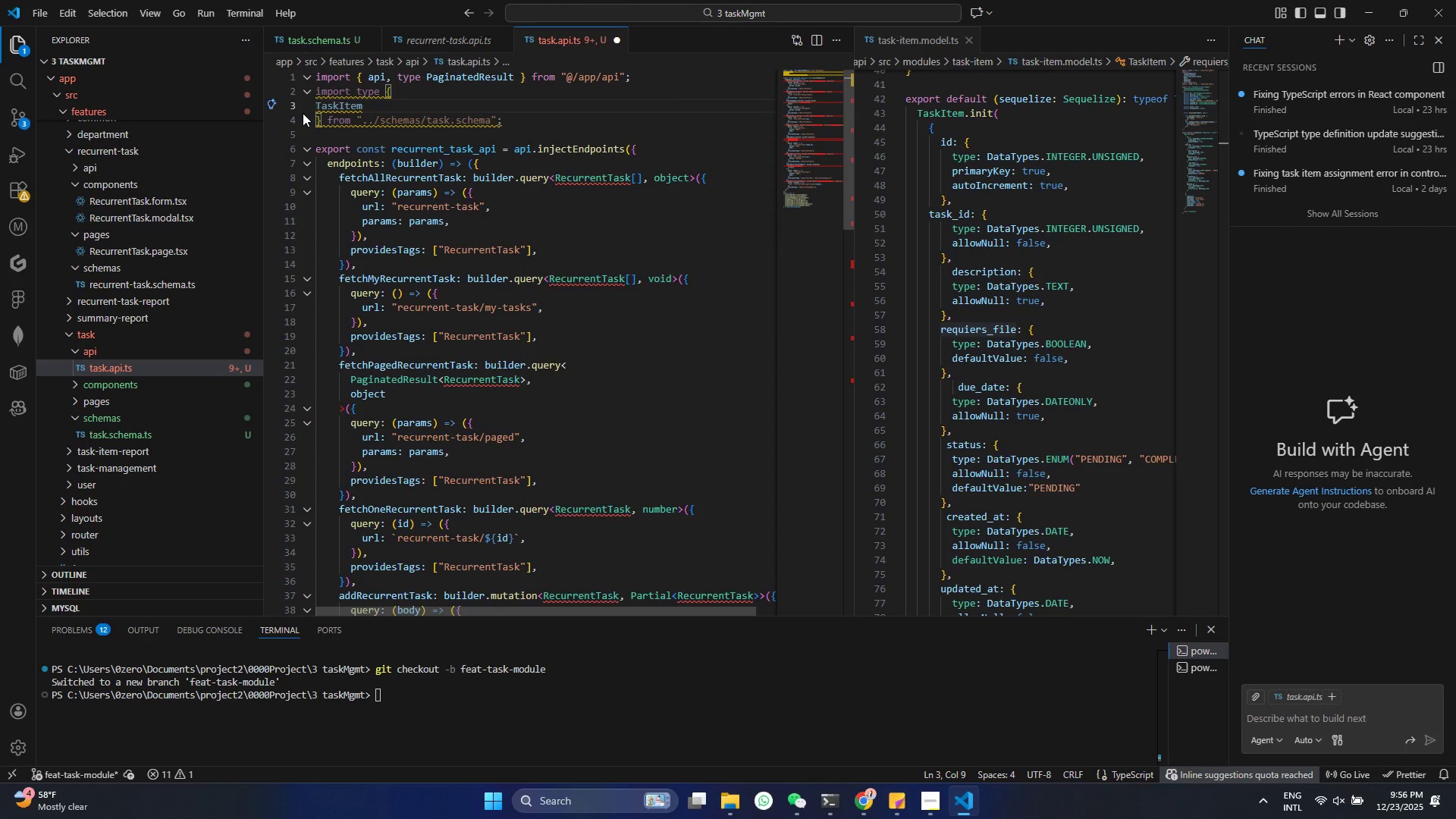 
type(,Ta)
 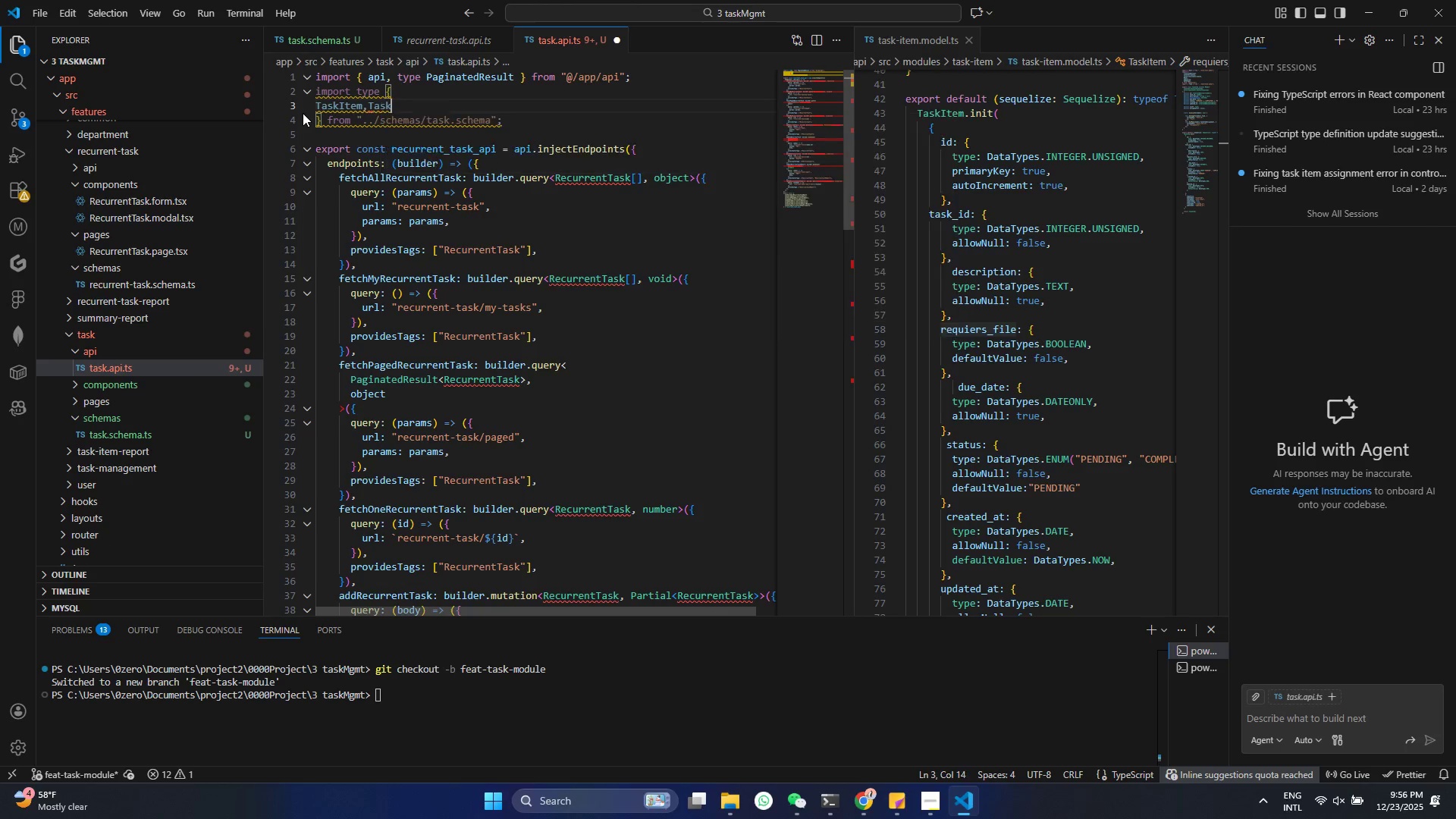 
key(Enter)
 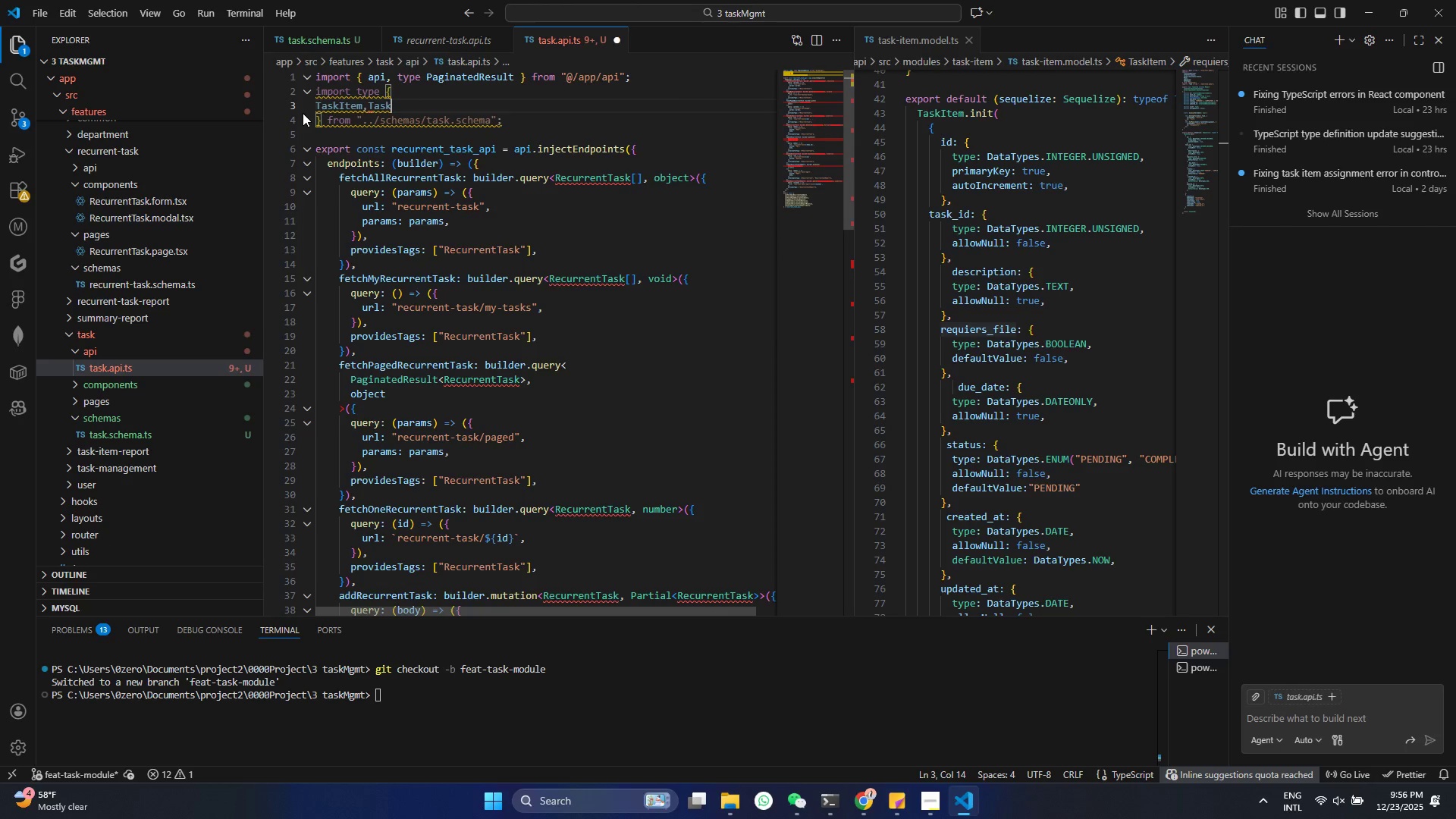 
key(Control+ControlLeft)
 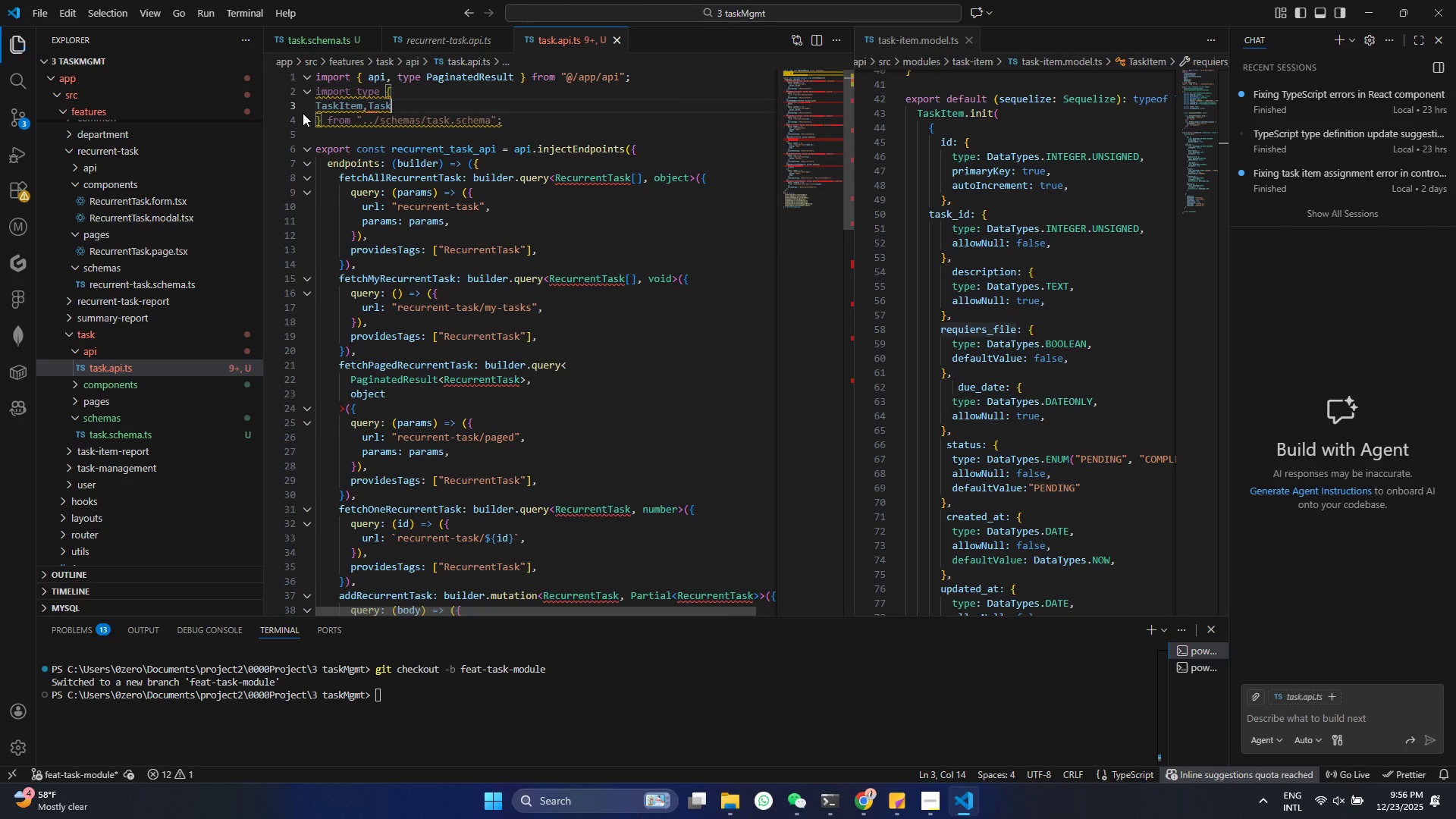 
key(Control+S)
 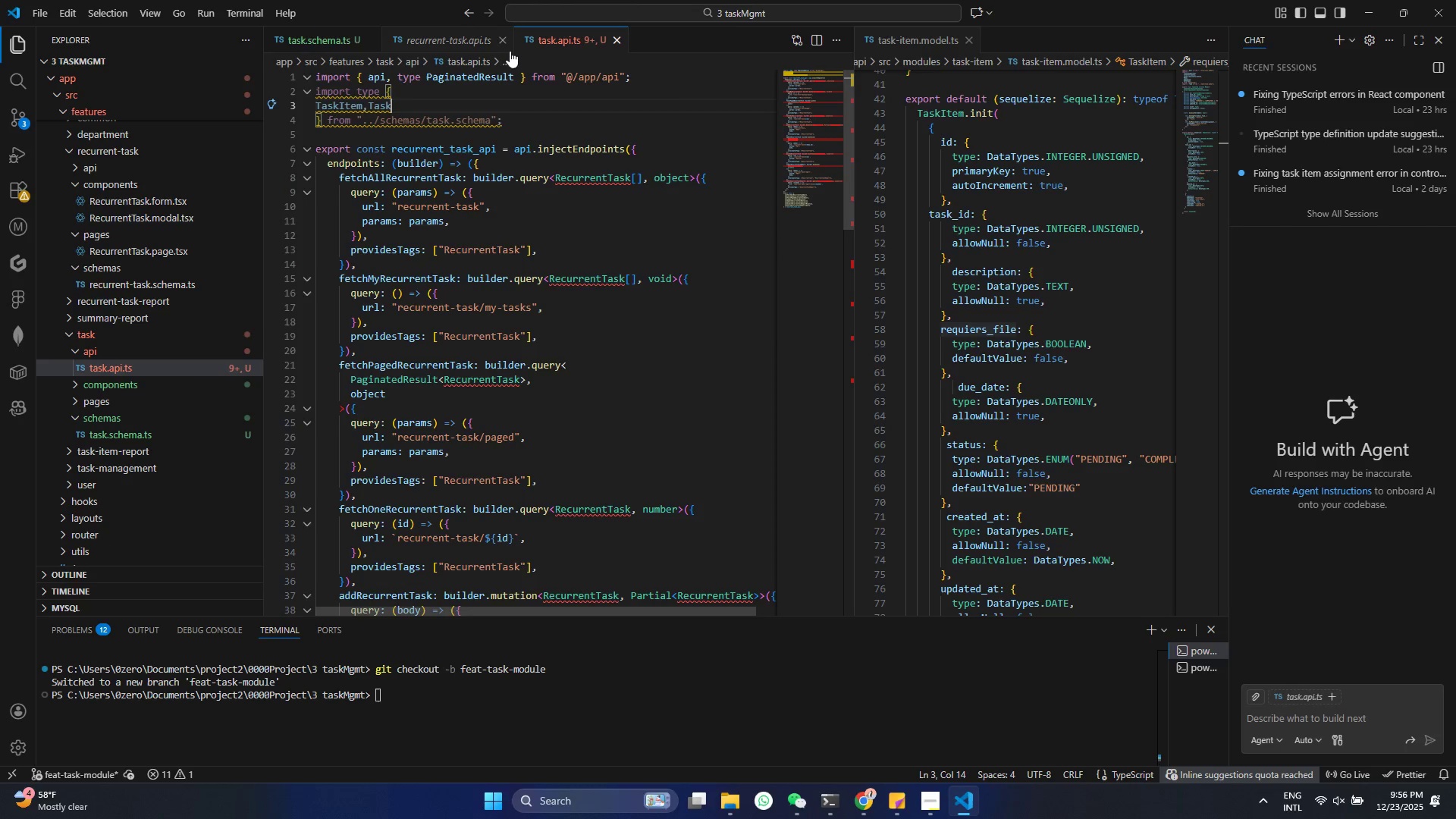 
left_click([587, 168])
 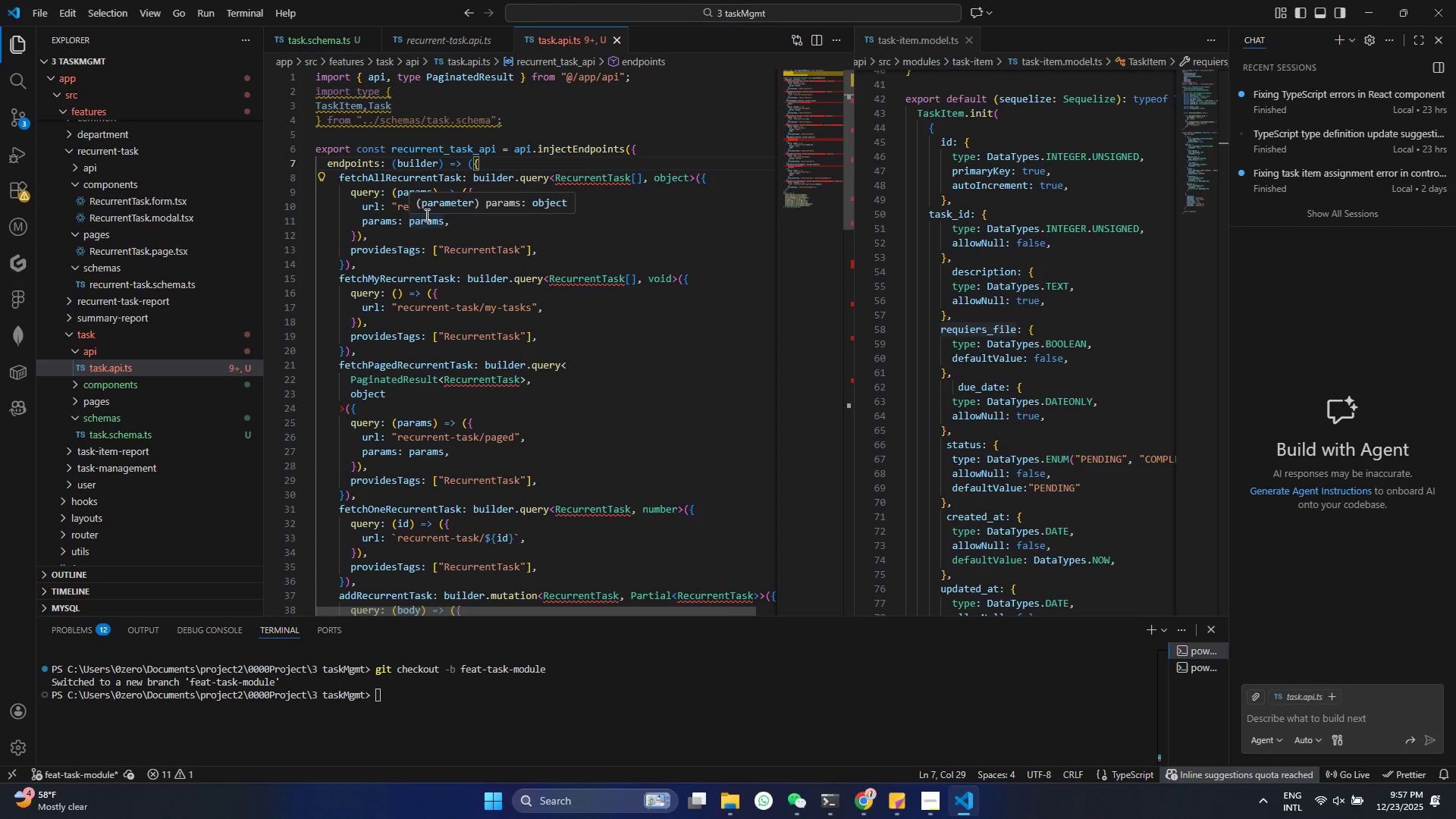 
wait(7.72)
 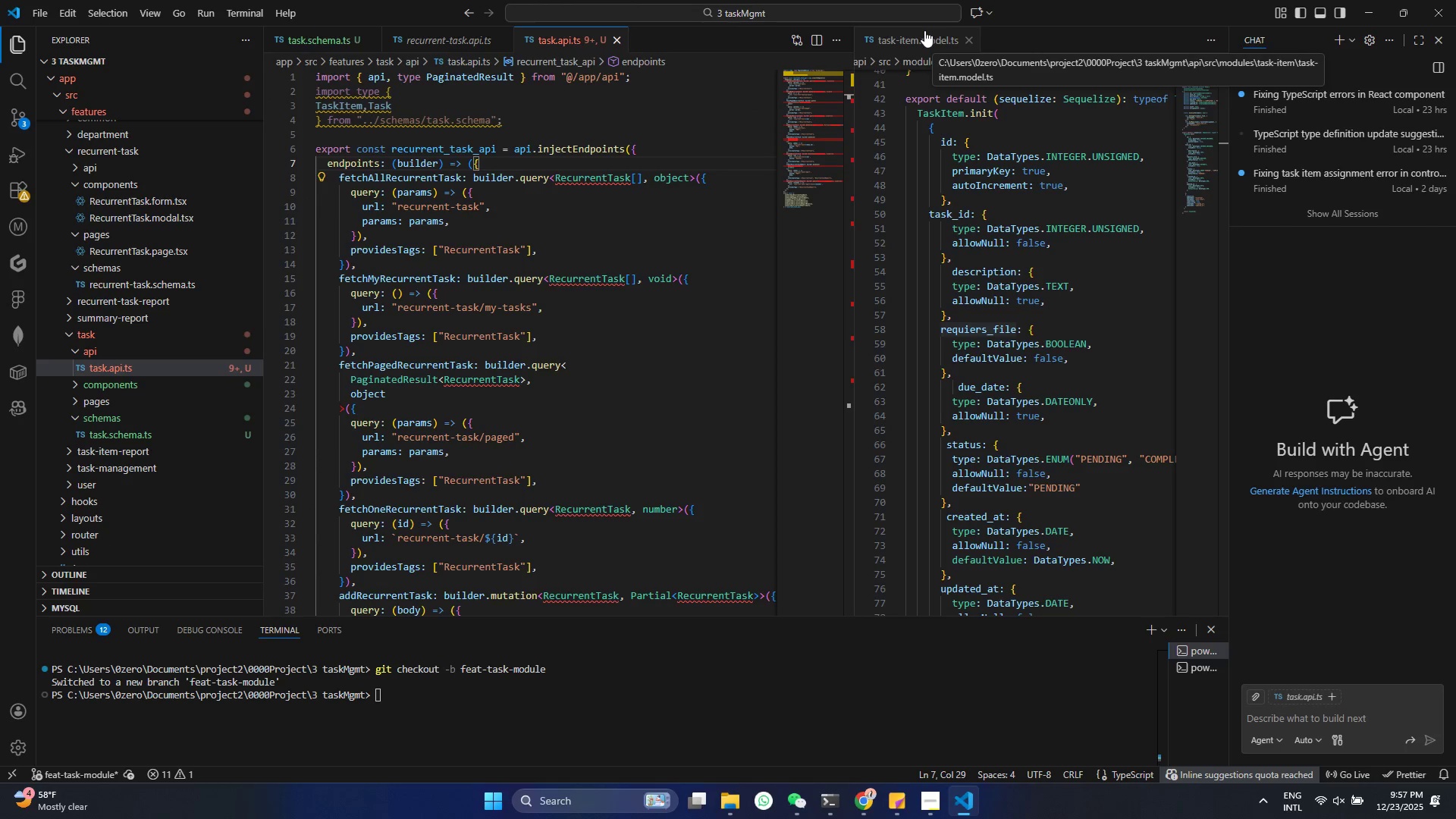 
left_click_drag(start_coordinate=[447, 151], to_coordinate=[393, 149])
 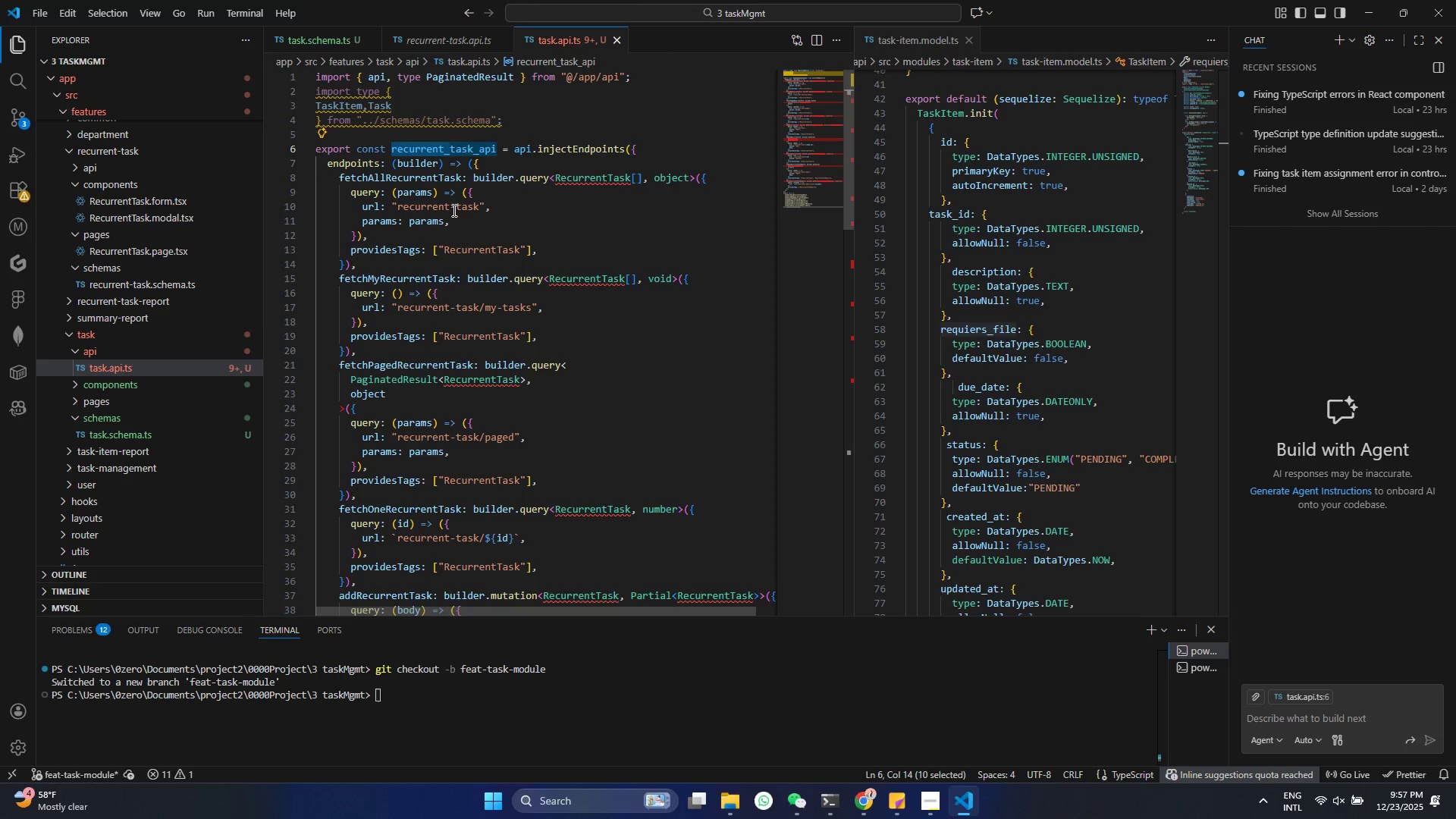 
key(Backspace)
 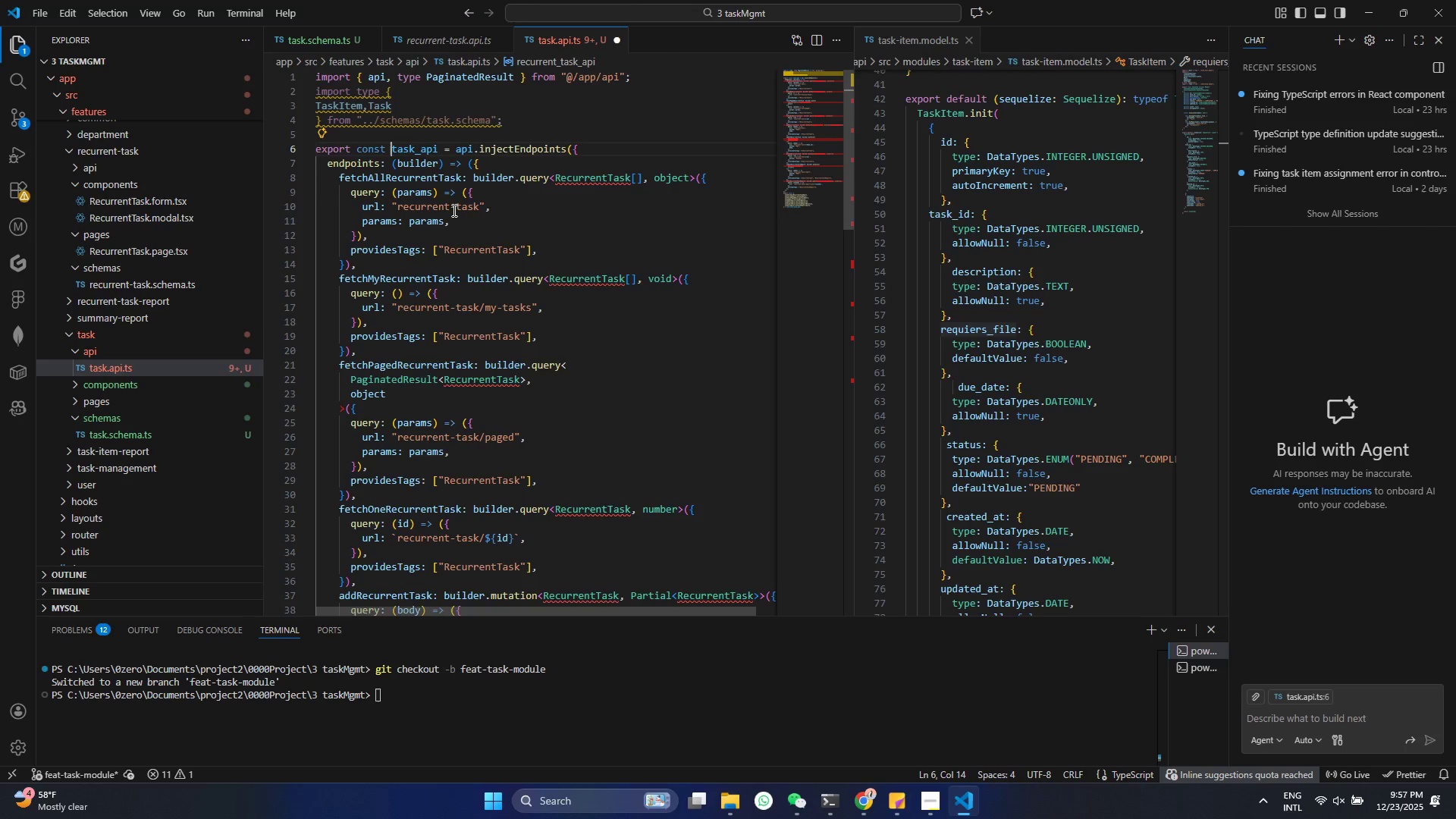 
key(Control+ControlLeft)
 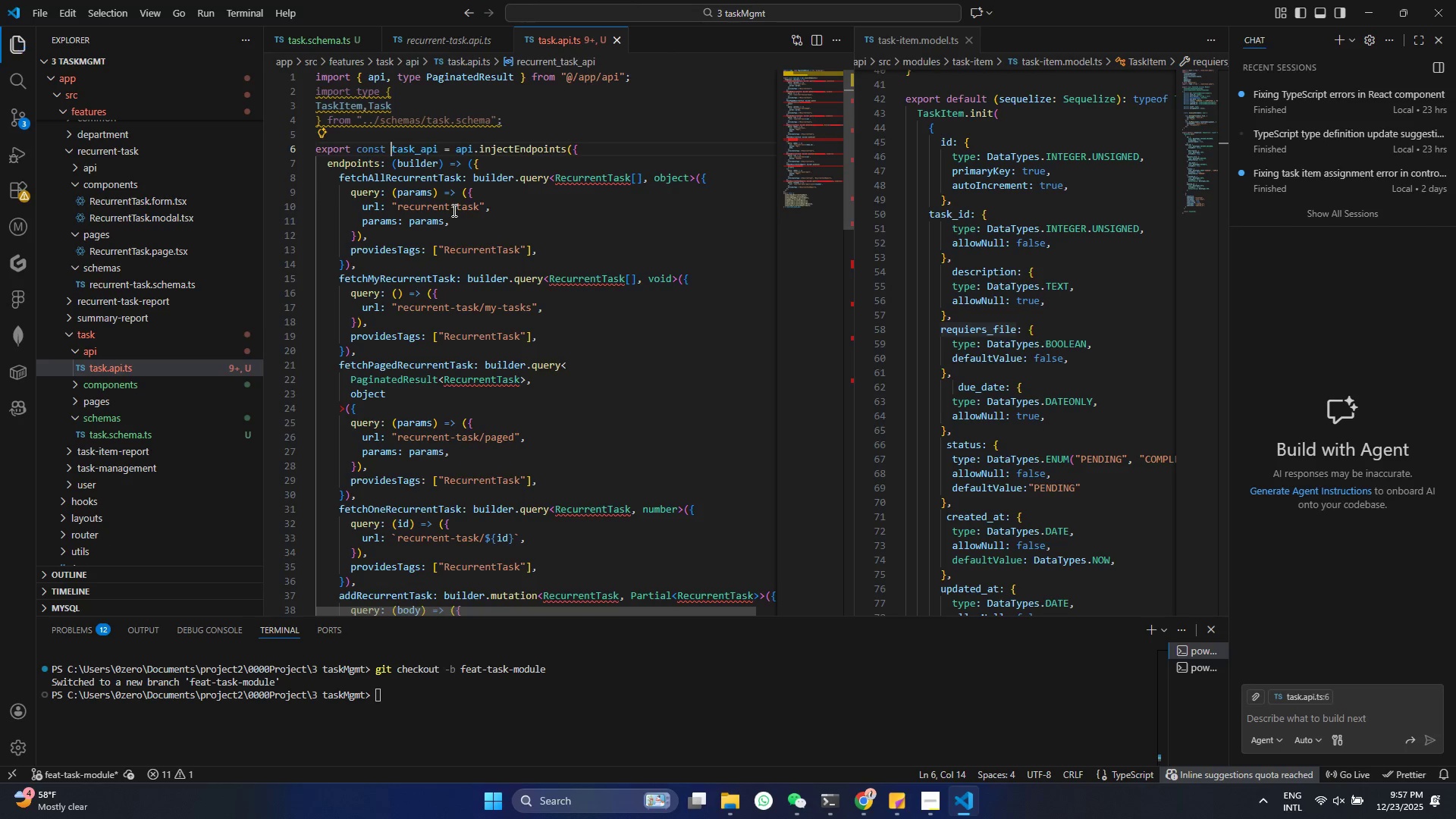 
key(Control+S)
 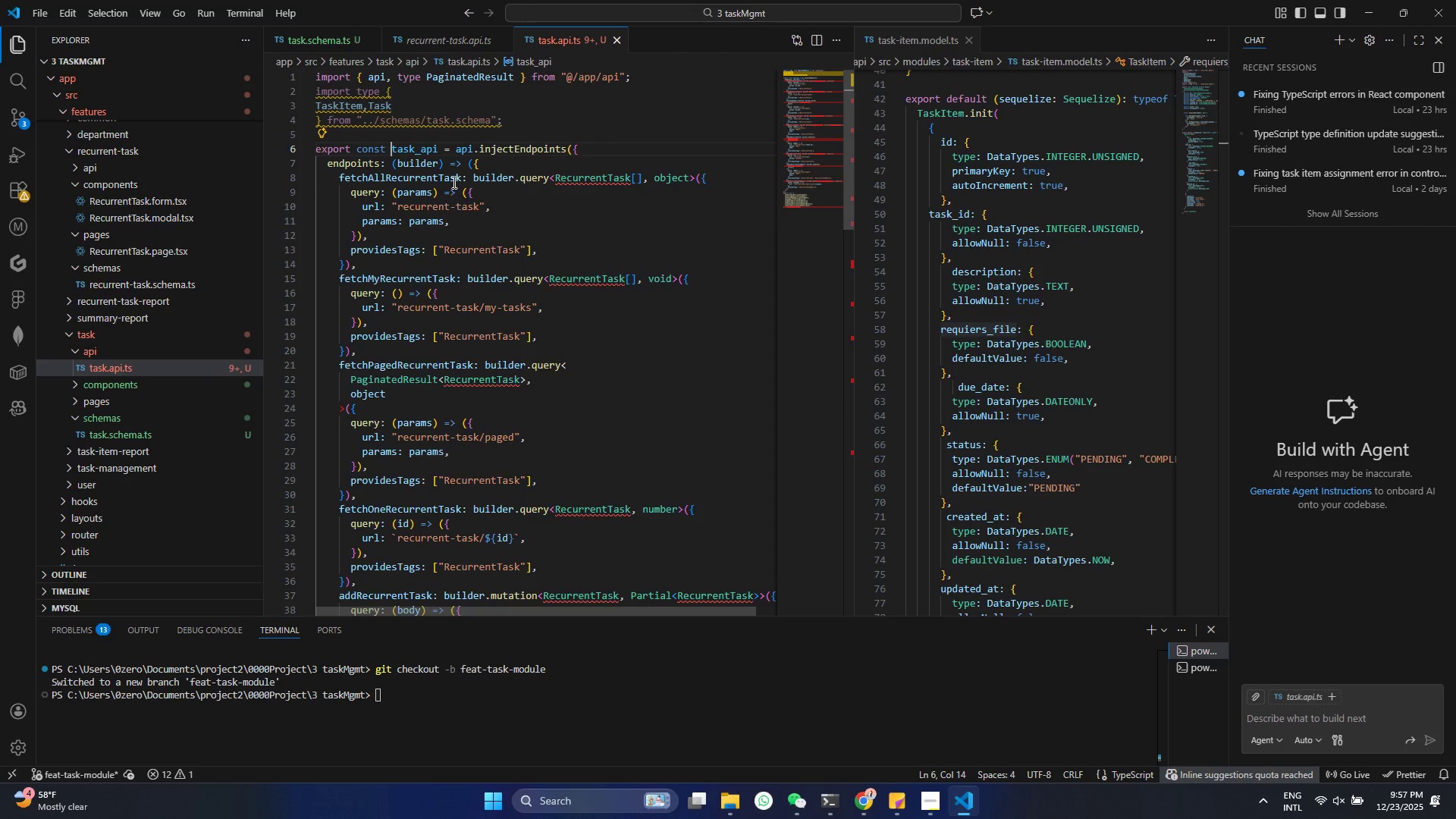 
left_click([473, 169])
 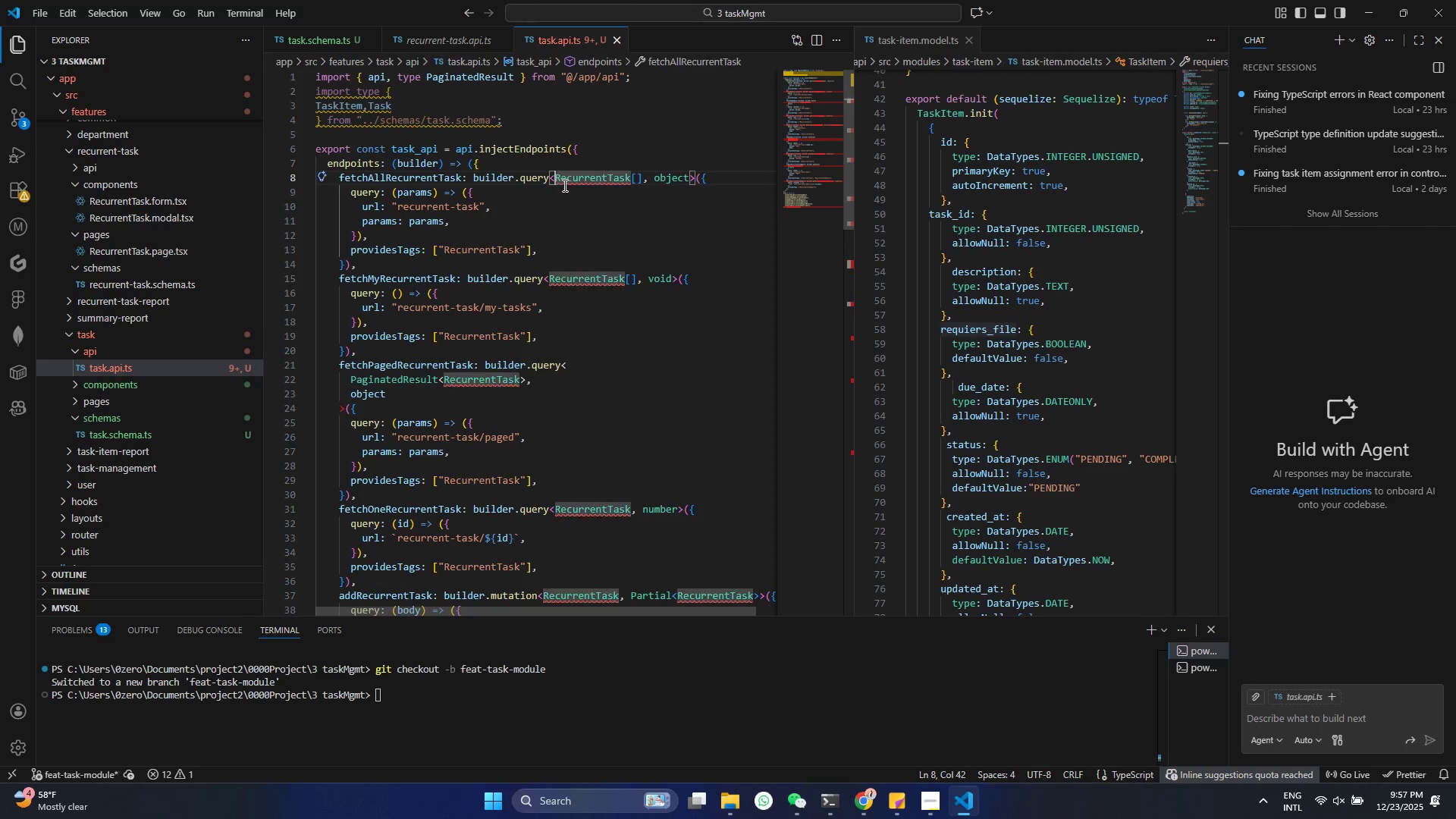 
double_click([567, 185])
 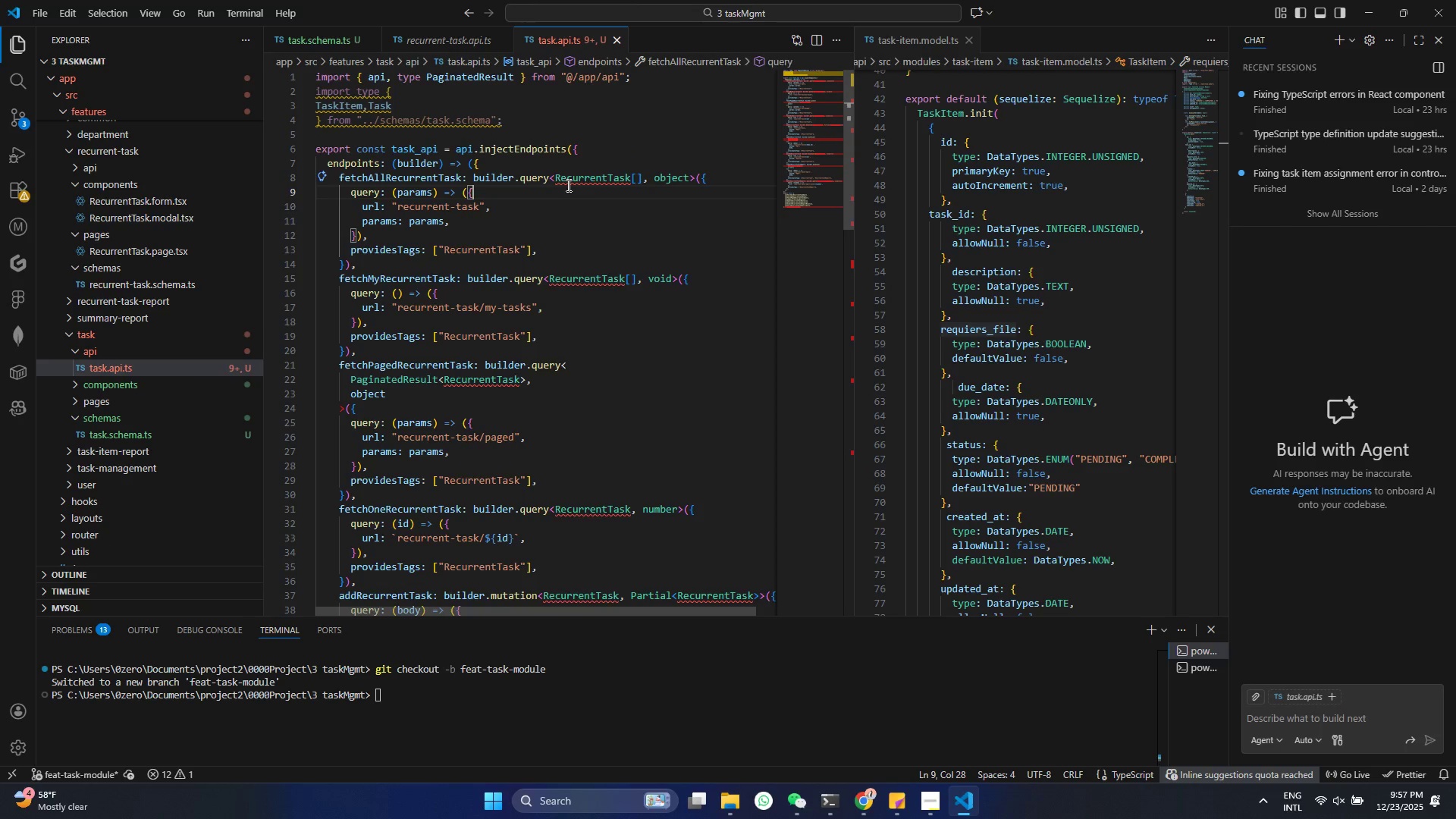 
triple_click([567, 185])
 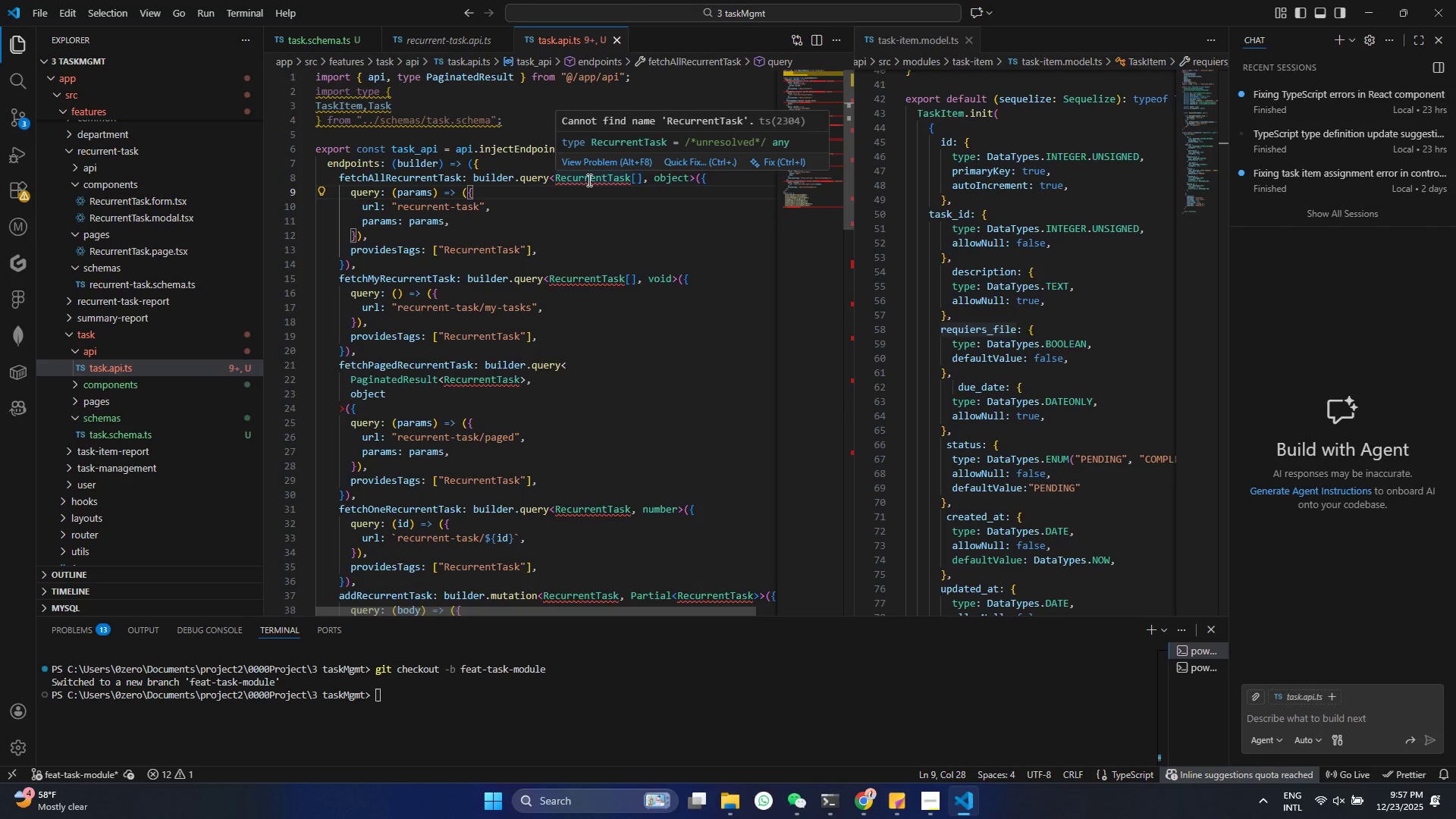 
scroll: coordinate [595, 196], scroll_direction: up, amount: 2.0
 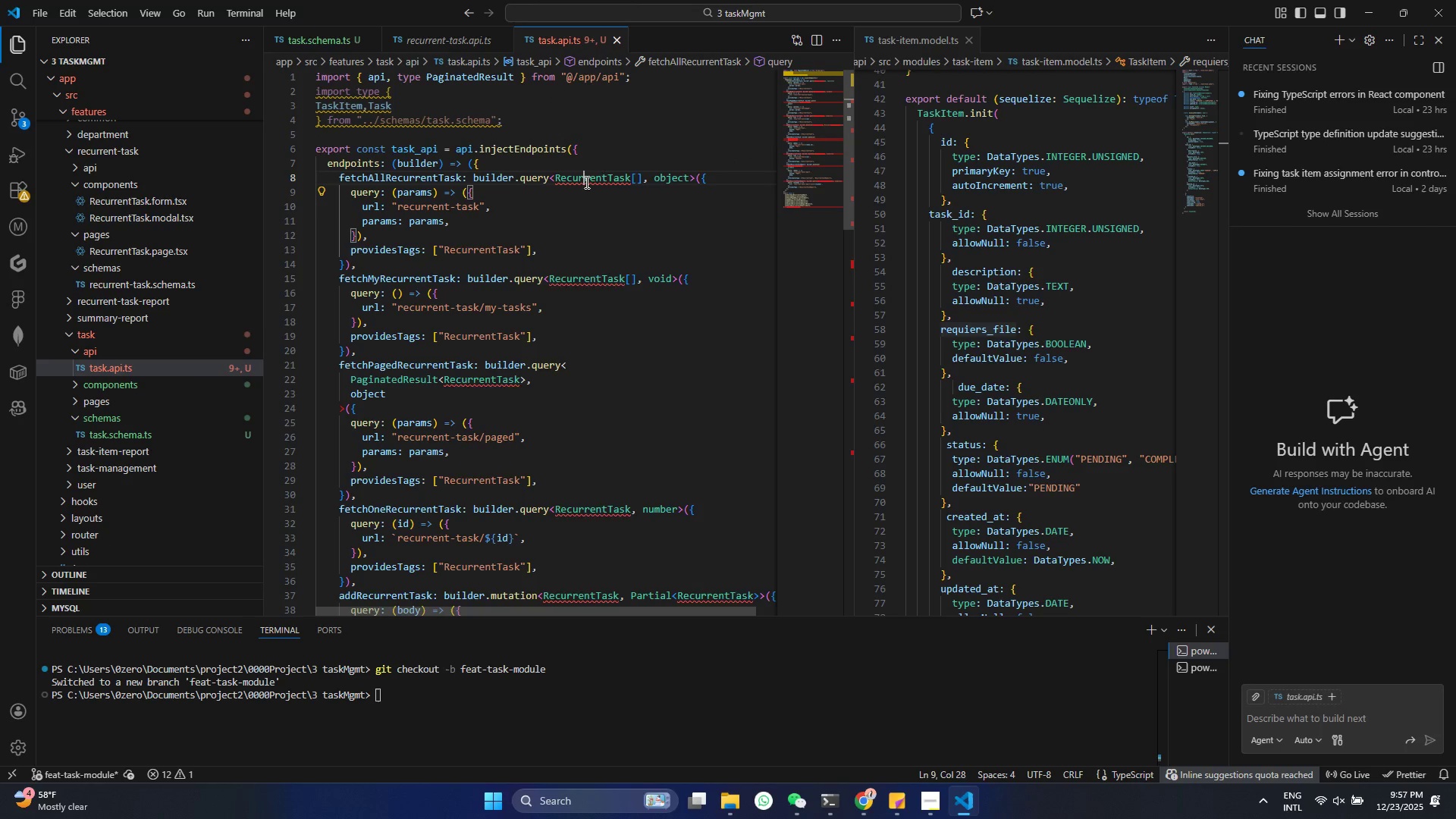 
double_click([585, 182])
 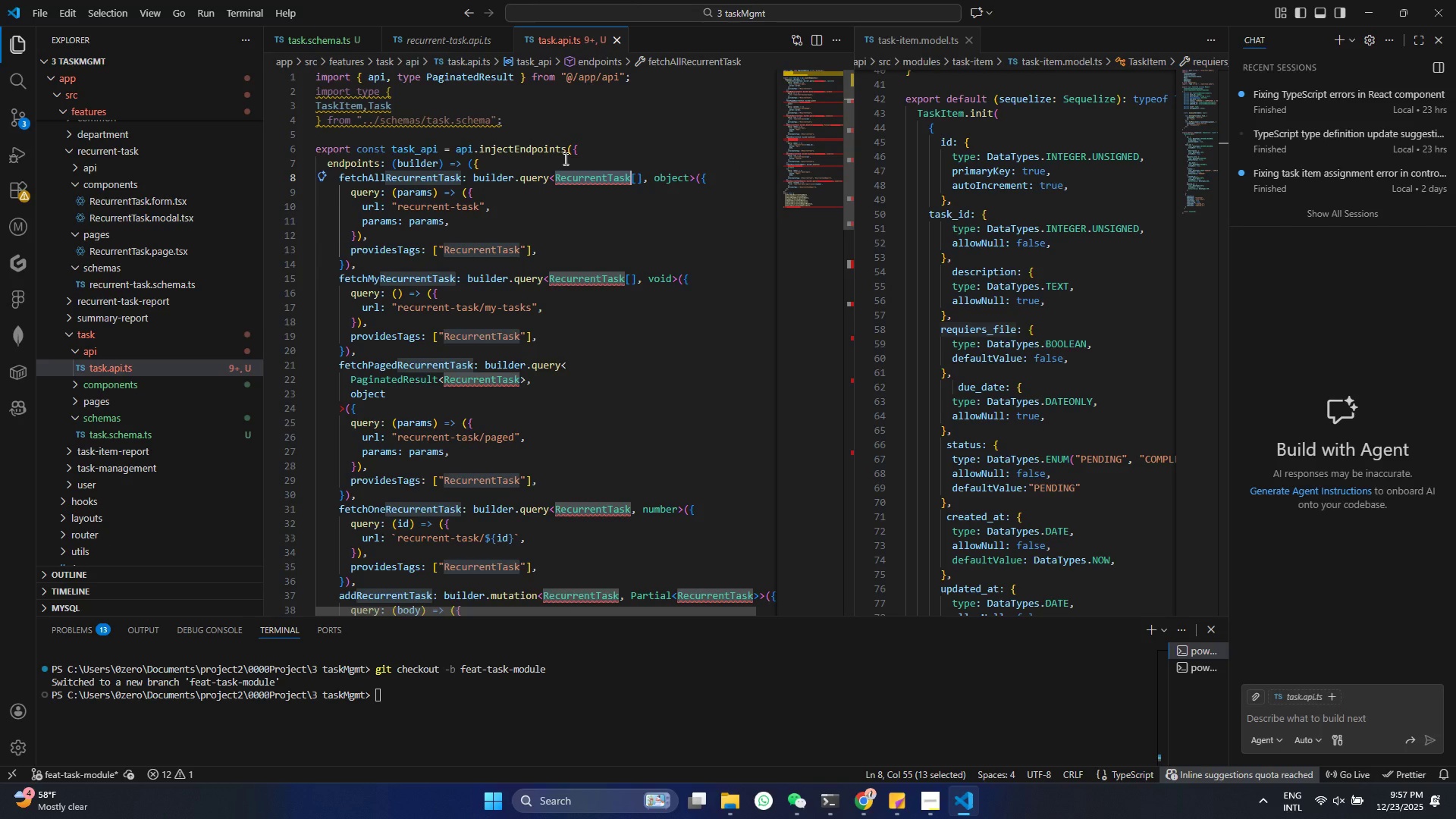 
key(Shift+ShiftRight)
 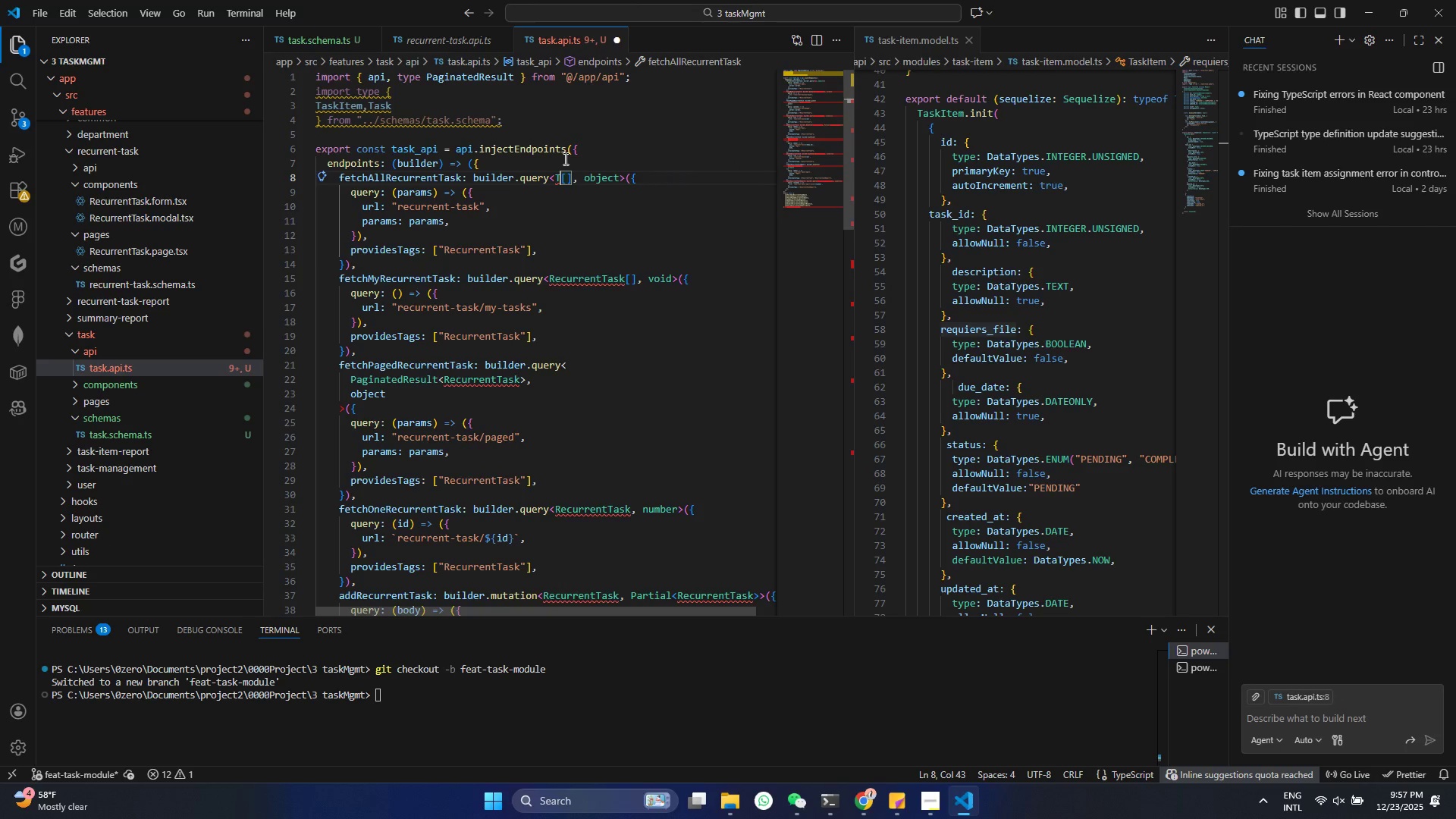 
key(Shift+T)
 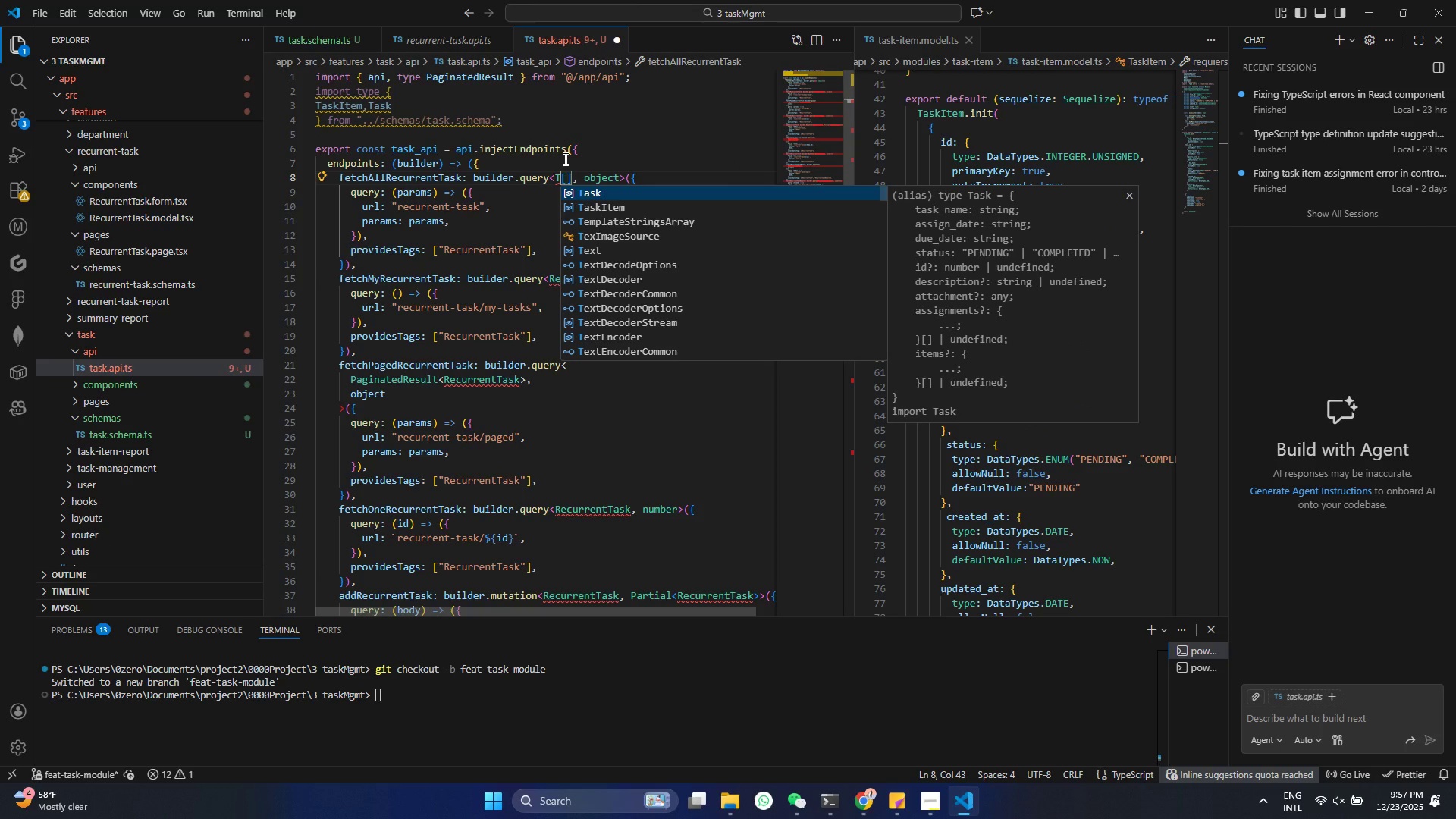 
key(Enter)
 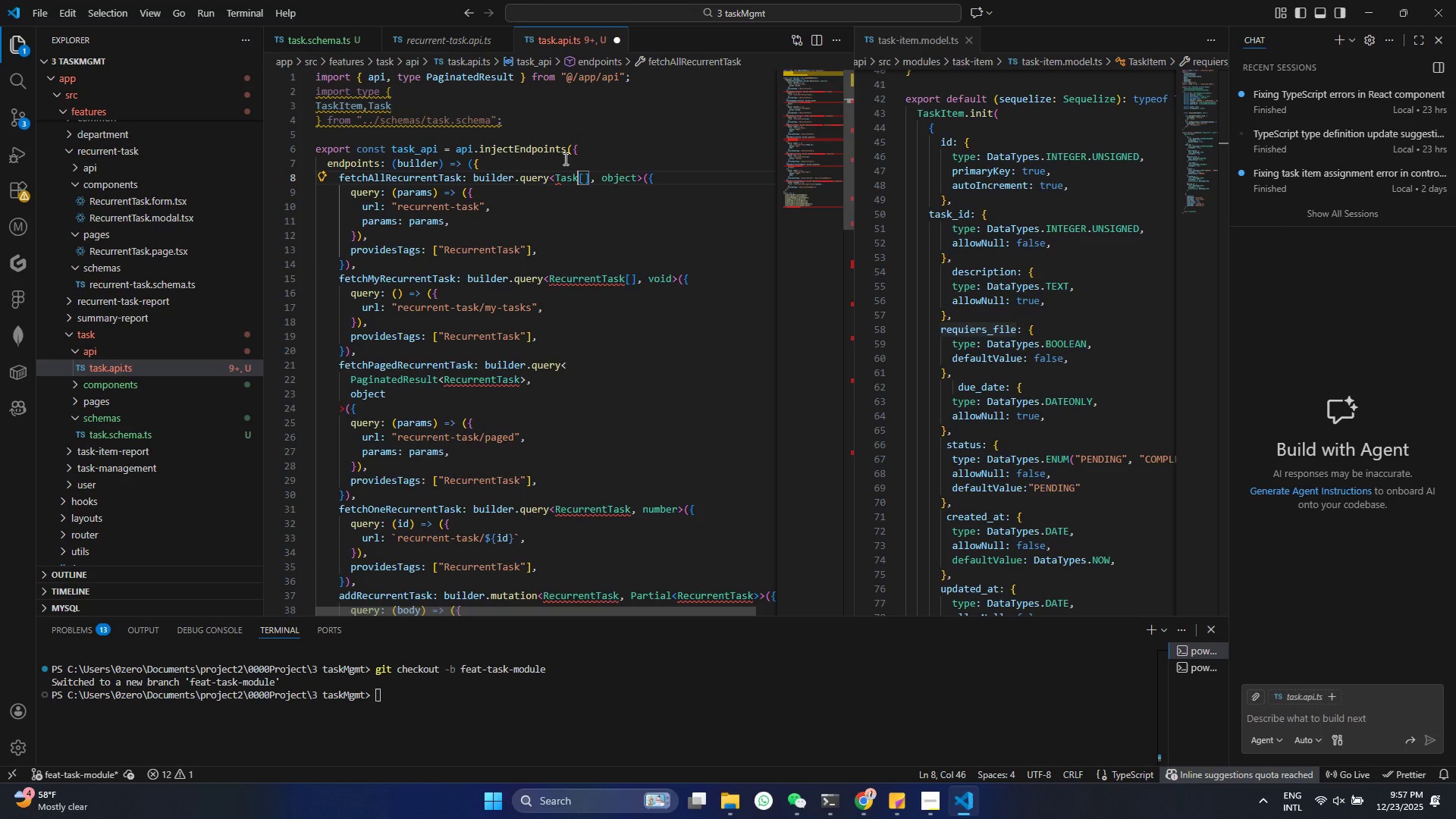 
key(Control+ControlLeft)
 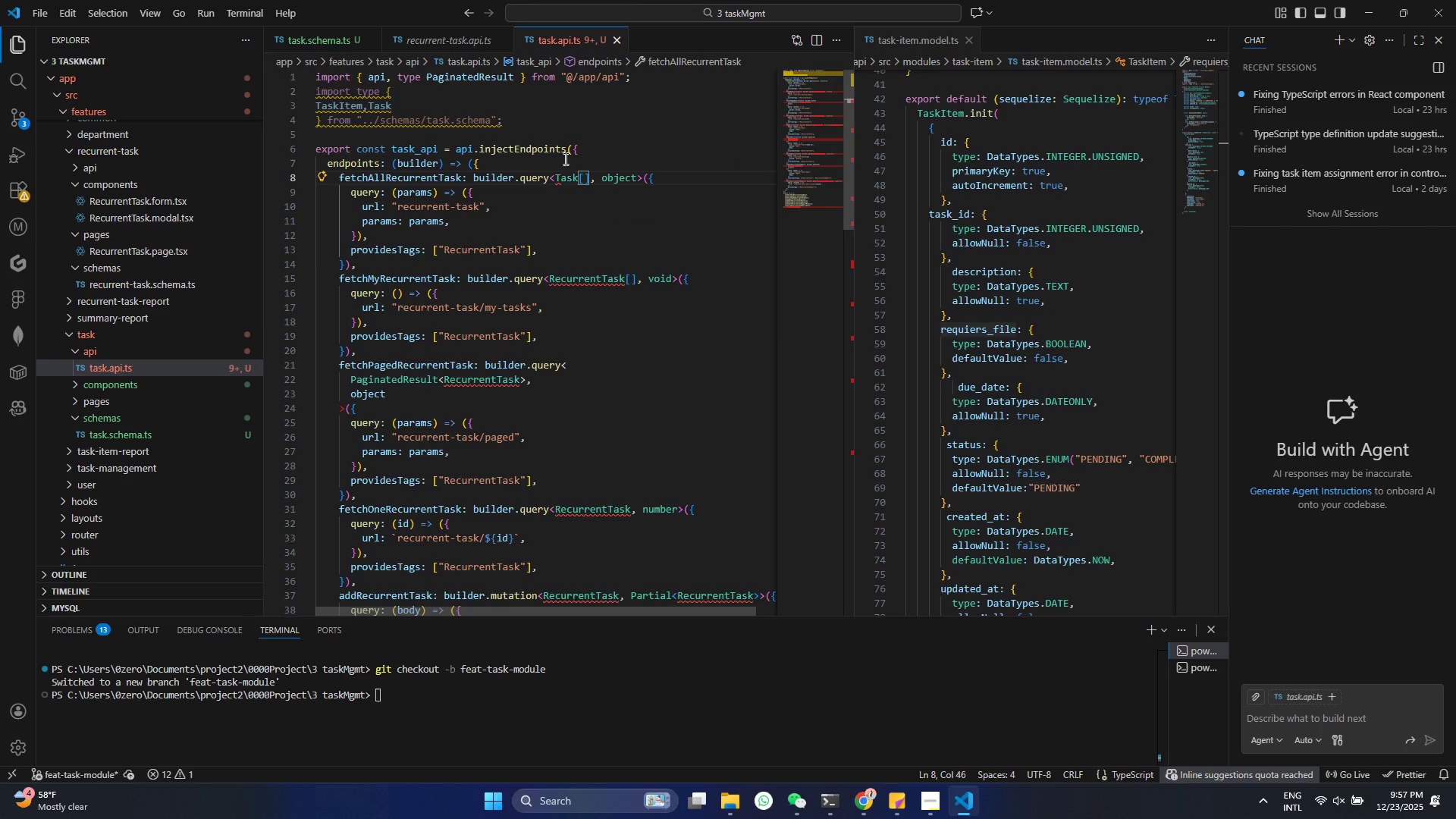 
key(Control+S)
 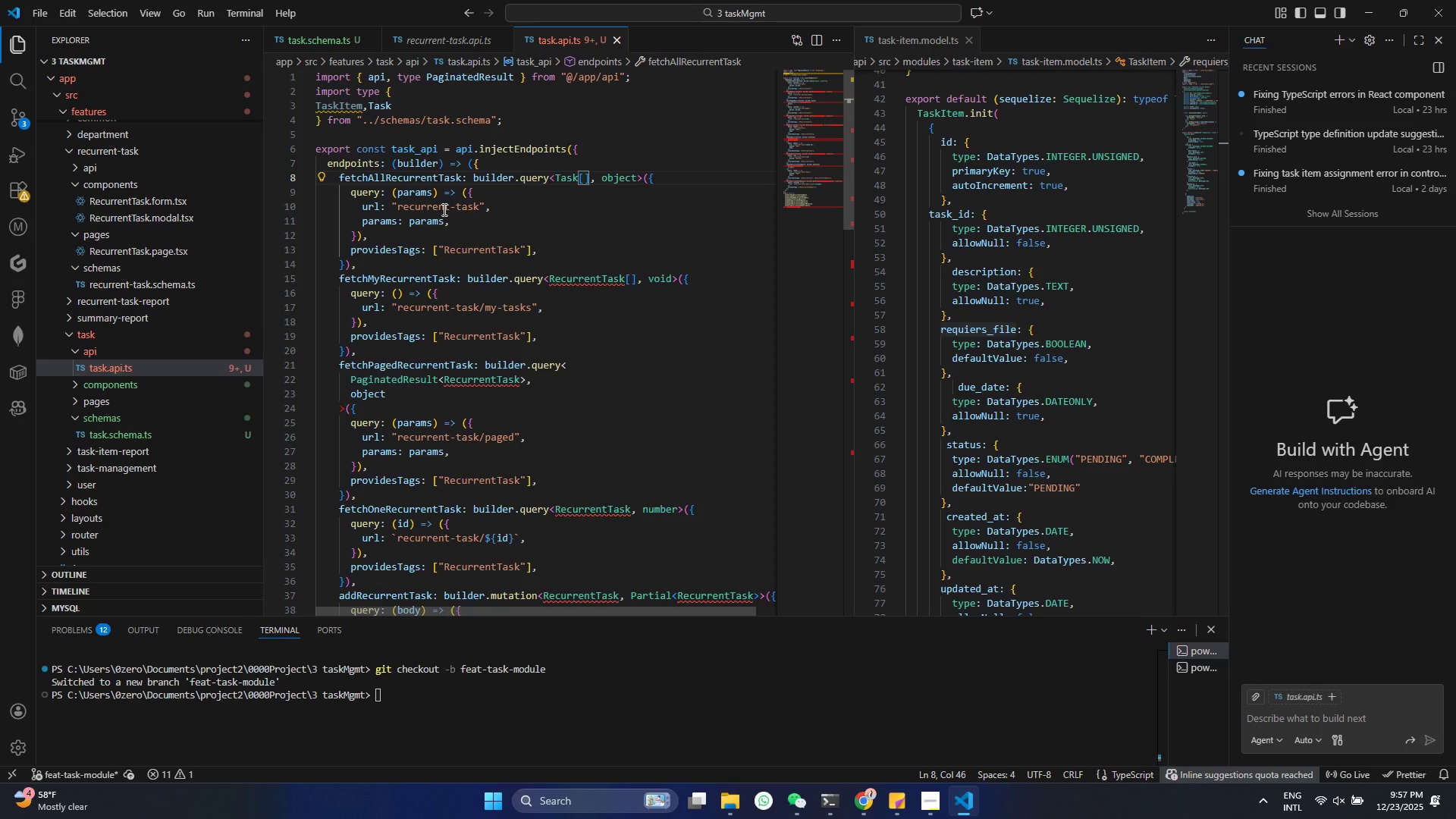 
left_click([451, 208])
 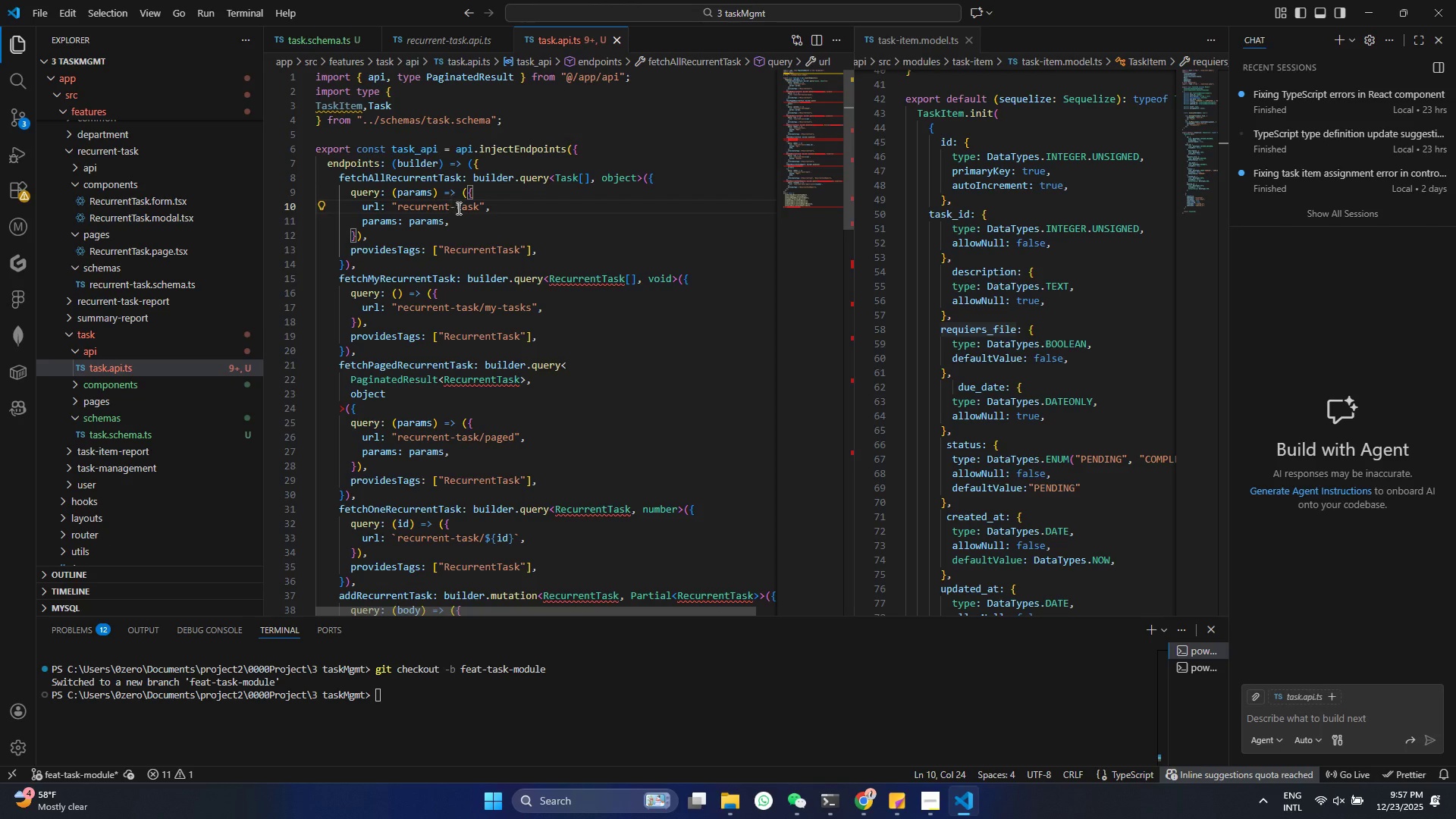 
left_click_drag(start_coordinate=[457, 208], to_coordinate=[397, 200])
 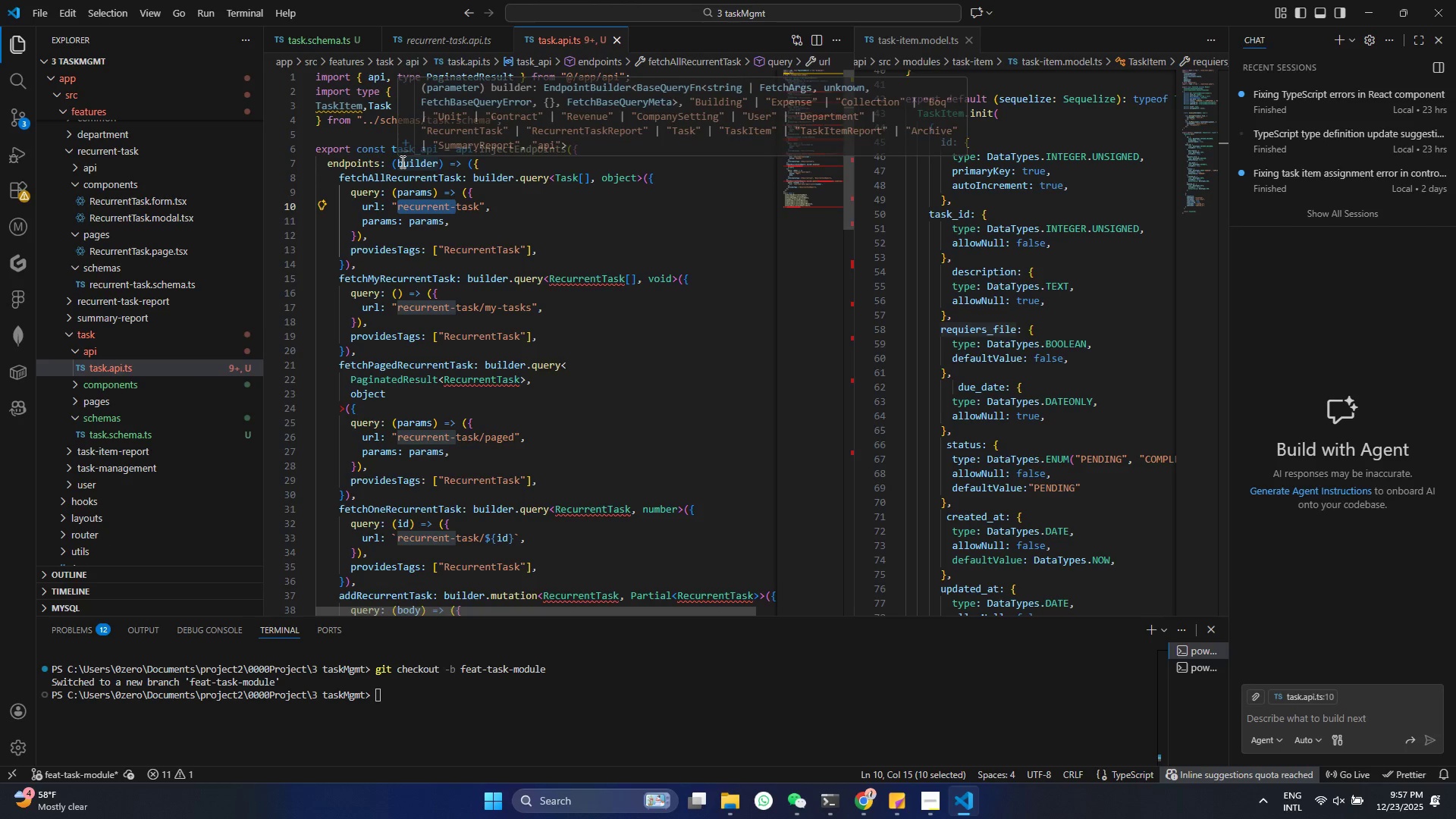 
key(Backspace)
 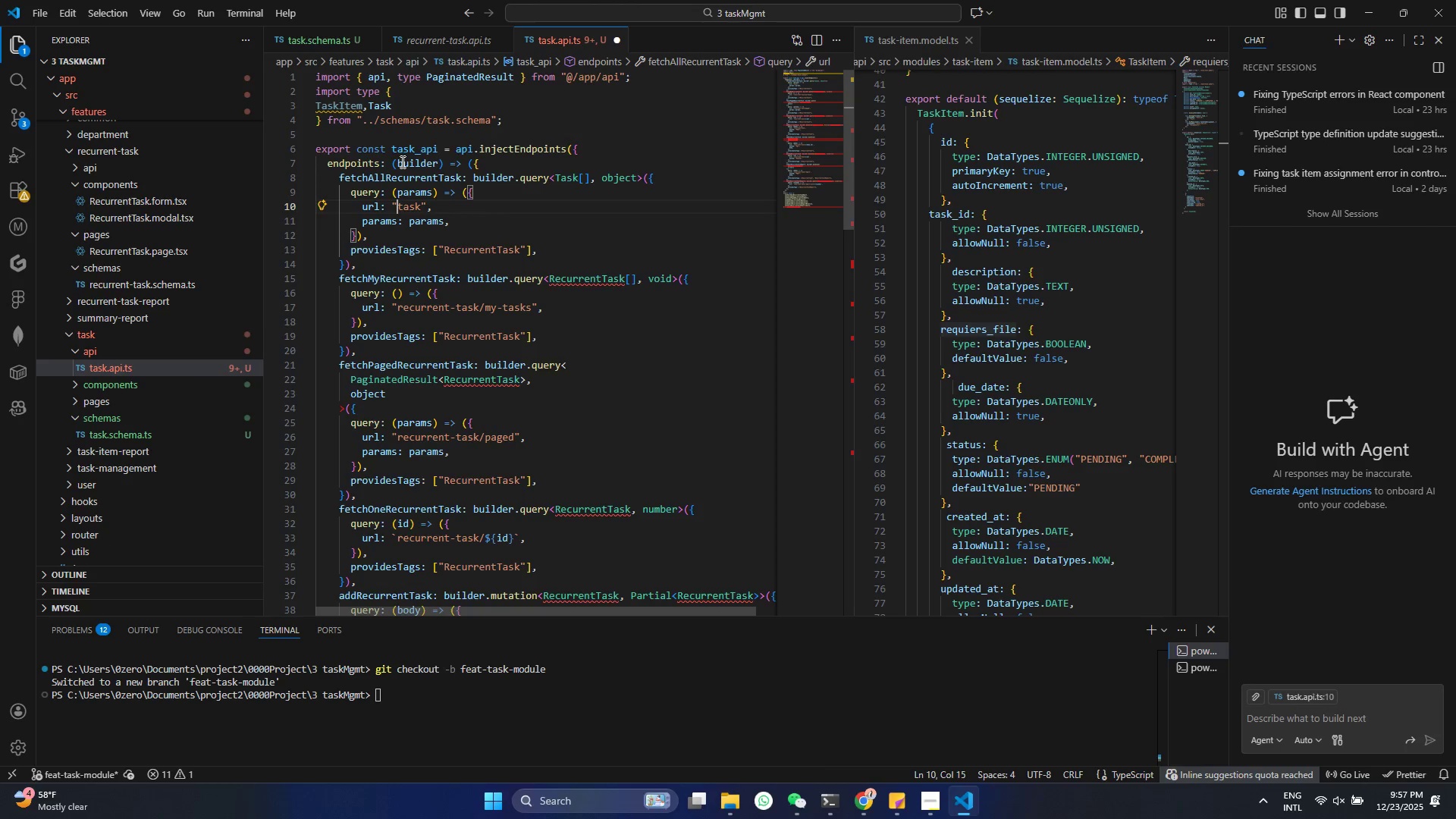 
key(Control+S)
 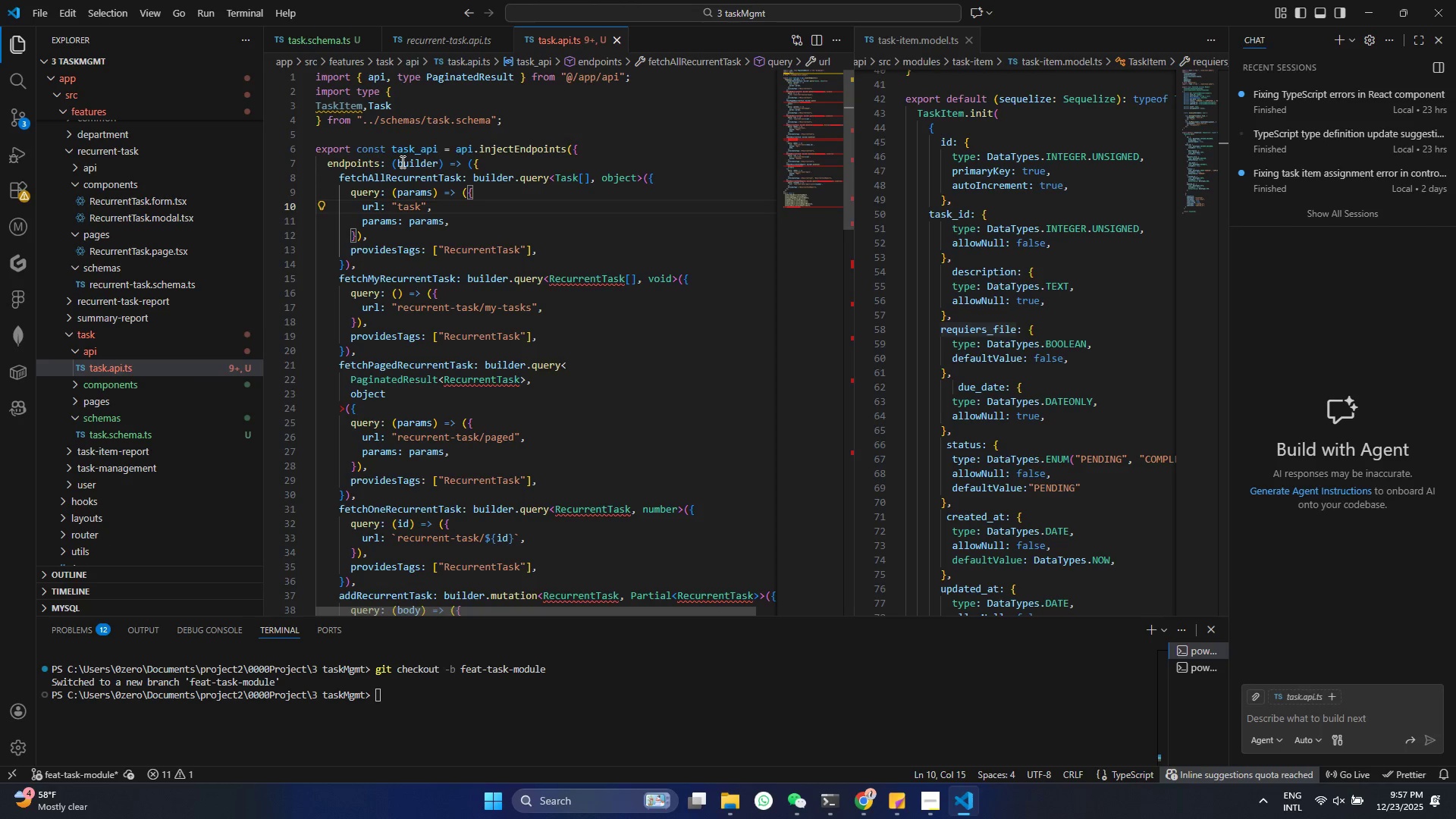 
key(Control+ControlLeft)
 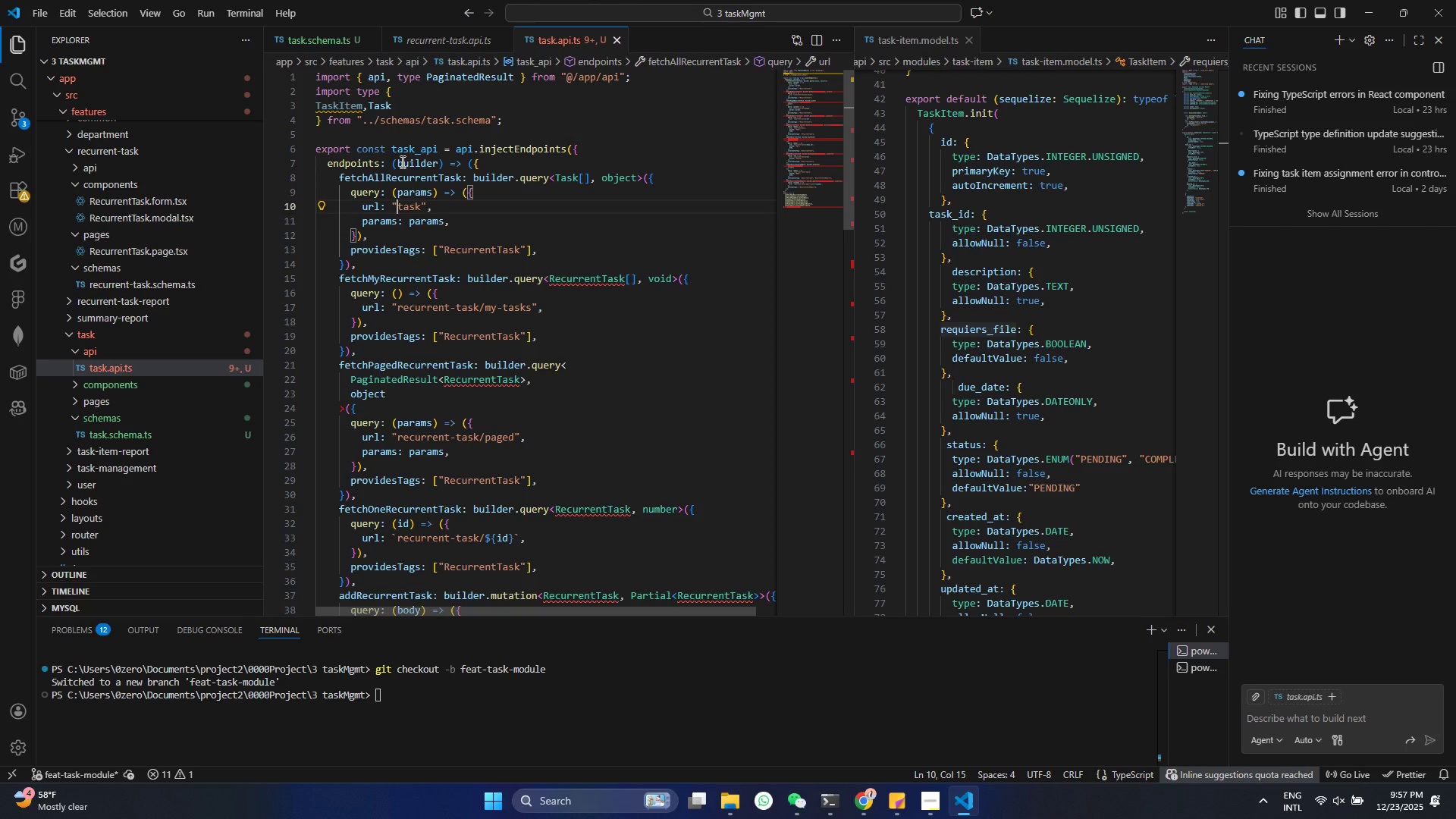 
key(Control+S)
 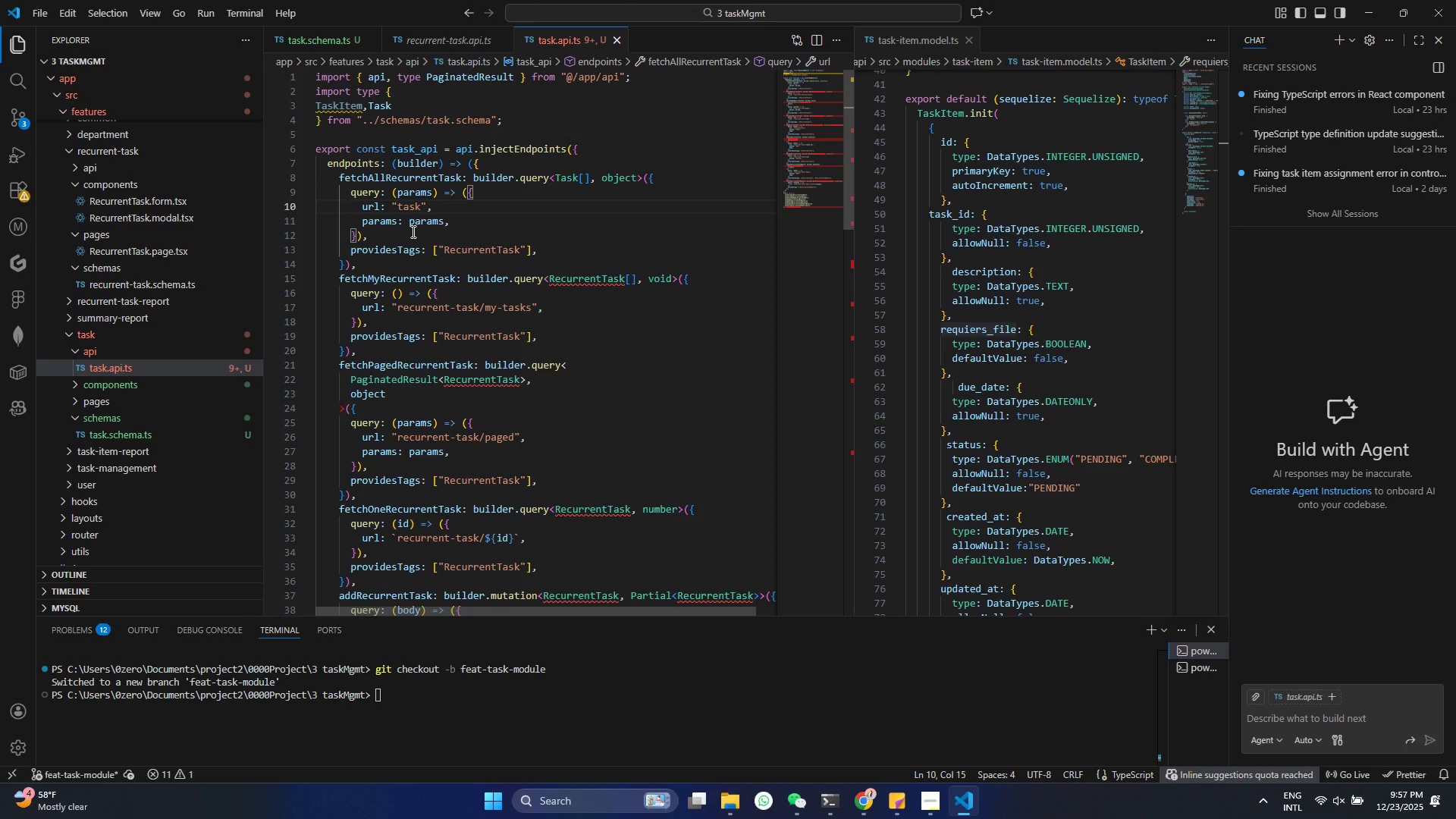 
left_click([397, 234])
 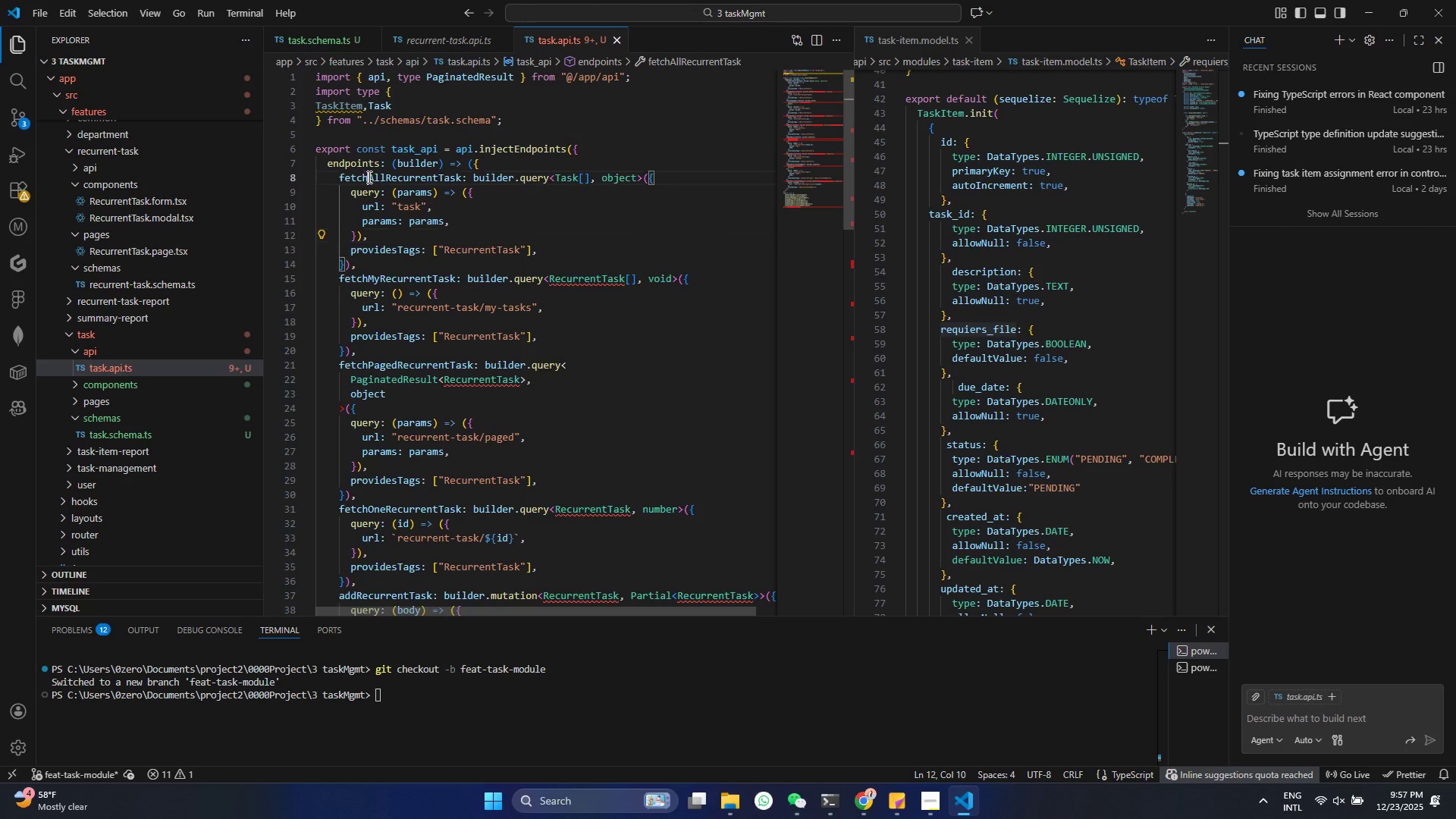 
double_click([368, 177])
 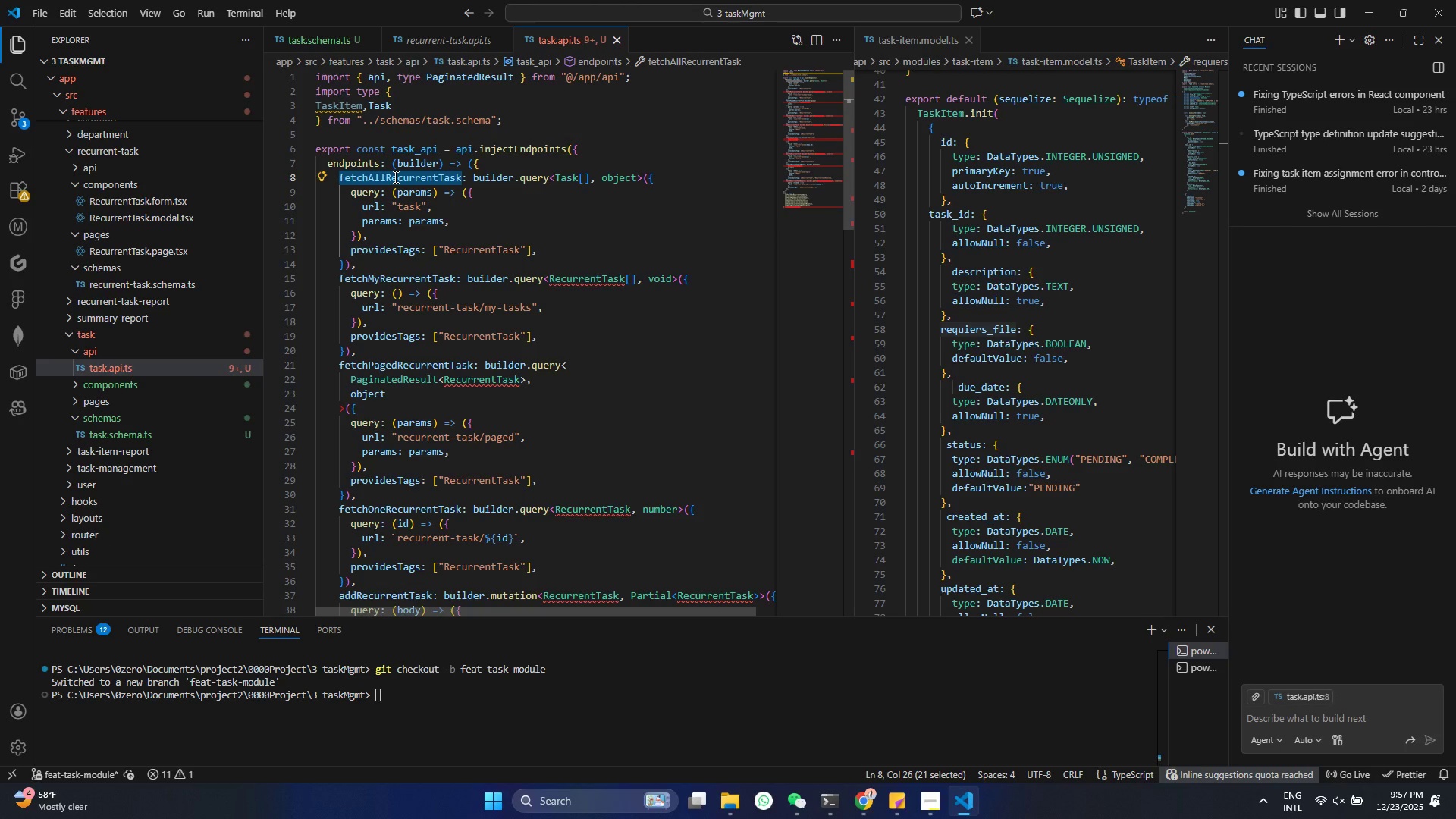 
left_click([397, 177])
 